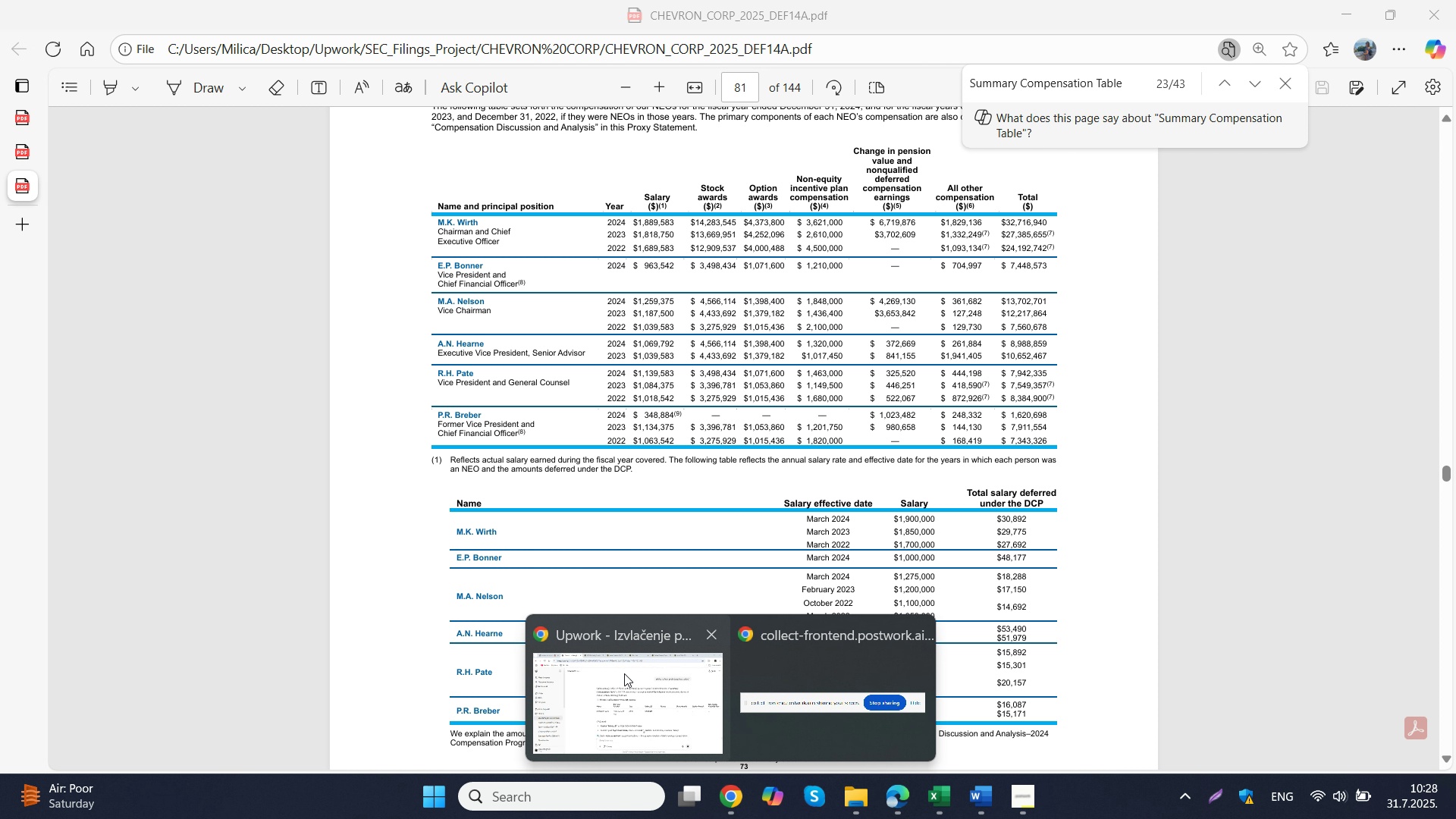 
left_click([624, 673])
 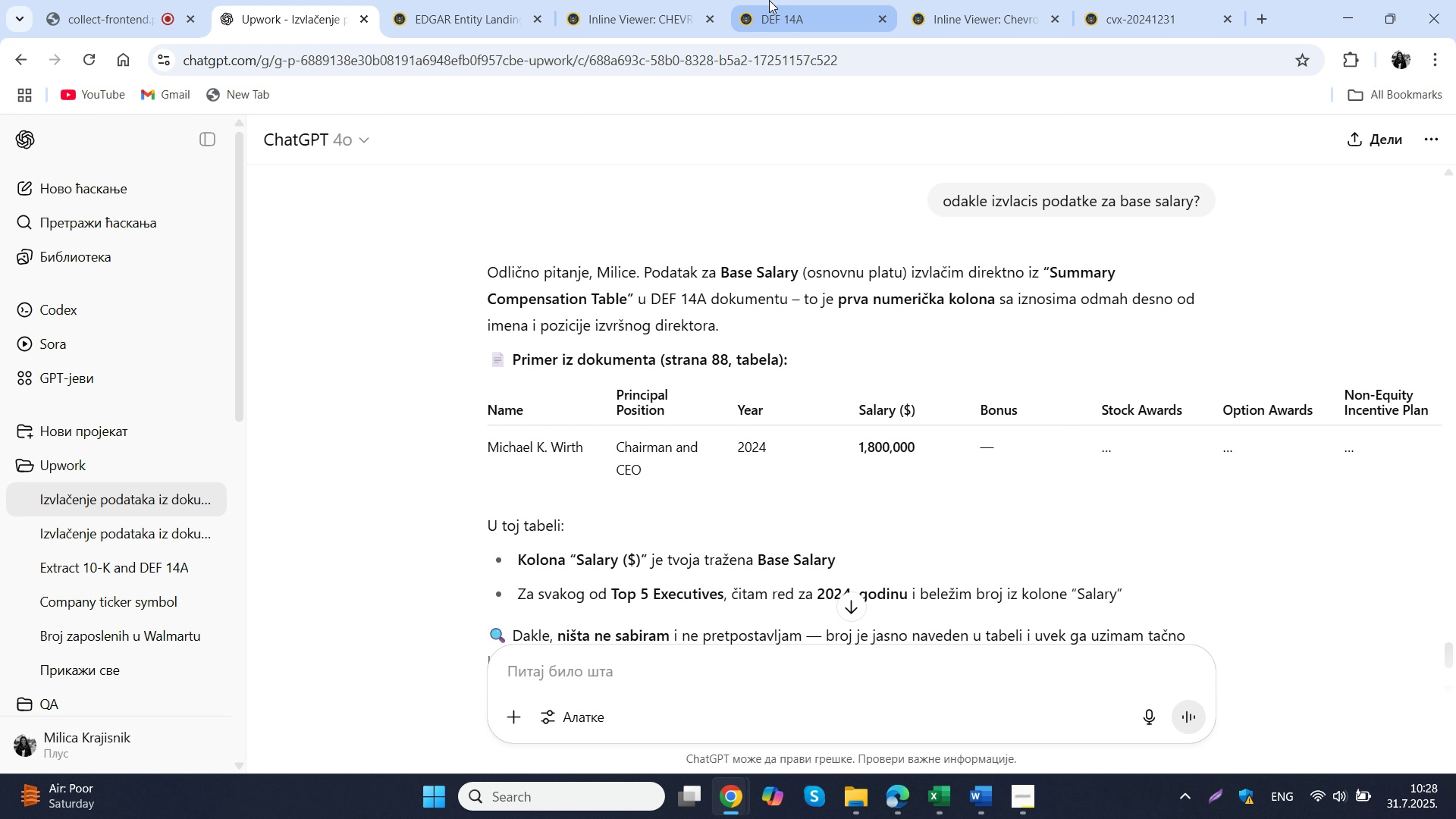 
left_click([769, 0])
 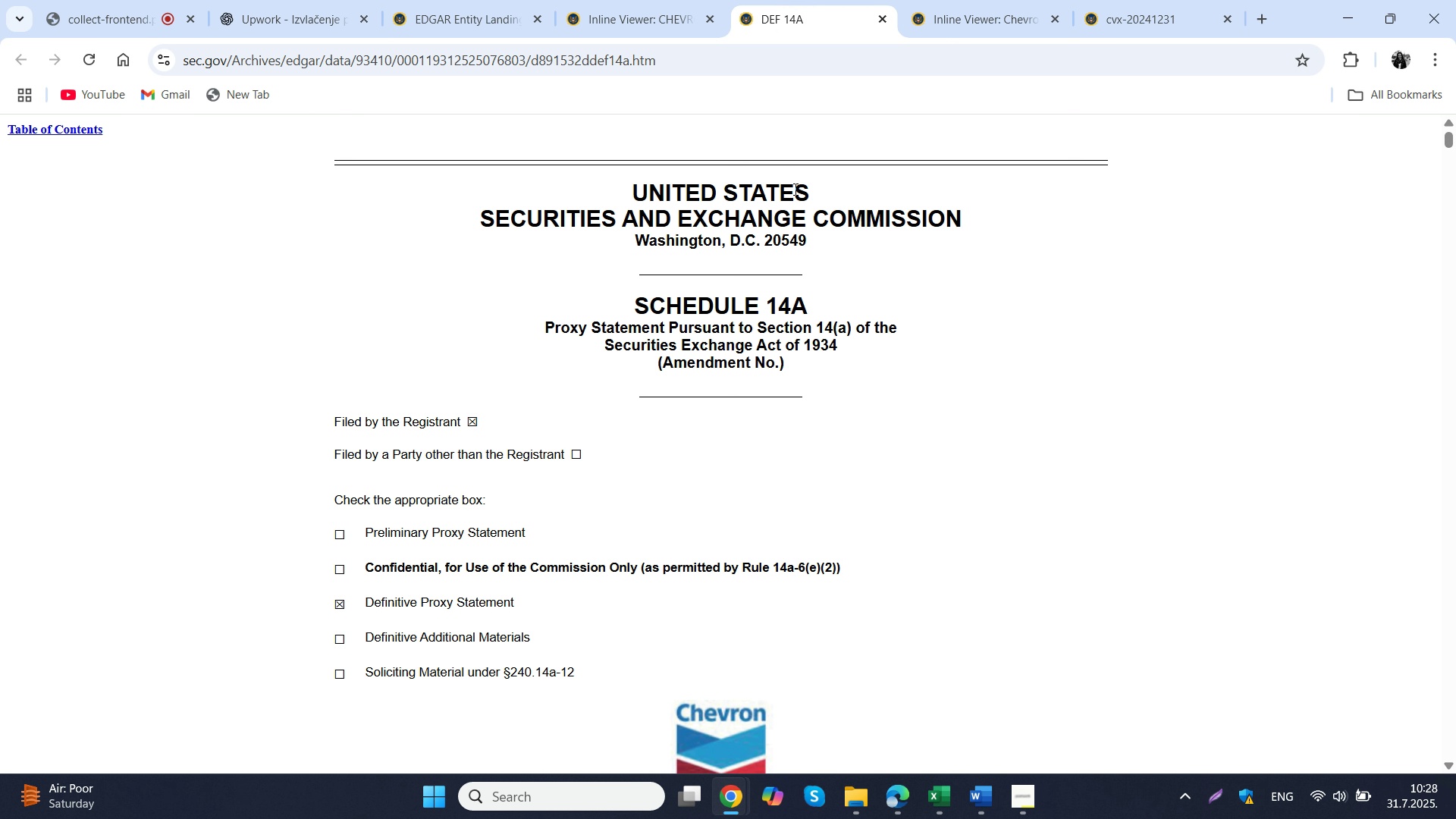 
key(Control+F)
 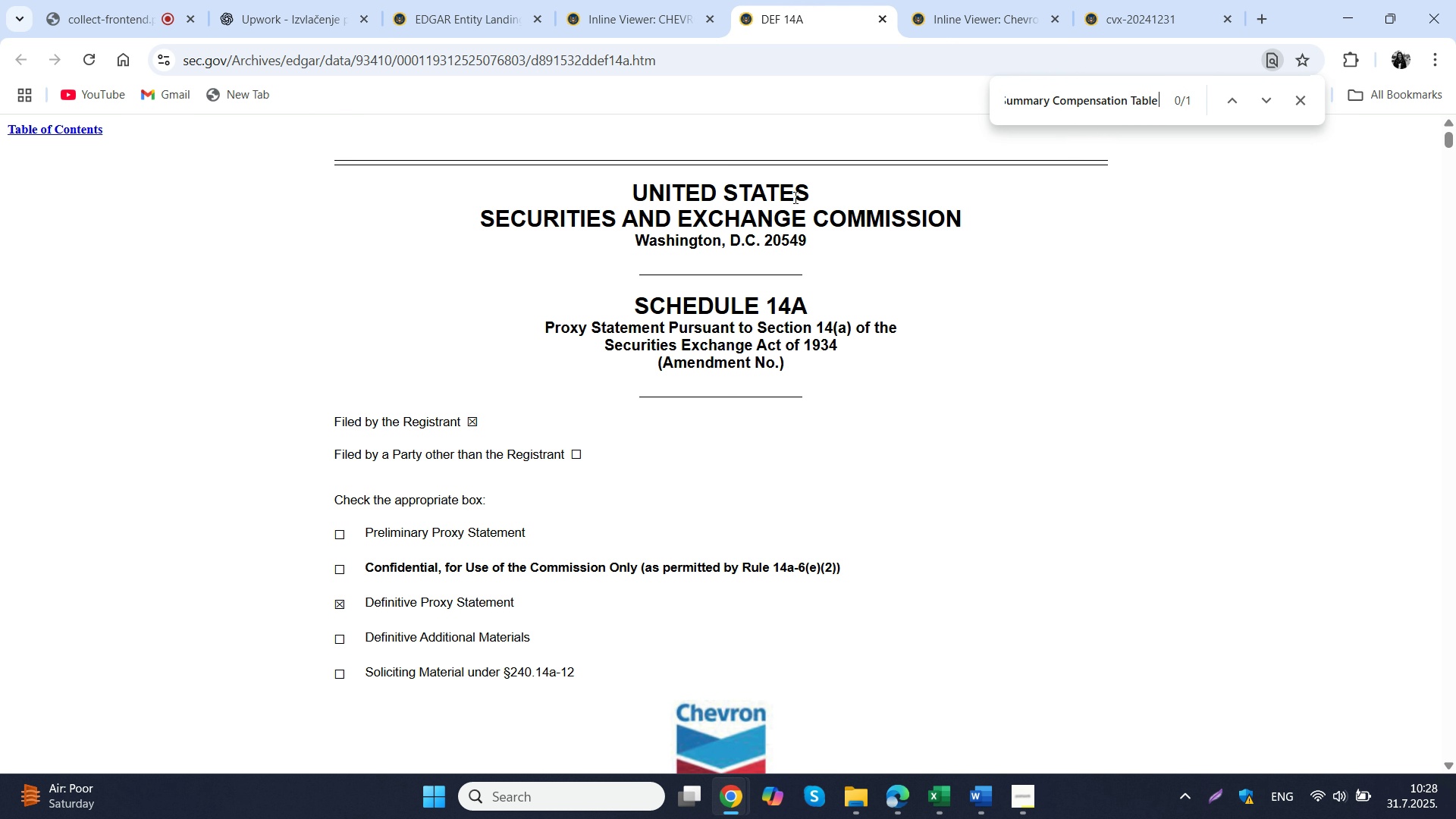 
key(Control+V)
 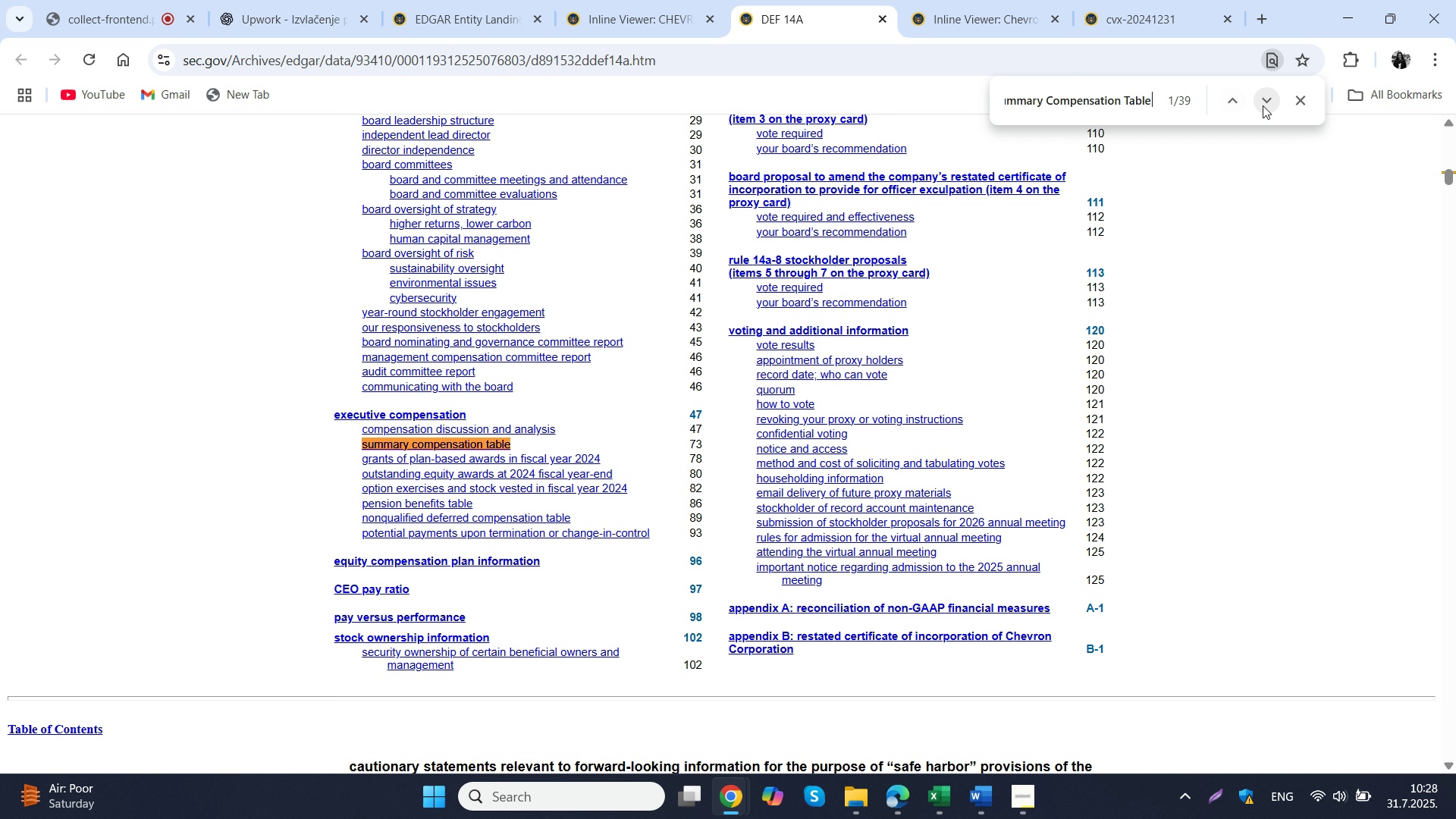 
left_click([1266, 106])
 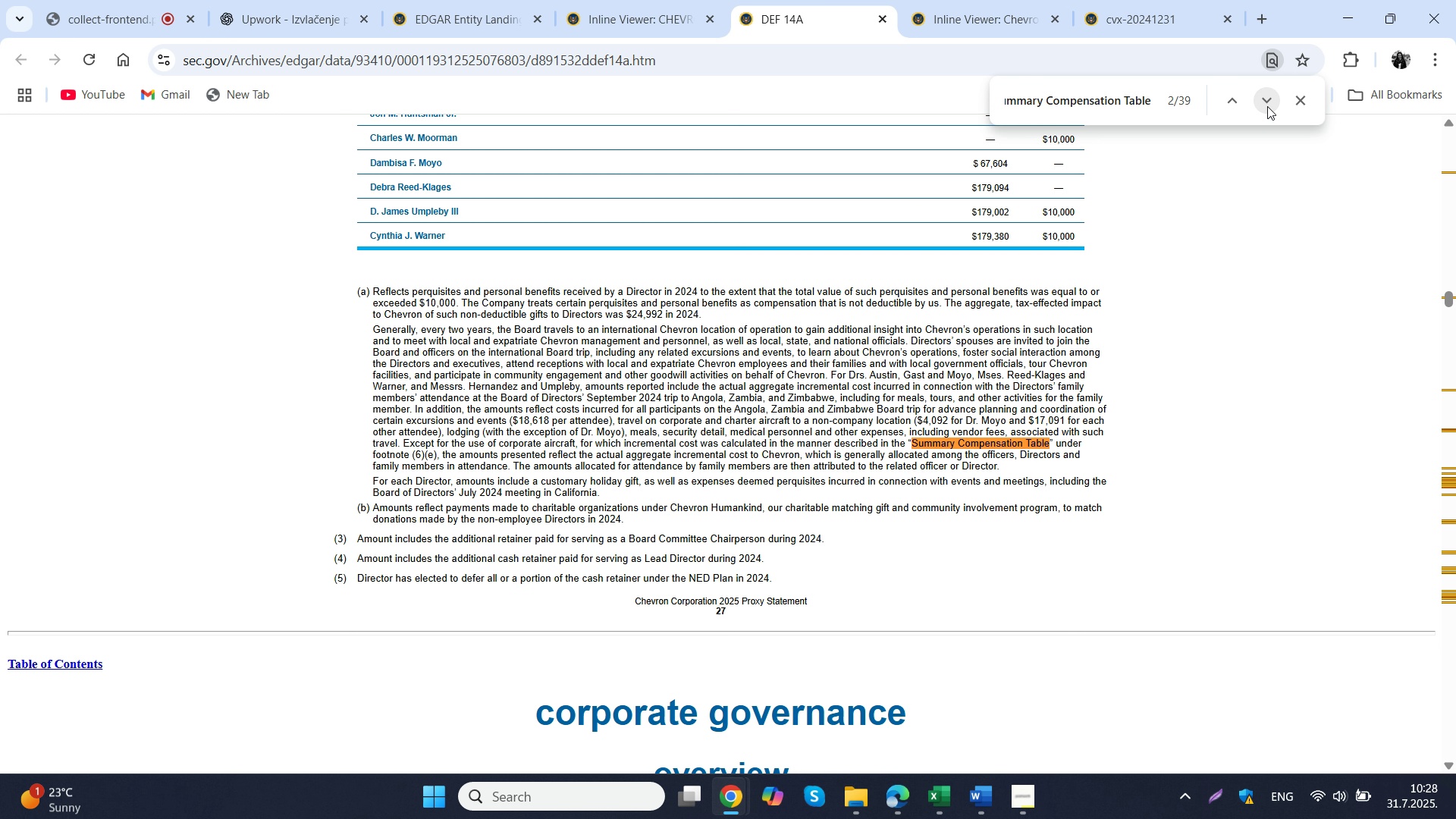 
left_click([1267, 106])
 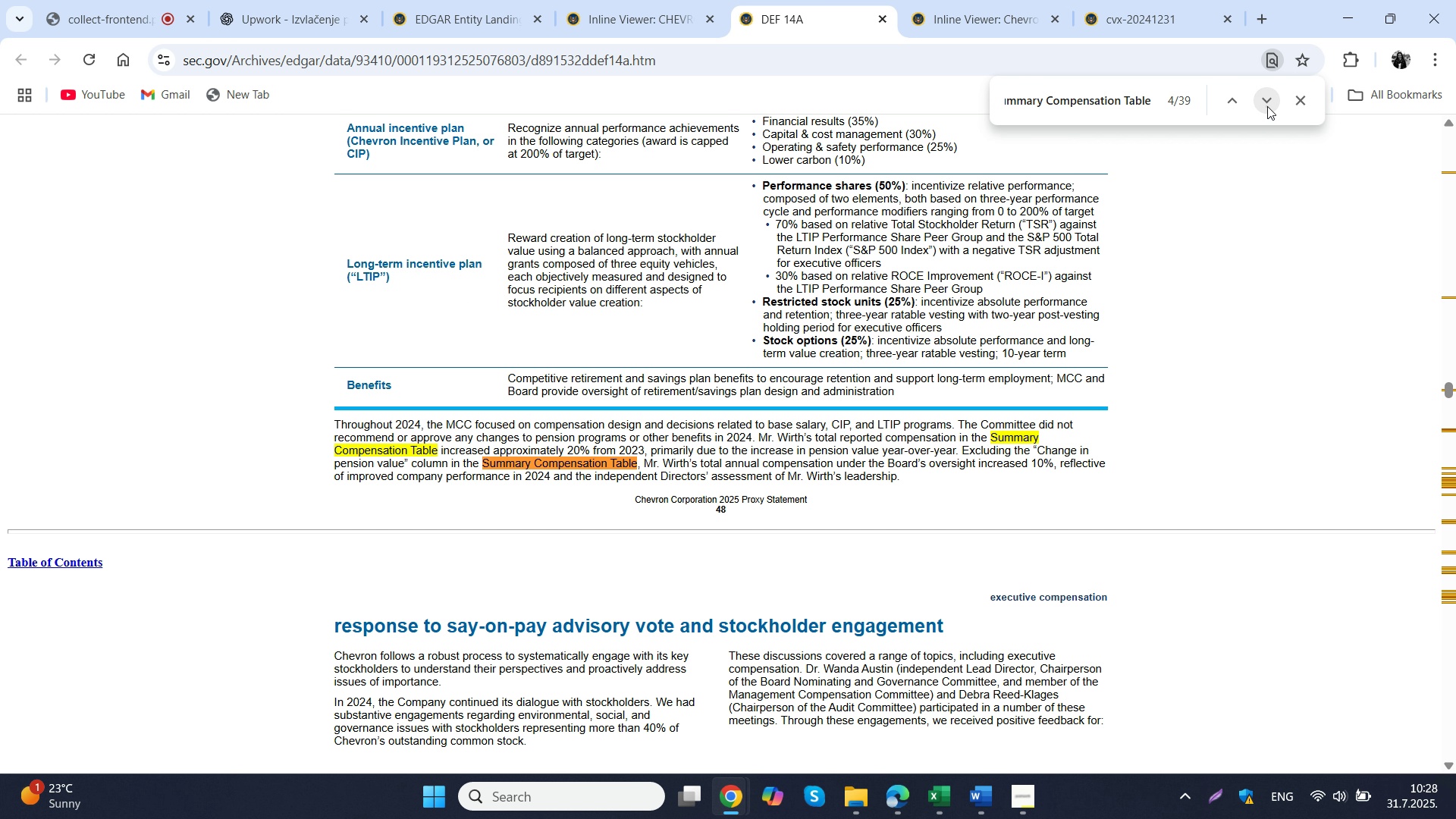 
double_click([1267, 106])
 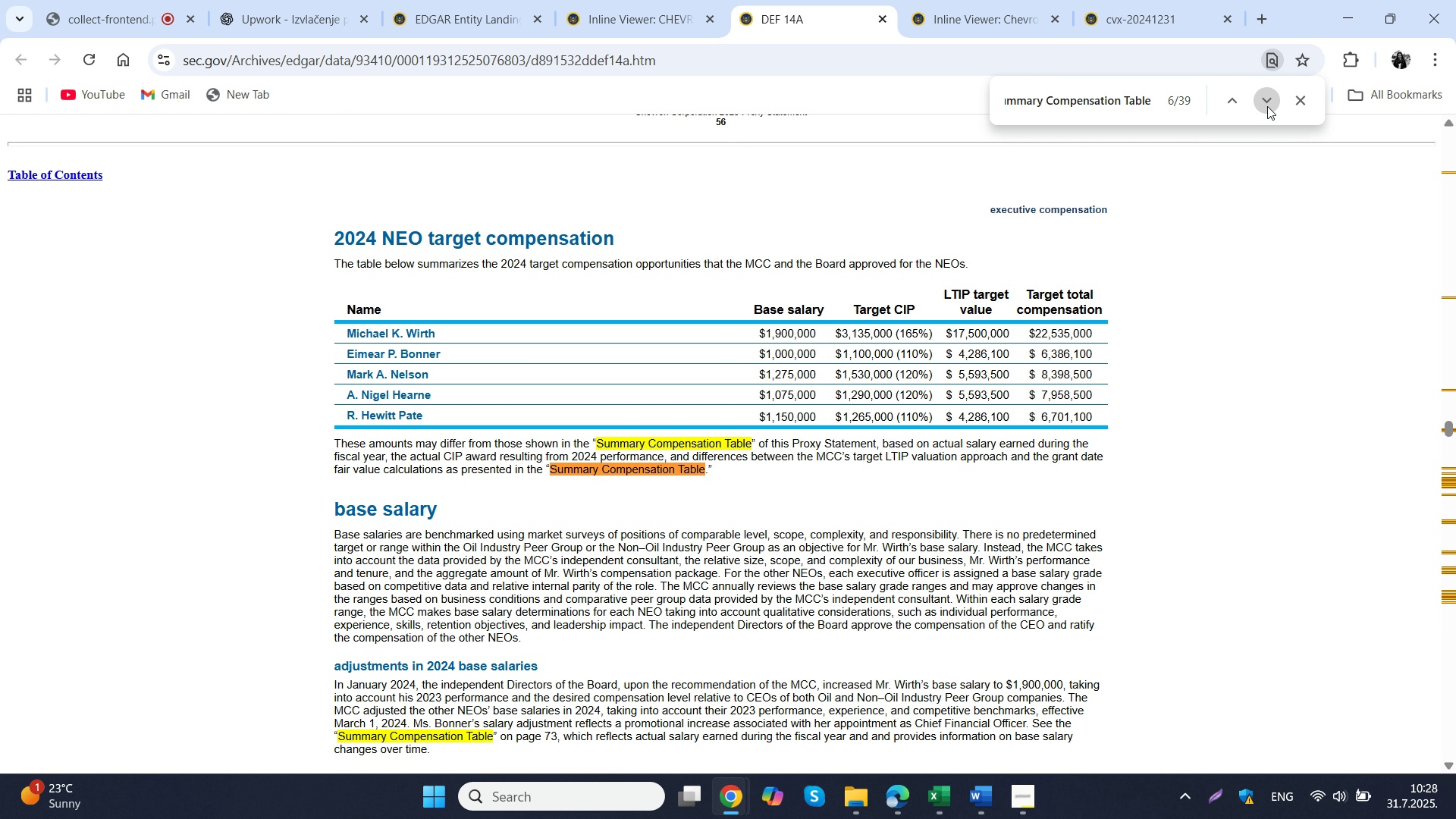 
triple_click([1267, 106])
 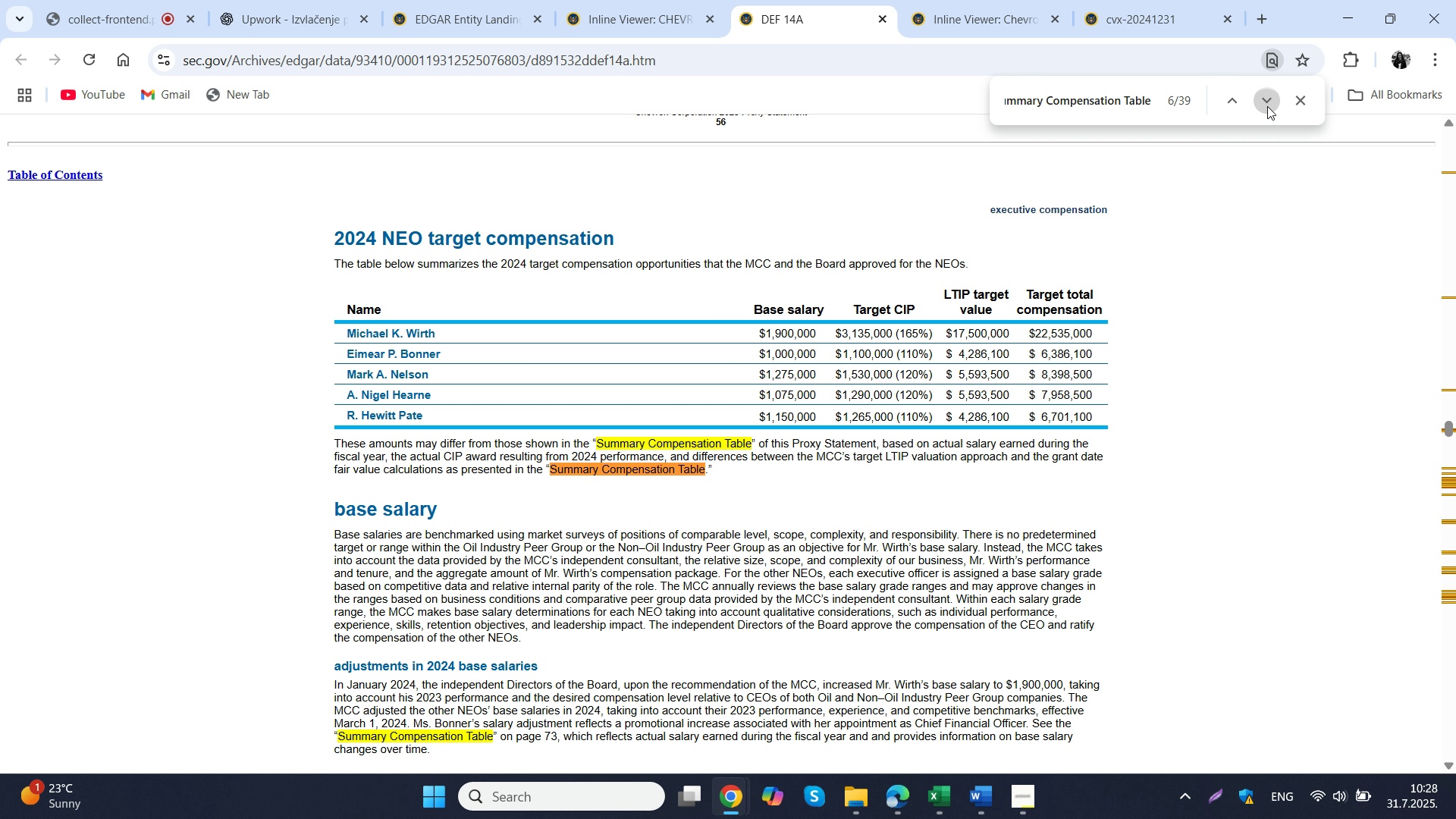 
triple_click([1267, 106])
 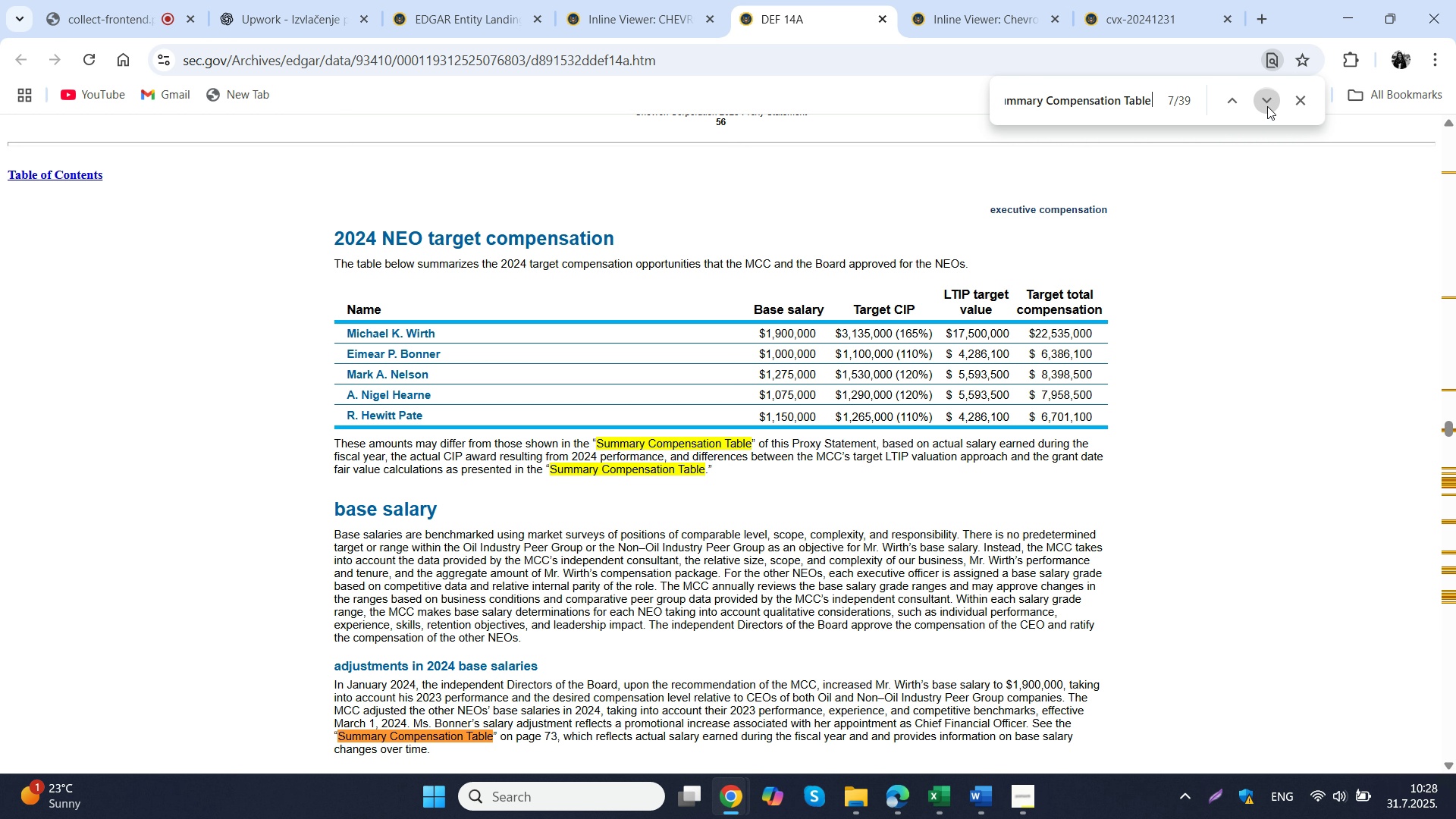 
triple_click([1267, 106])
 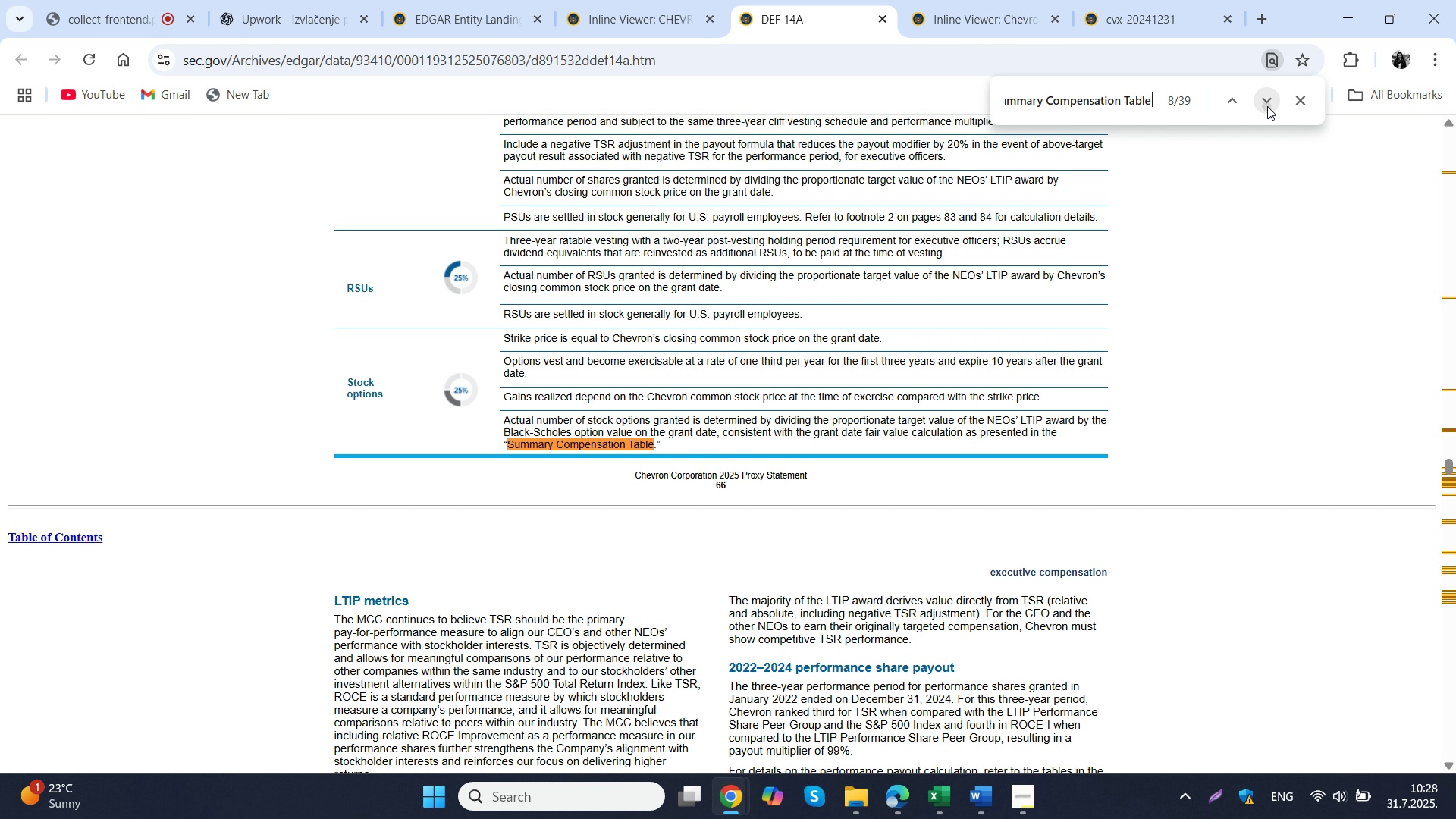 
left_click([1267, 106])
 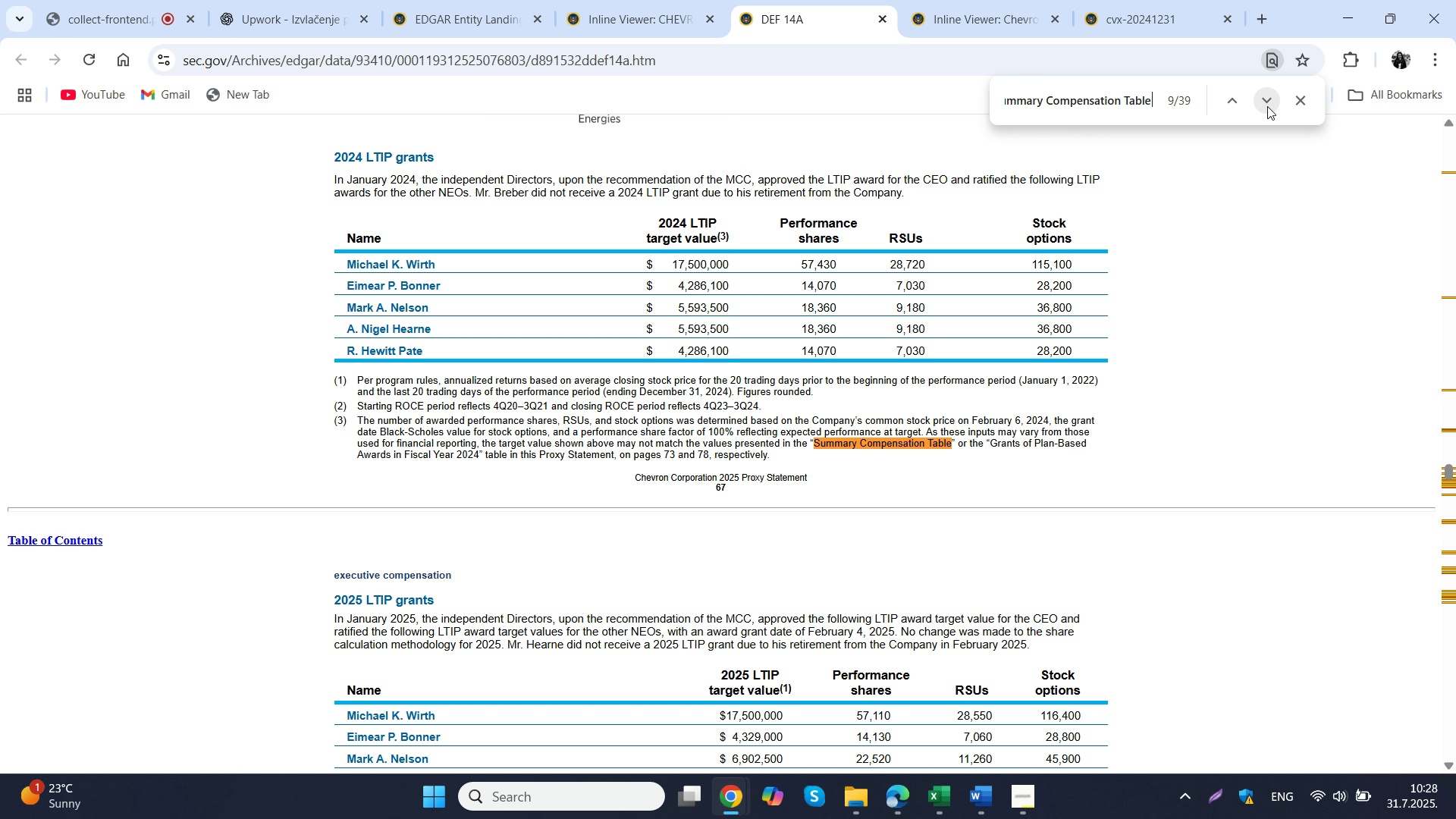 
left_click([1267, 106])
 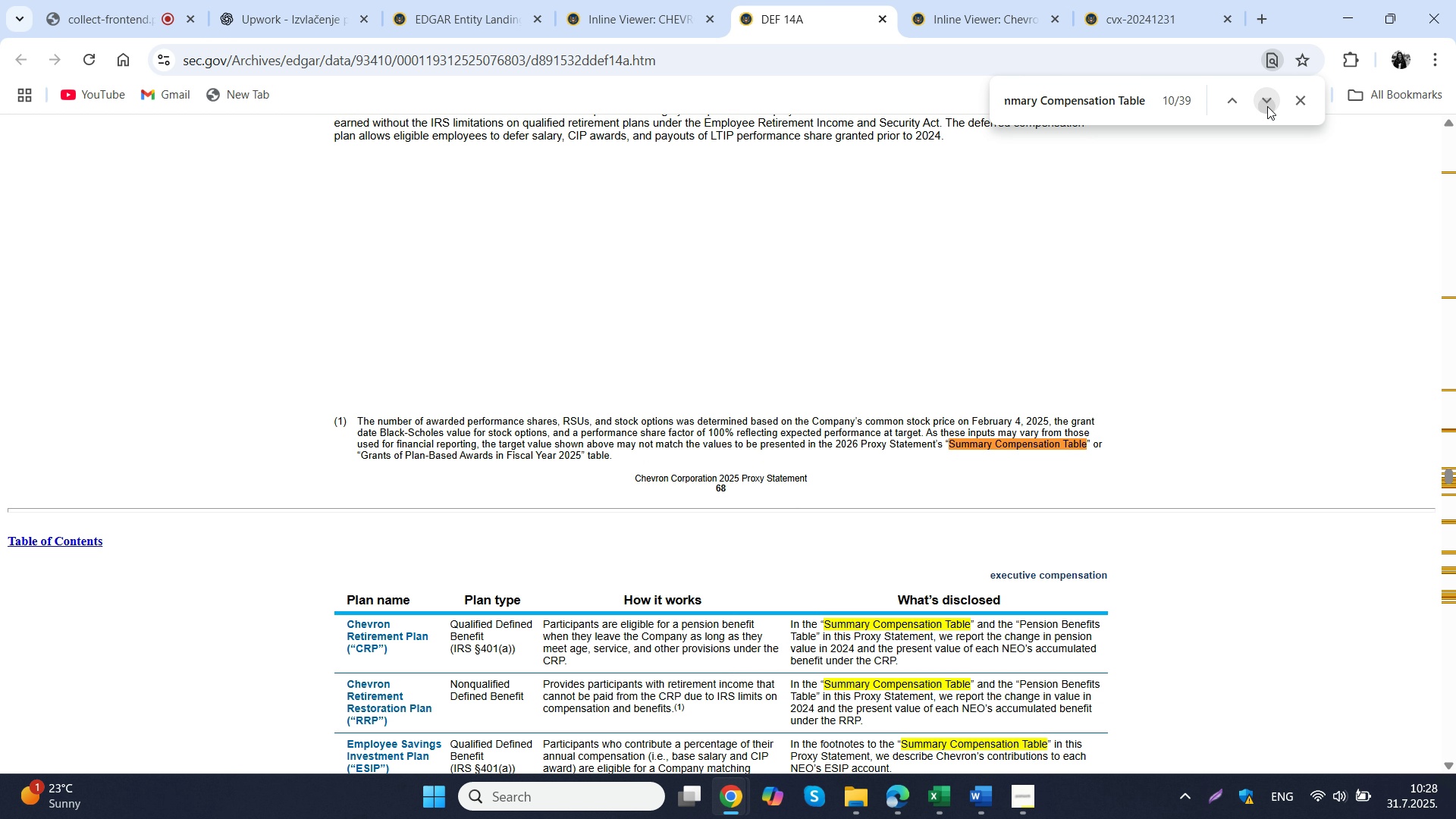 
left_click([1267, 106])
 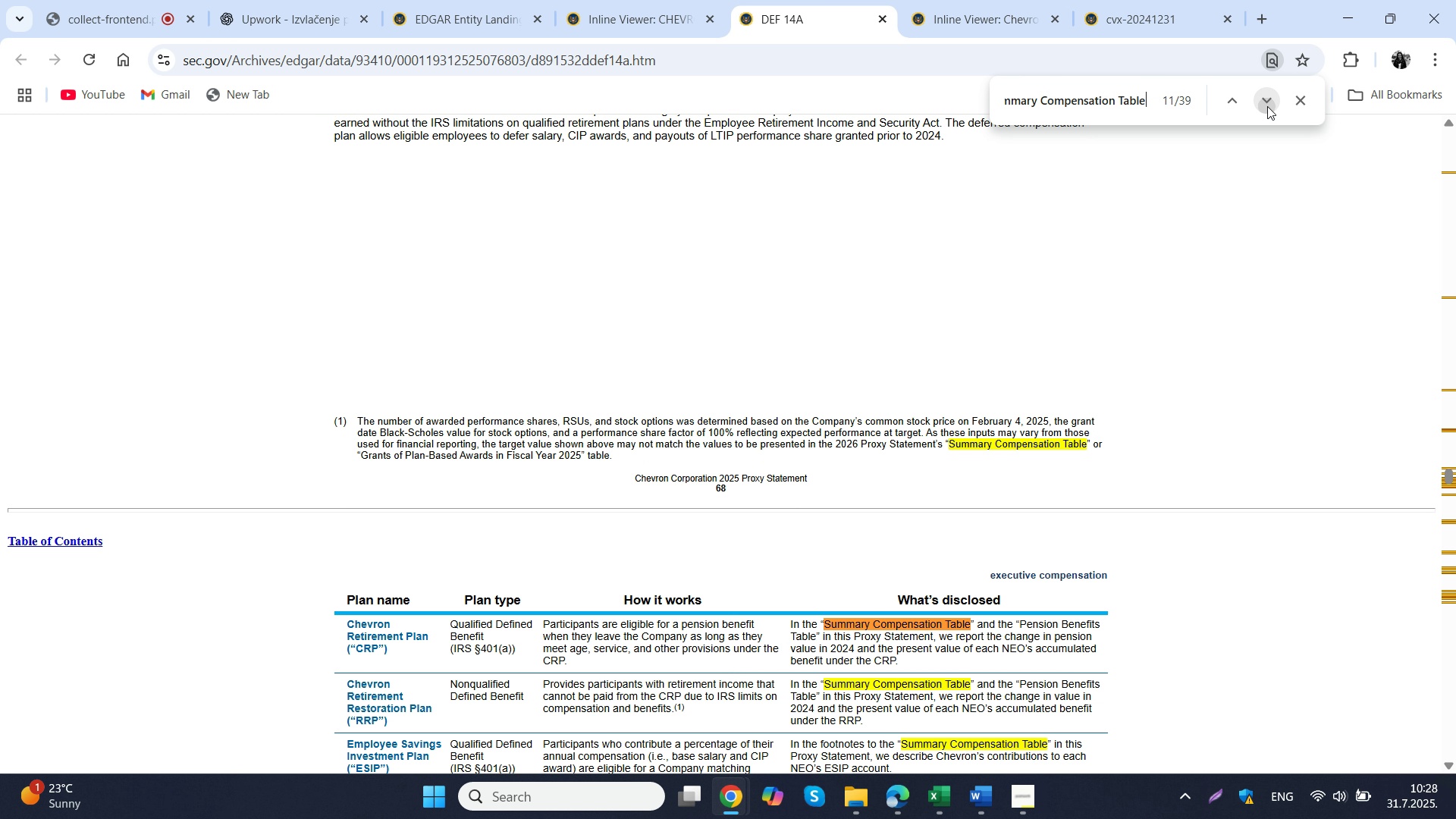 
left_click([1267, 106])
 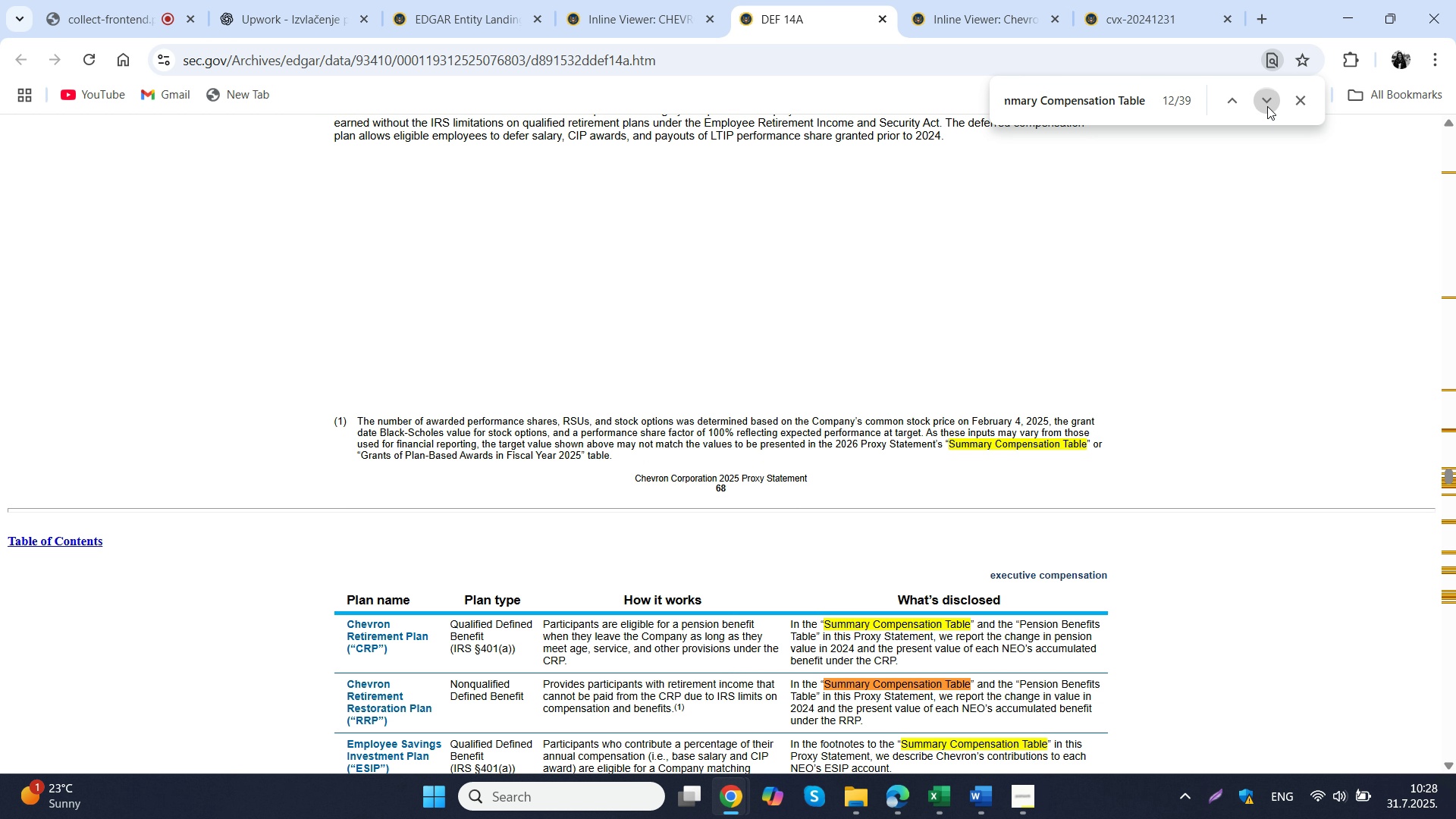 
double_click([1267, 106])
 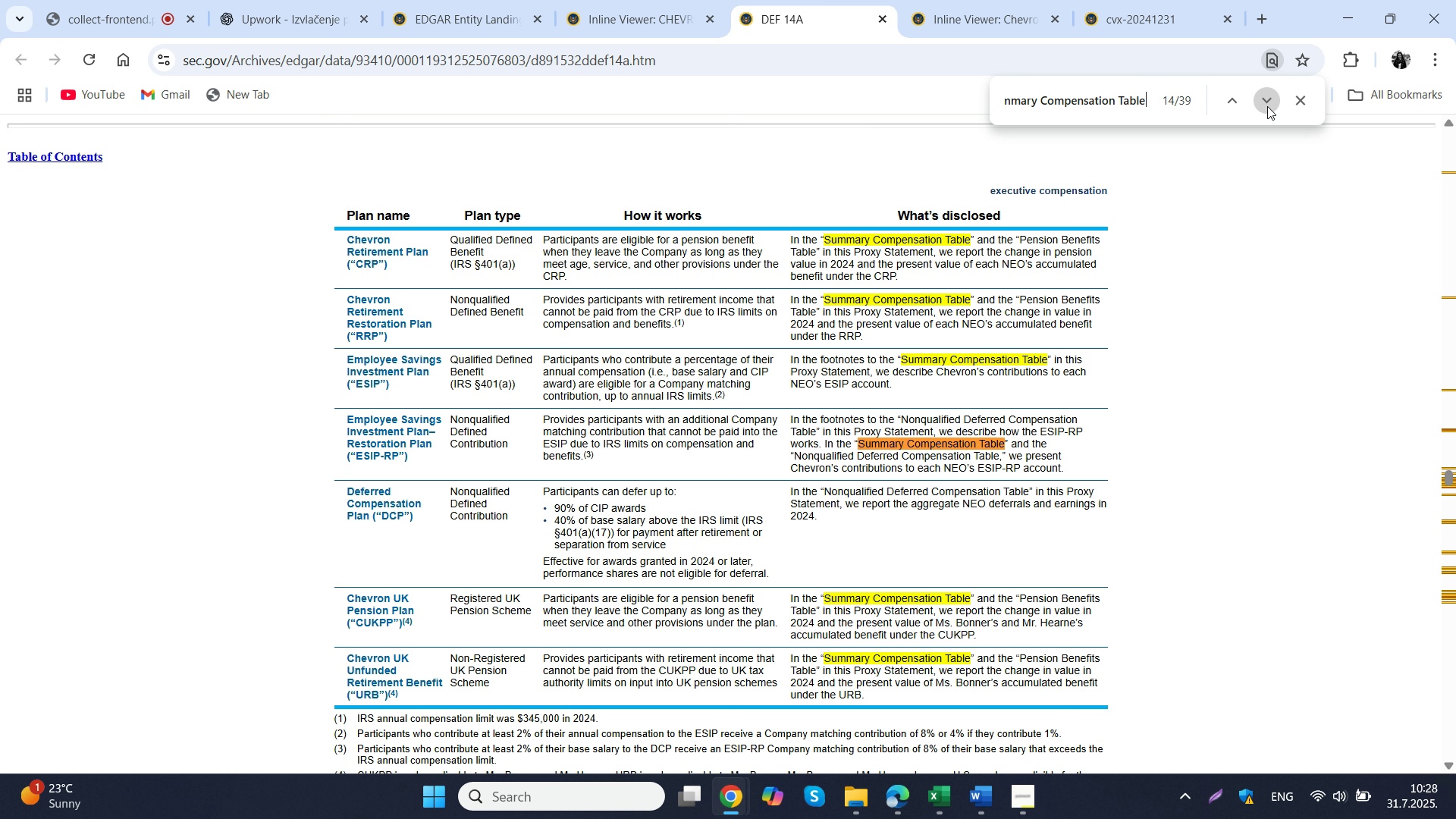 
triple_click([1267, 106])
 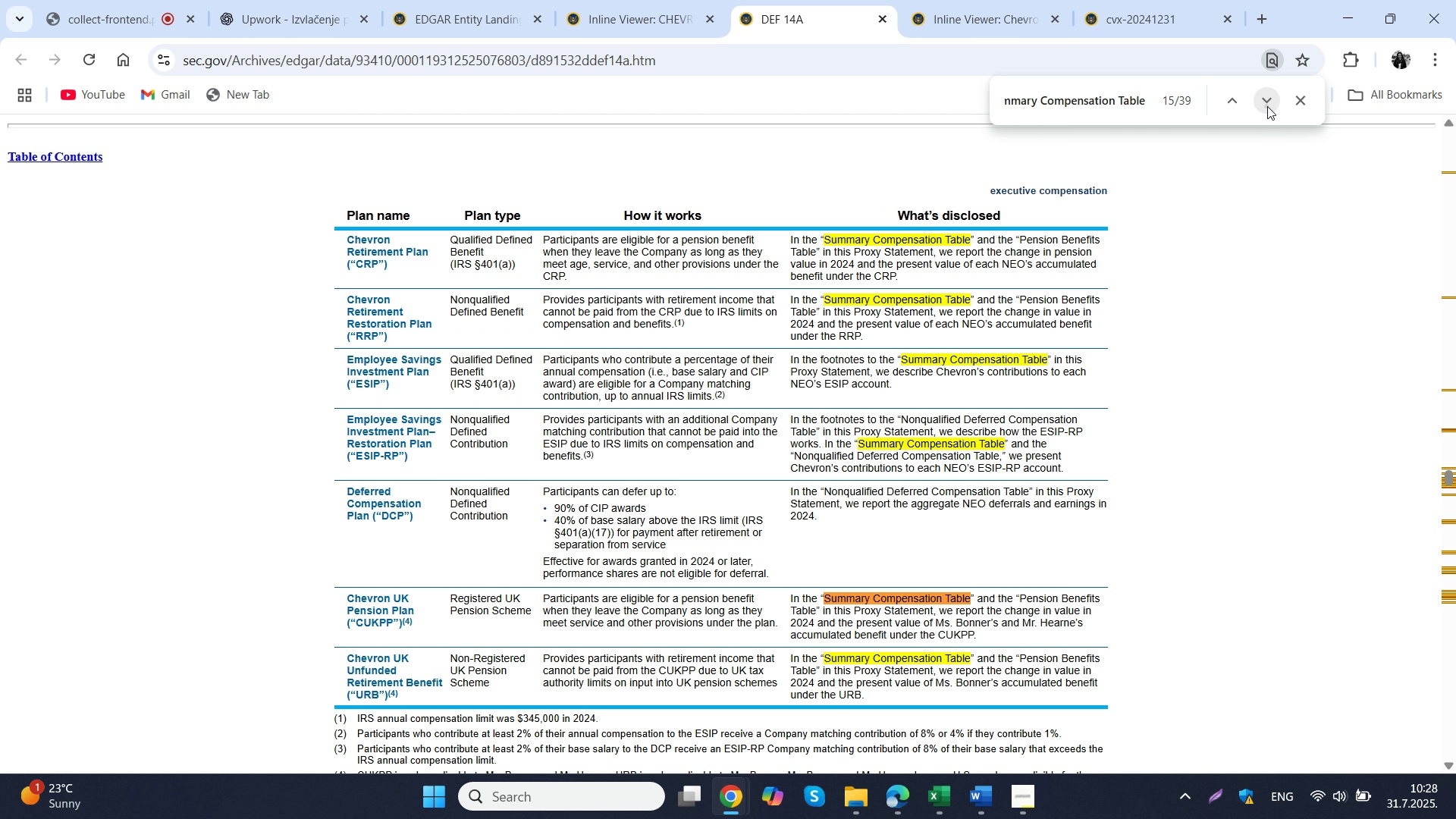 
double_click([1267, 106])
 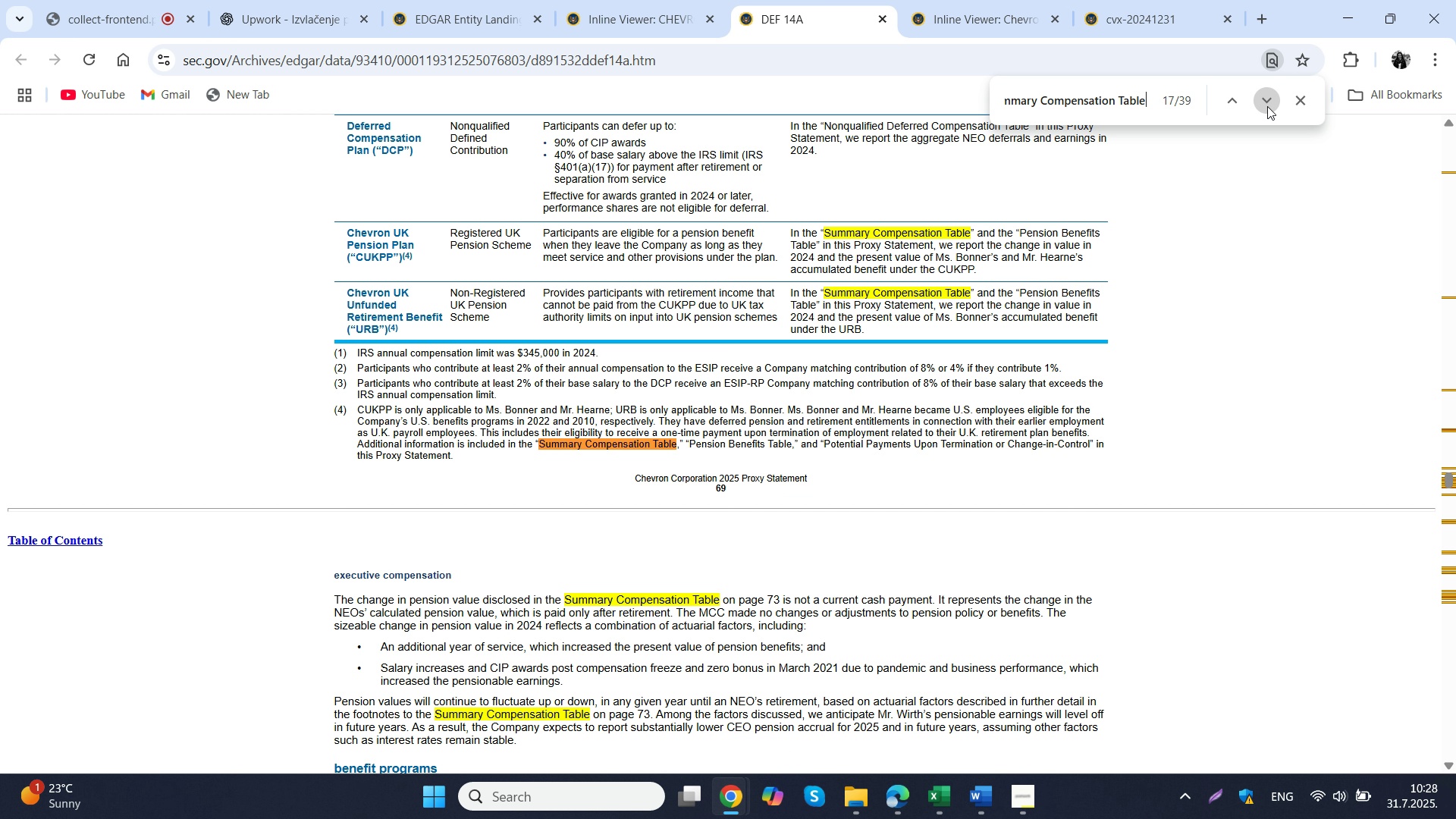 
triple_click([1267, 106])
 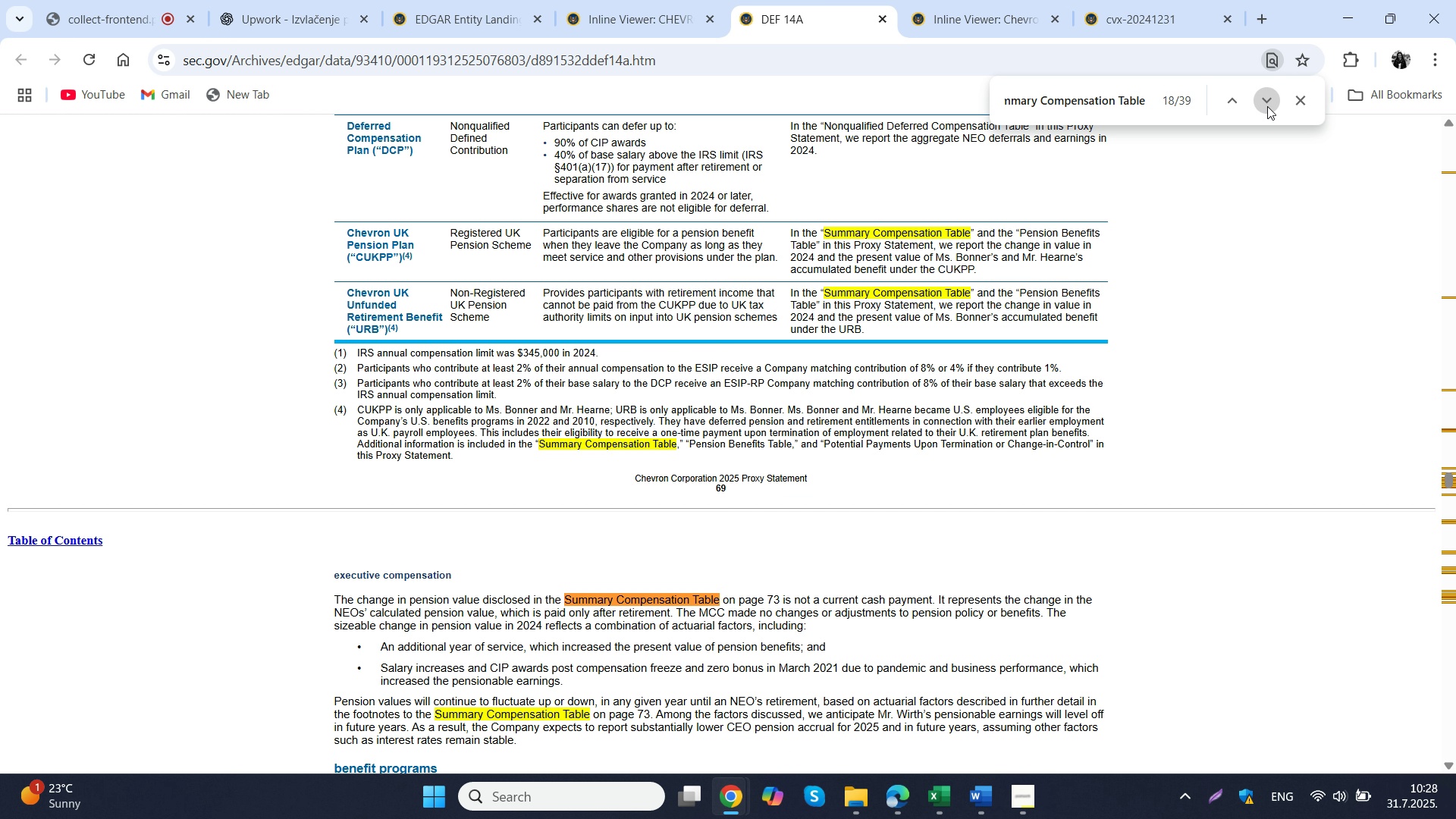 
triple_click([1267, 106])
 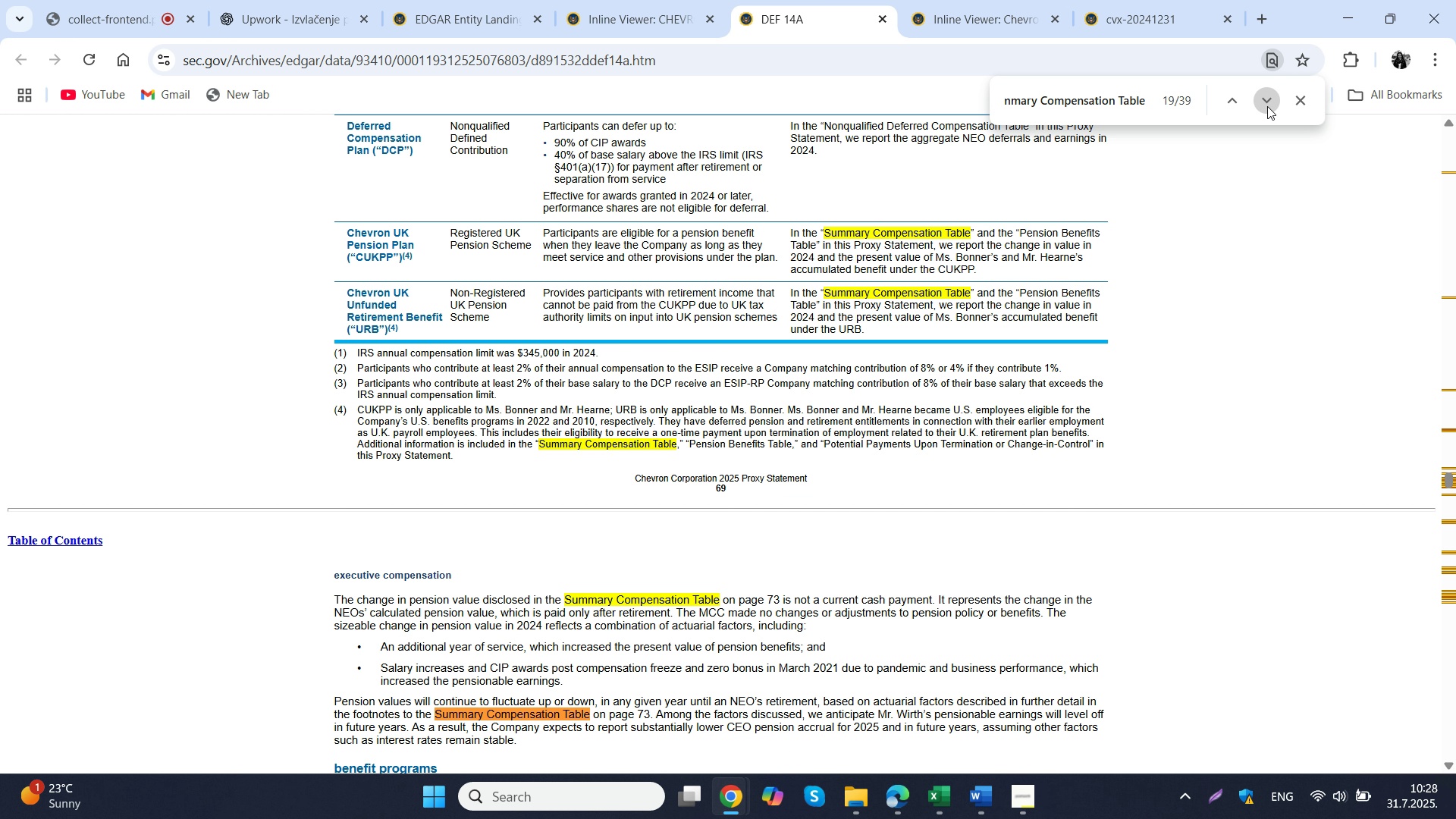 
triple_click([1267, 106])
 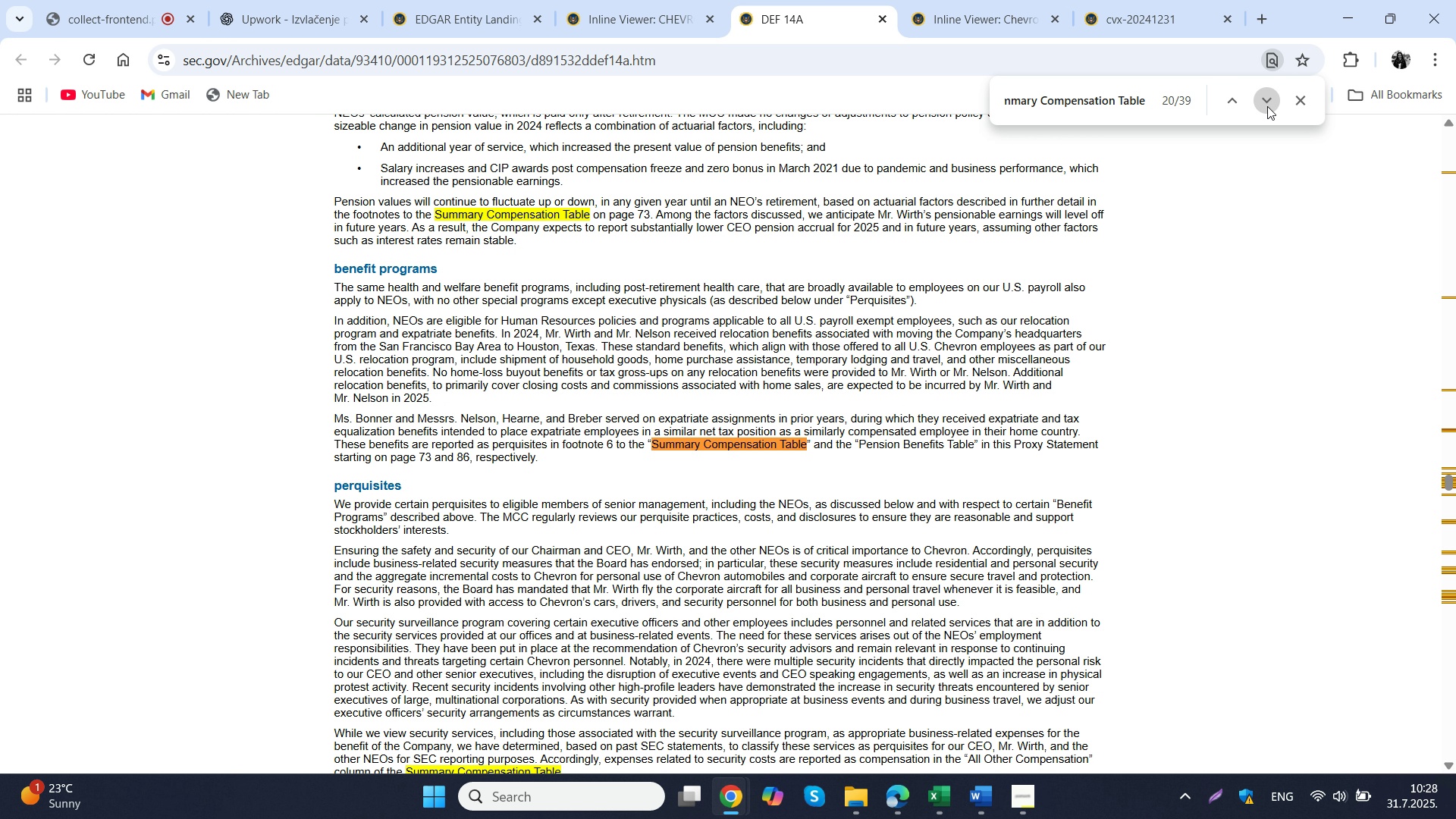 
triple_click([1267, 106])
 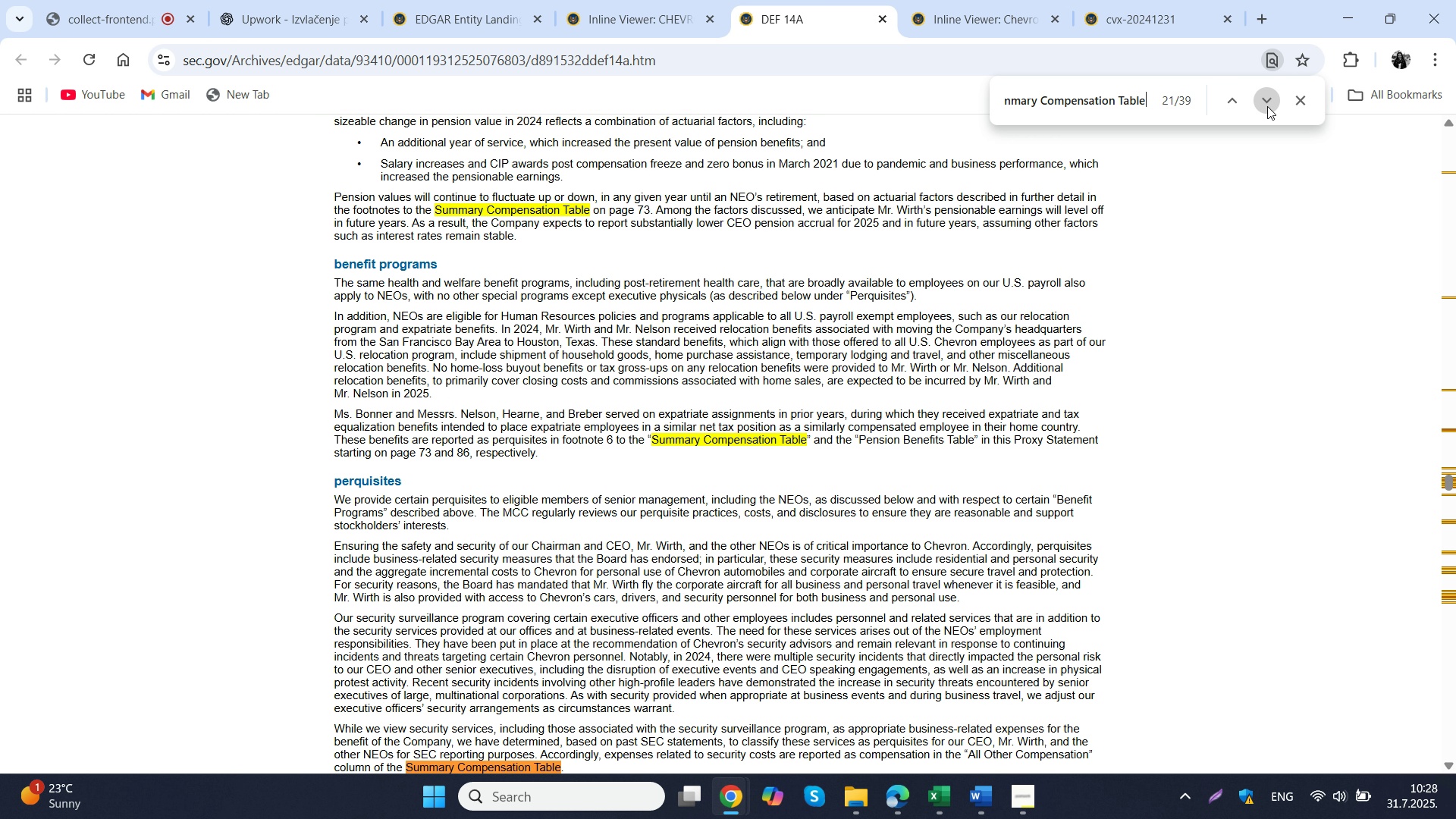 
triple_click([1267, 106])
 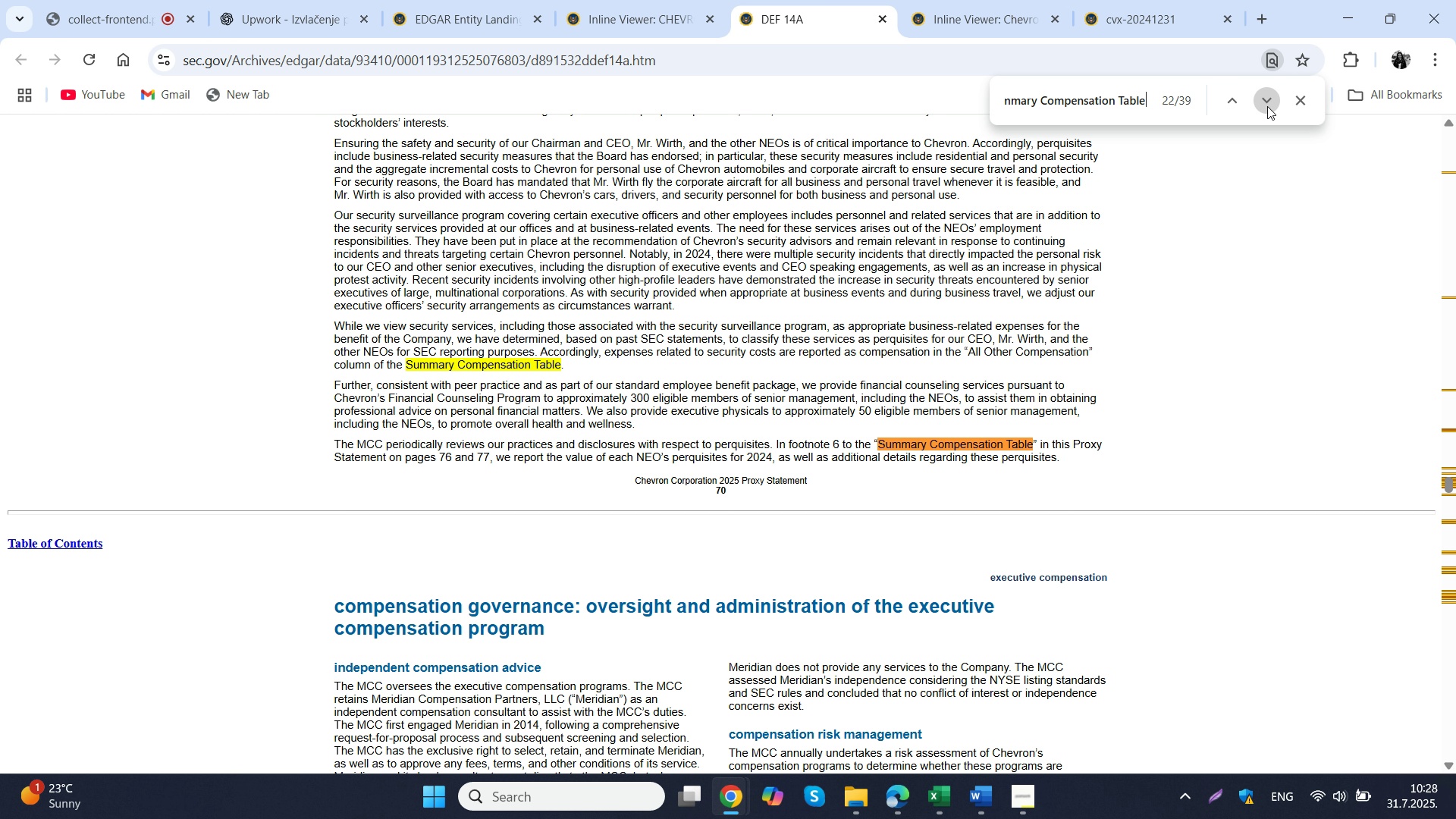 
triple_click([1267, 106])
 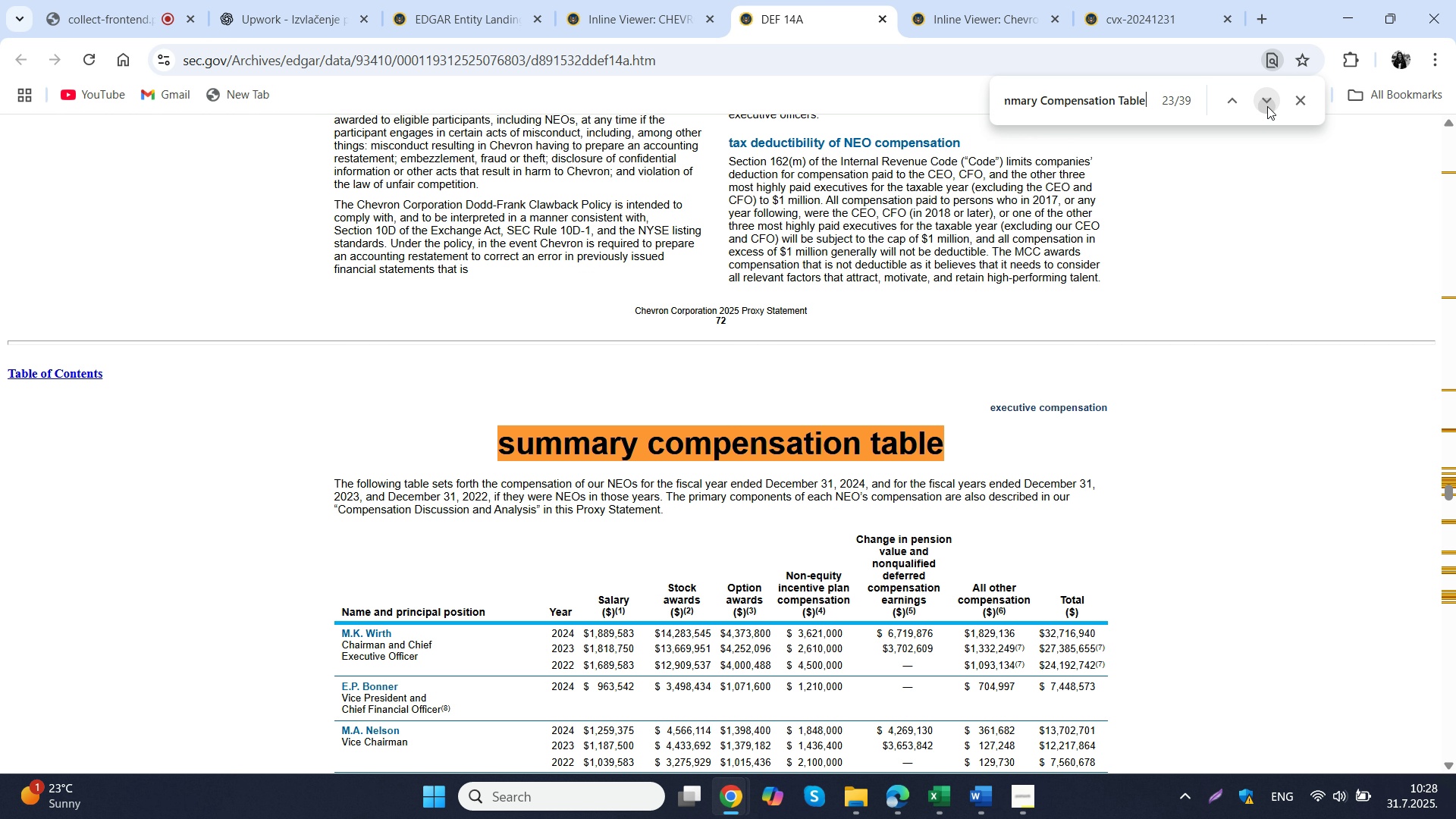 
double_click([1267, 106])
 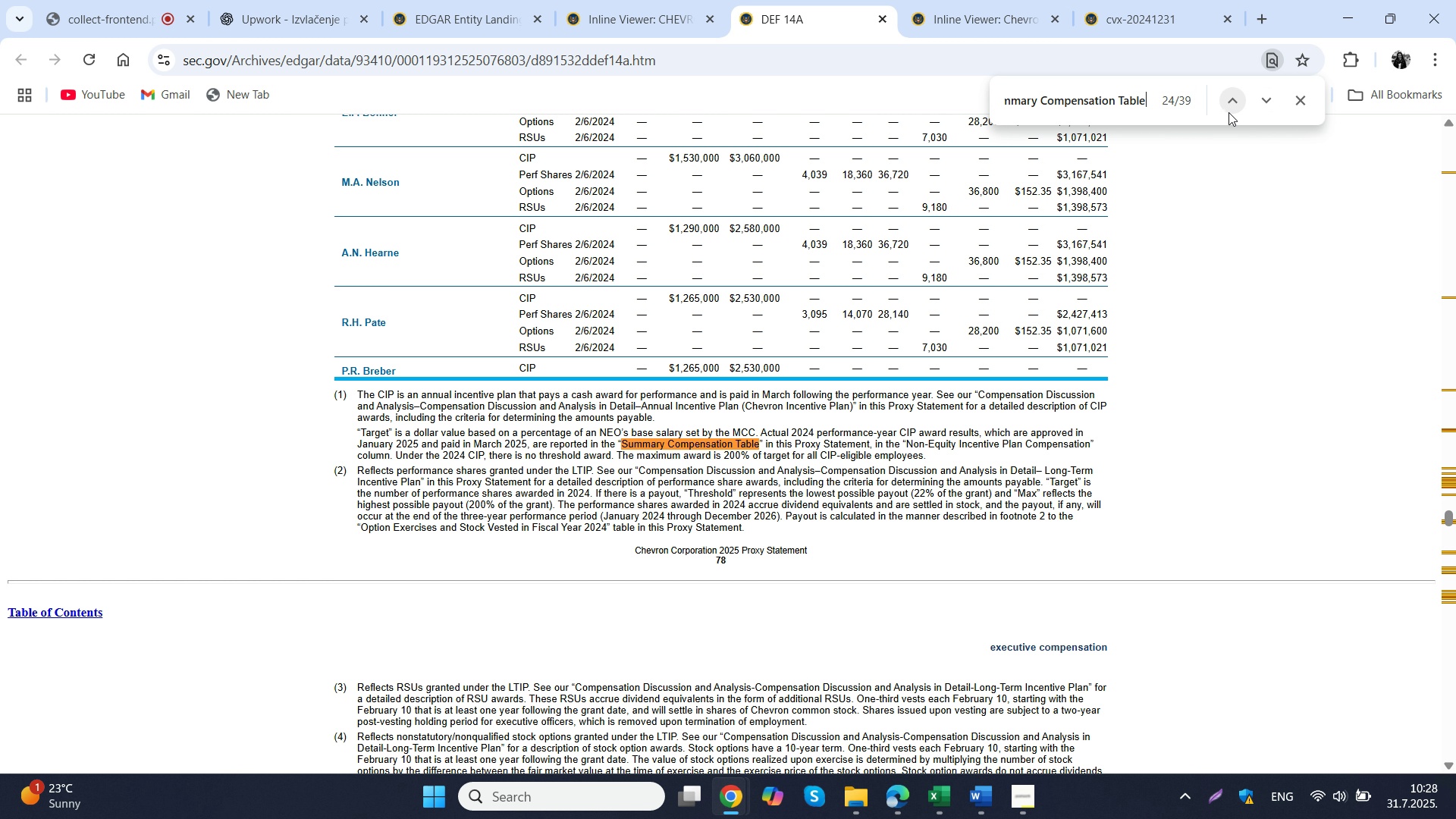 
left_click([1228, 112])
 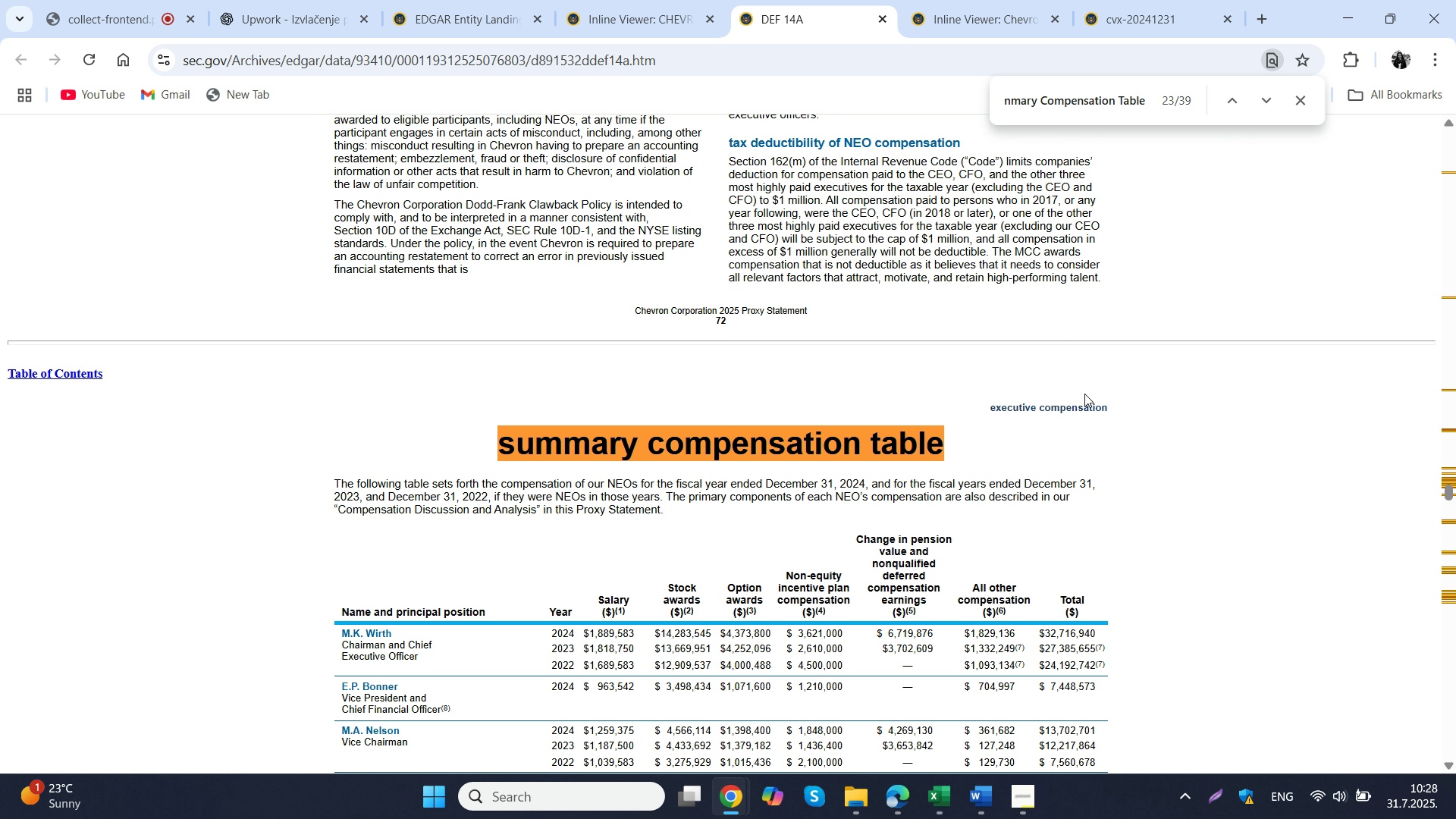 
scroll: coordinate [1078, 401], scroll_direction: down, amount: 1.0
 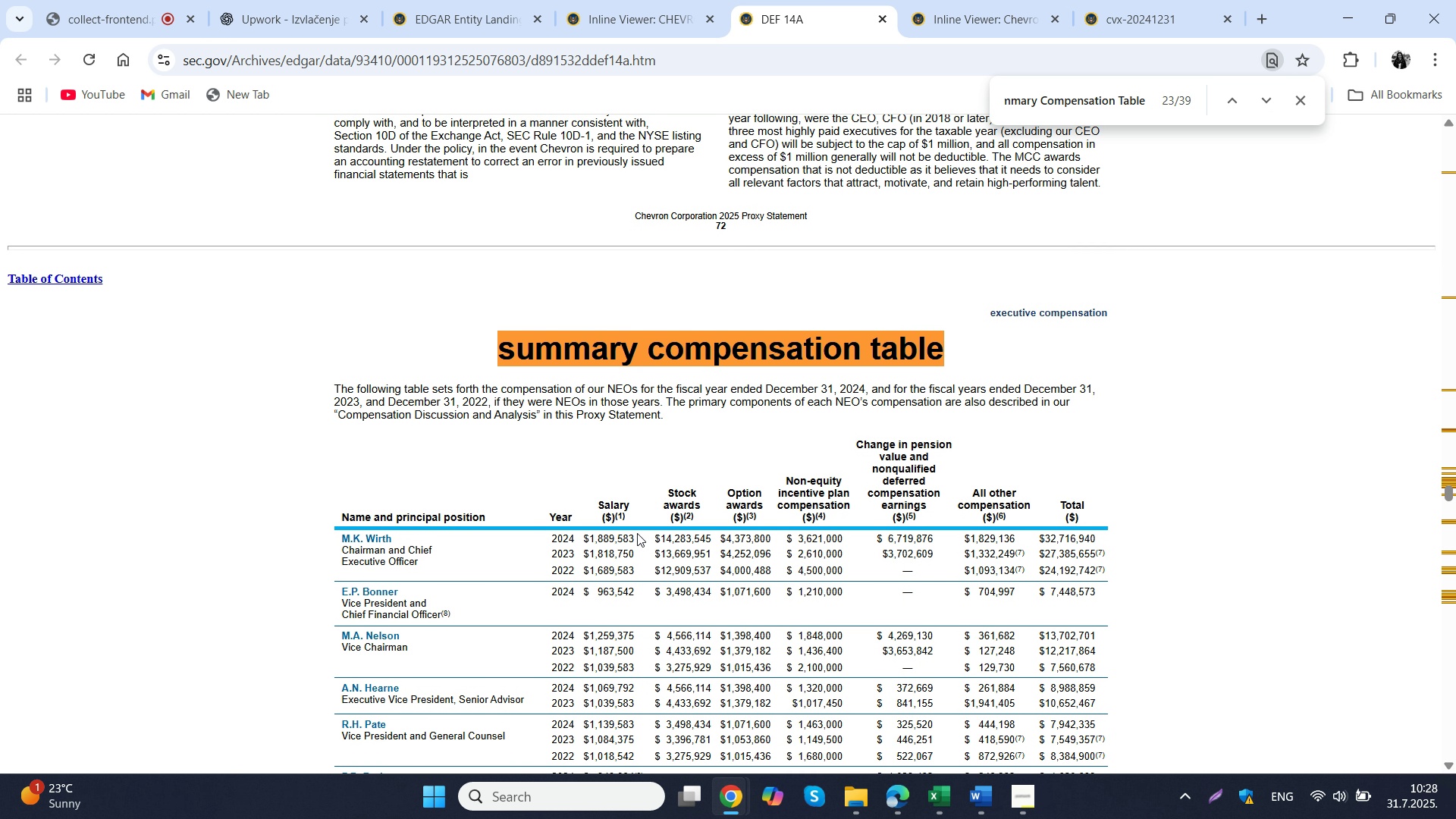 
left_click_drag(start_coordinate=[634, 540], to_coordinate=[589, 547])
 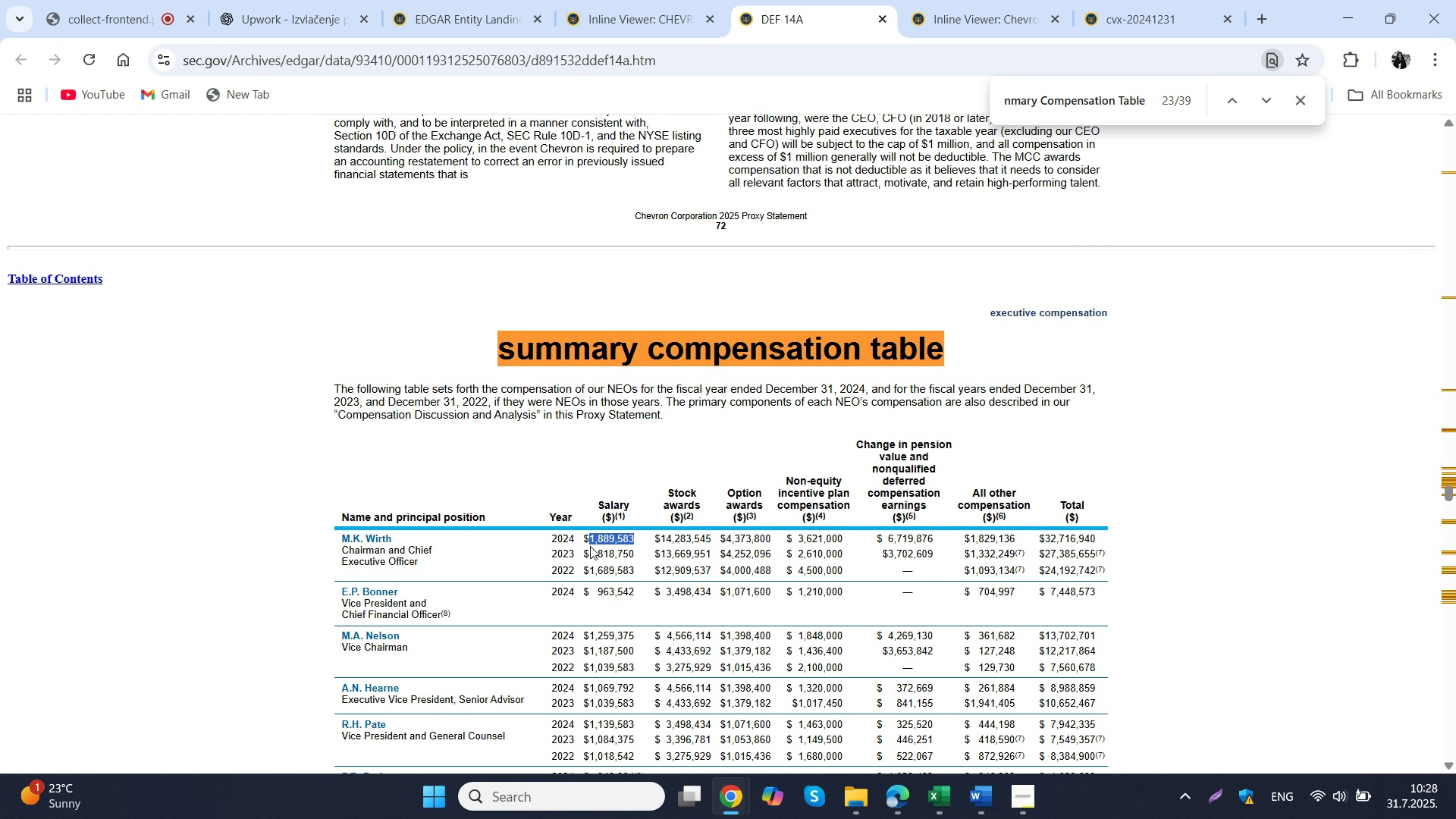 
key(Control+C)
 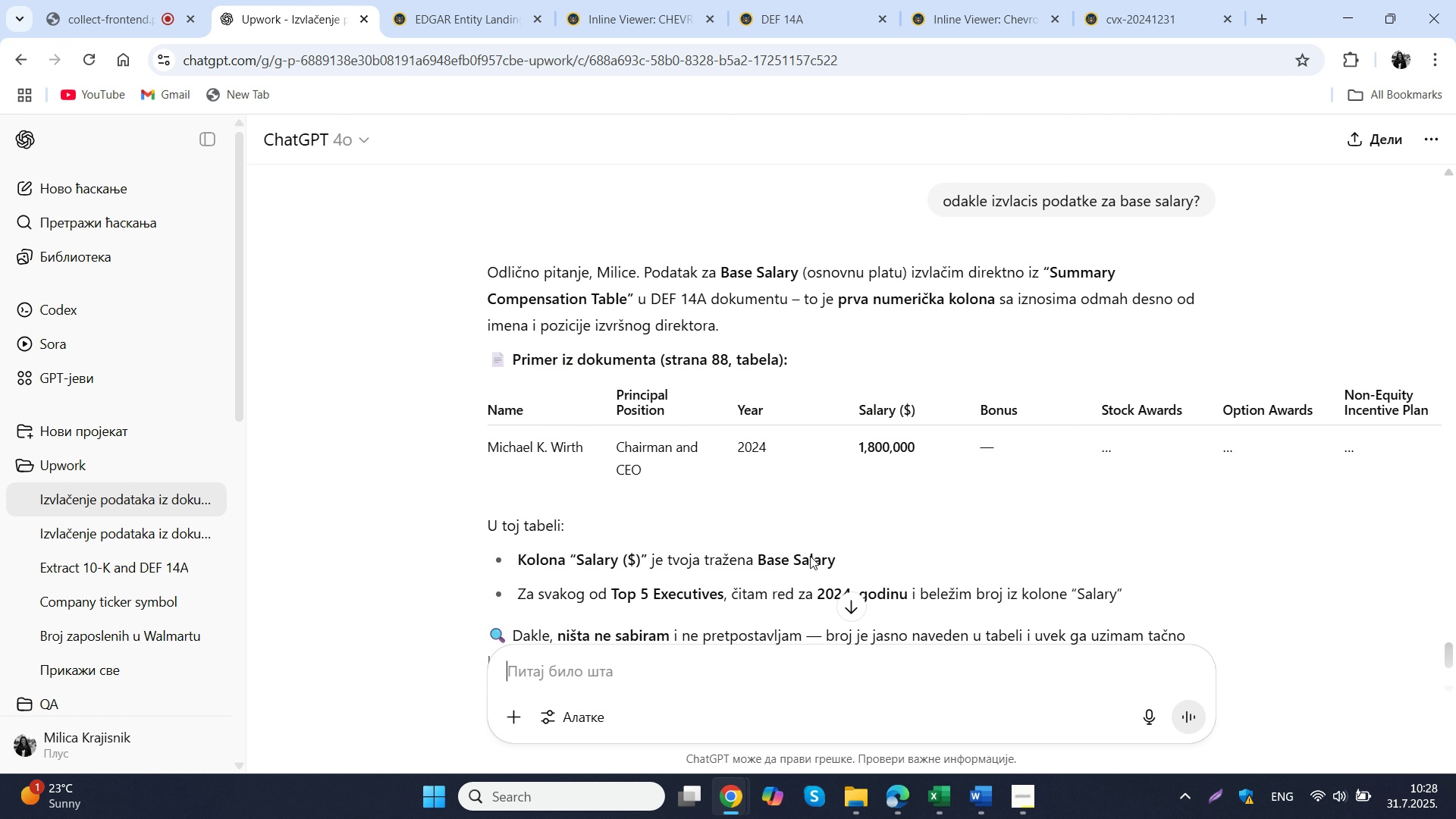 
key(Control+ControlLeft)
 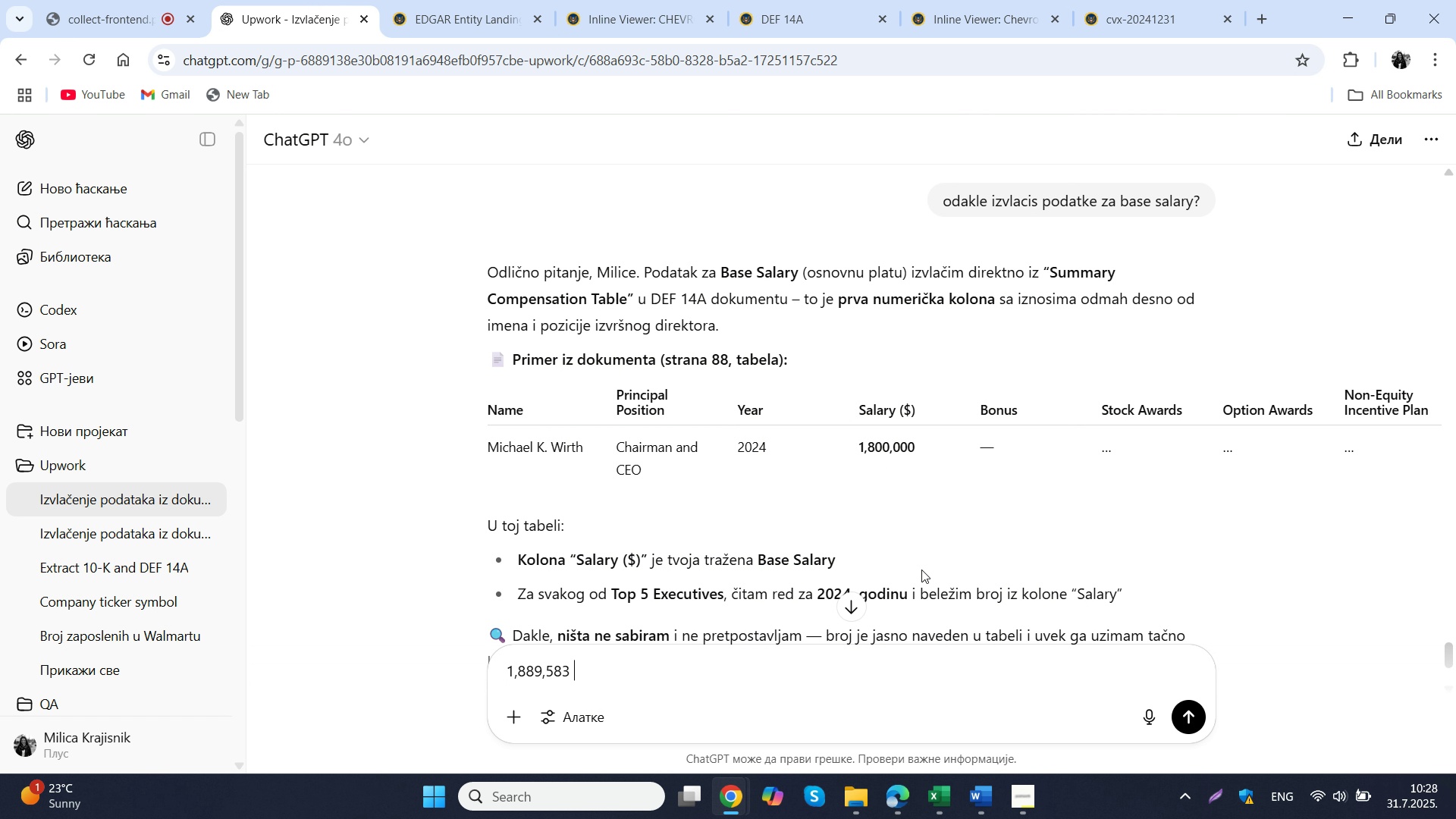 
key(Control+V)
 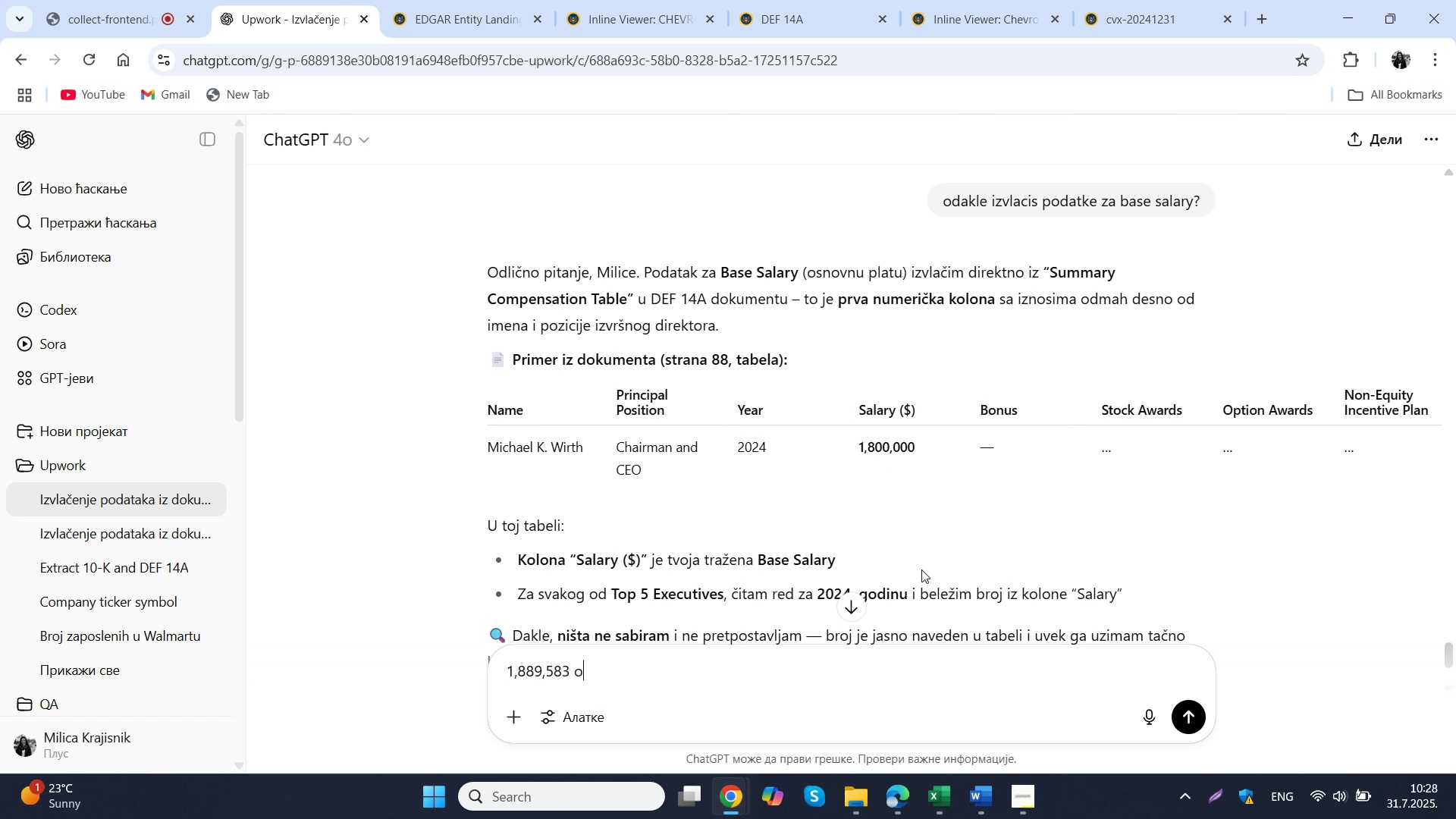 
type( otkud ovaj podatak onda za )
 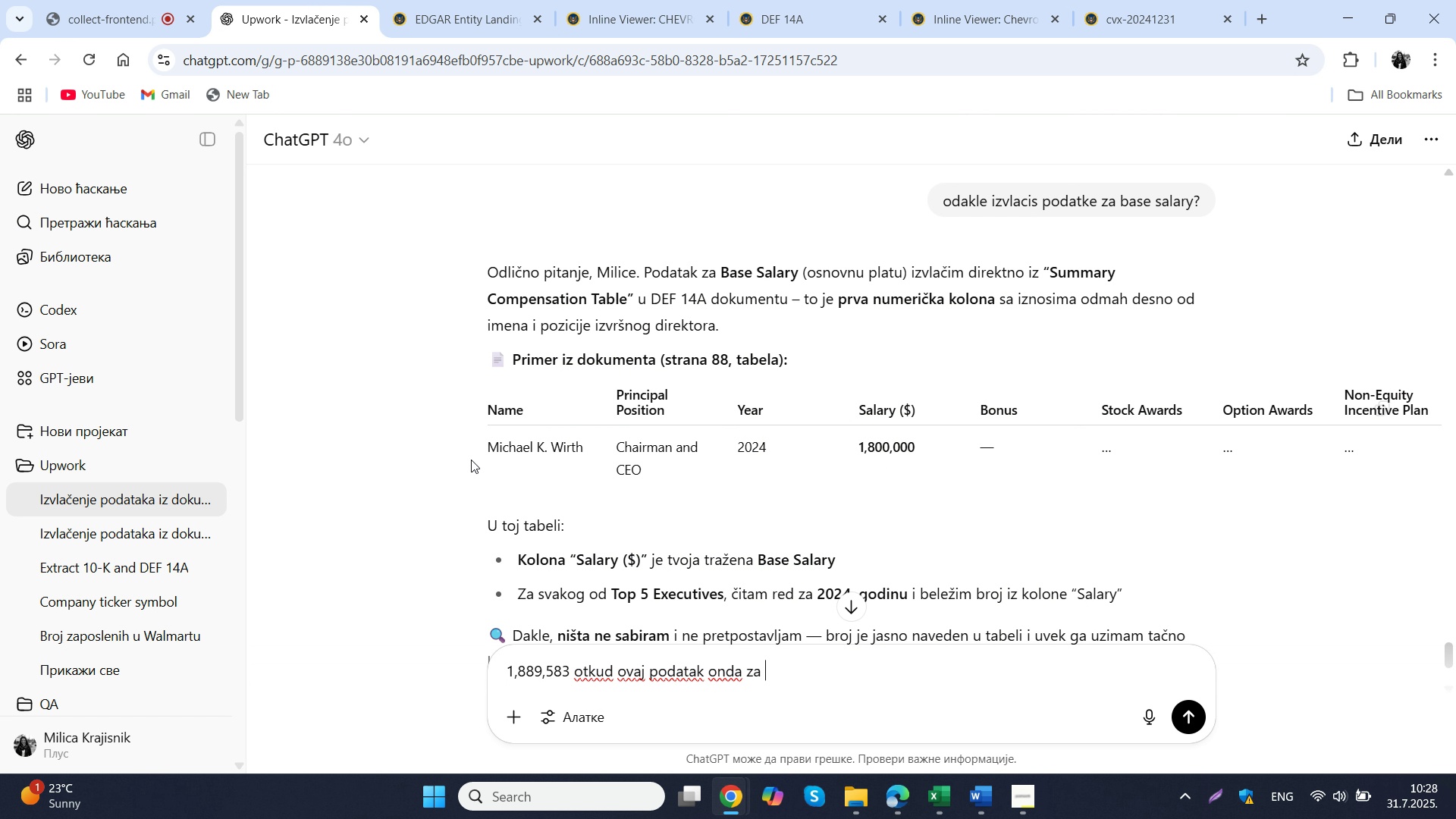 
left_click_drag(start_coordinate=[485, 444], to_coordinate=[540, 435])
 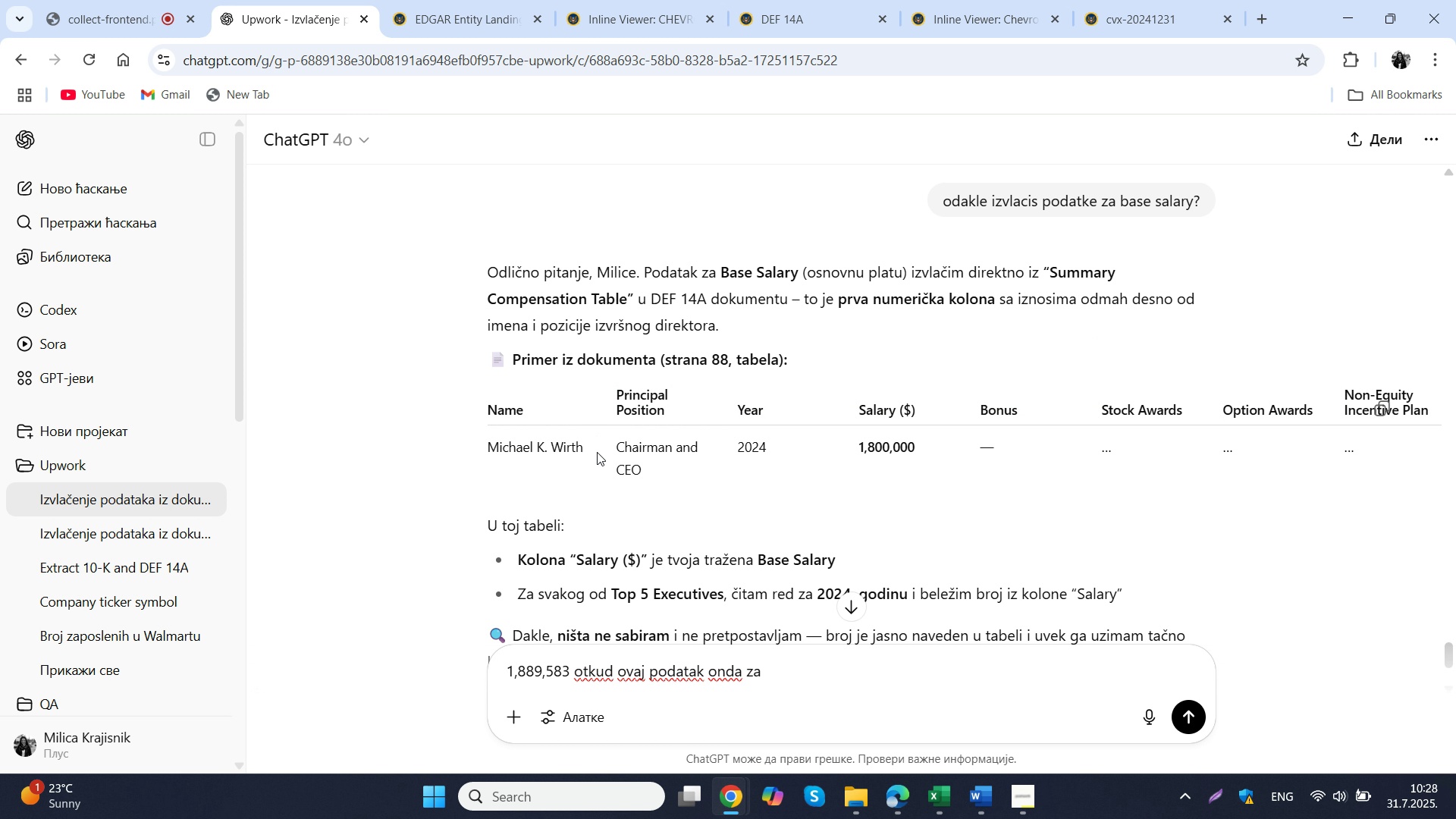 
left_click_drag(start_coordinate=[595, 450], to_coordinate=[492, 450])
 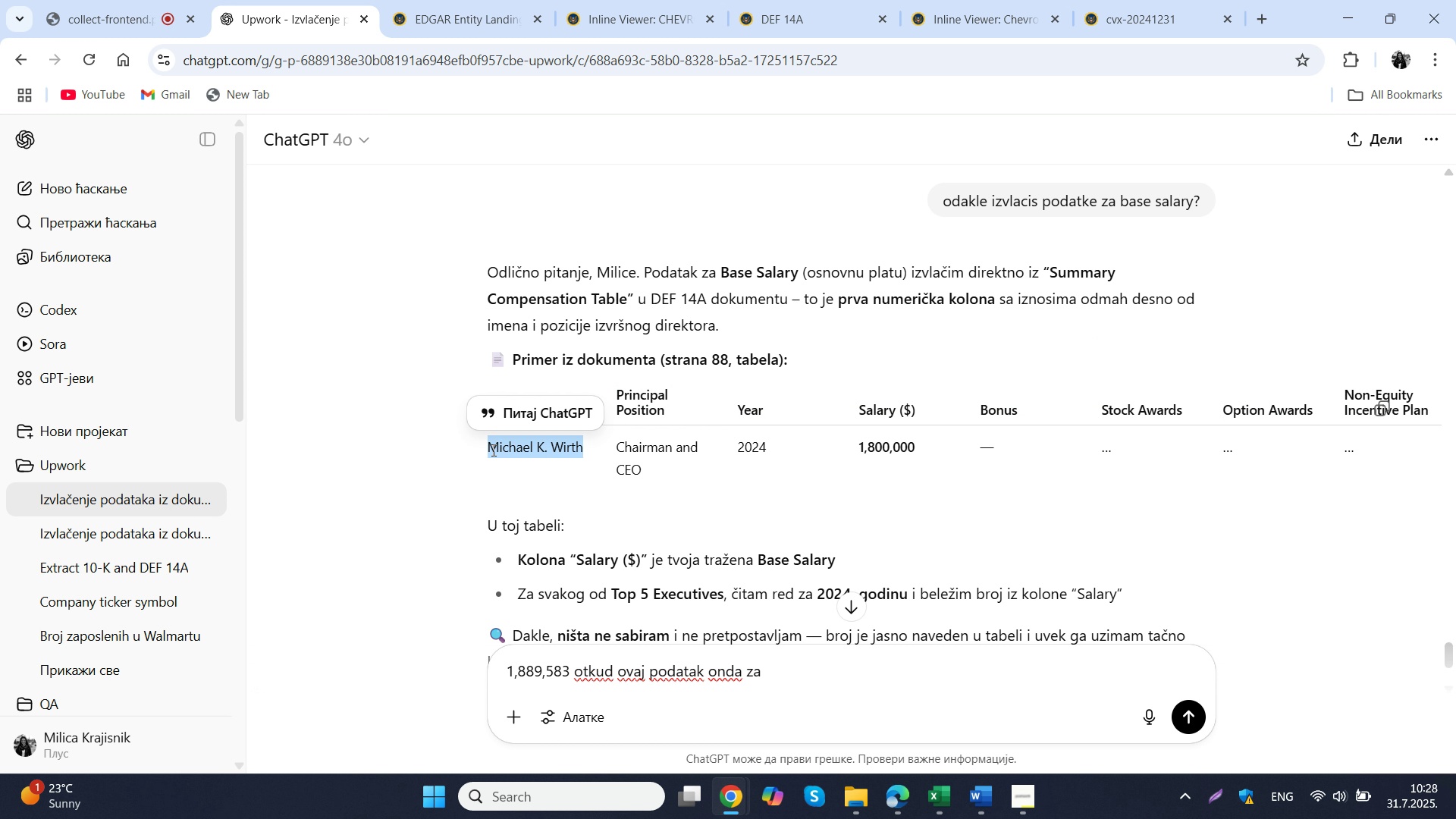 
key(Control+C)
 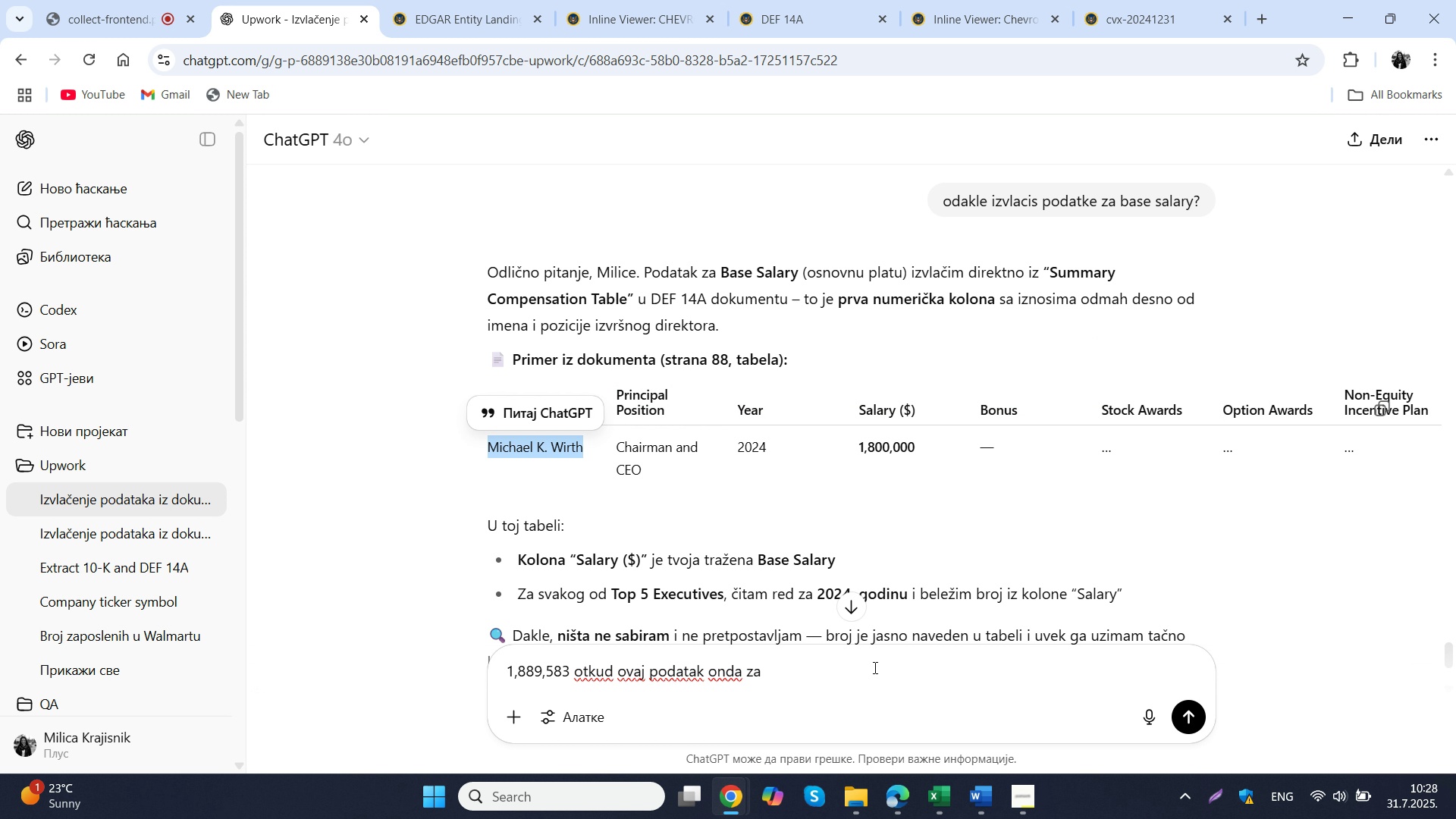 
key(Control+ControlLeft)
 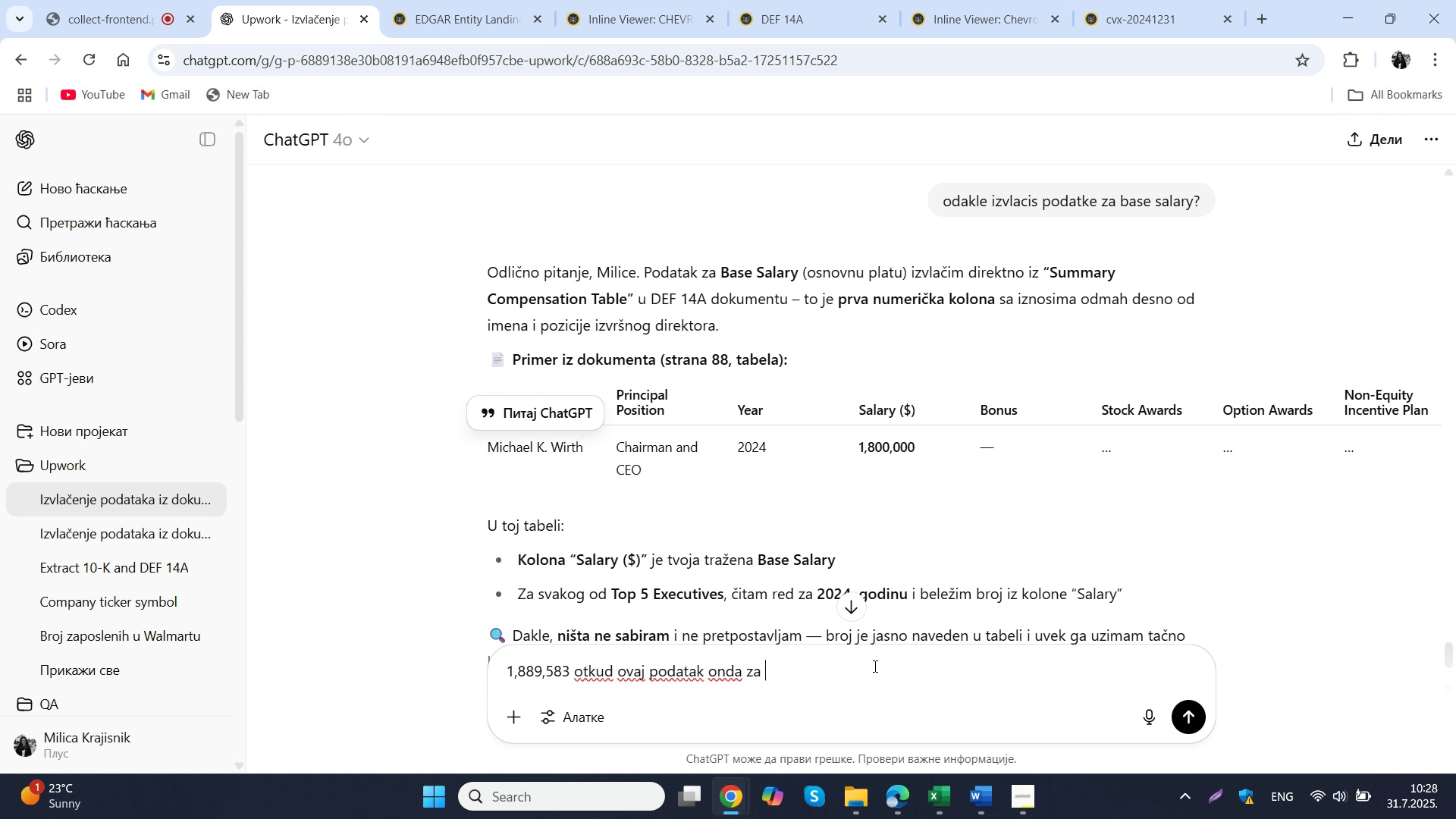 
left_click([874, 667])
 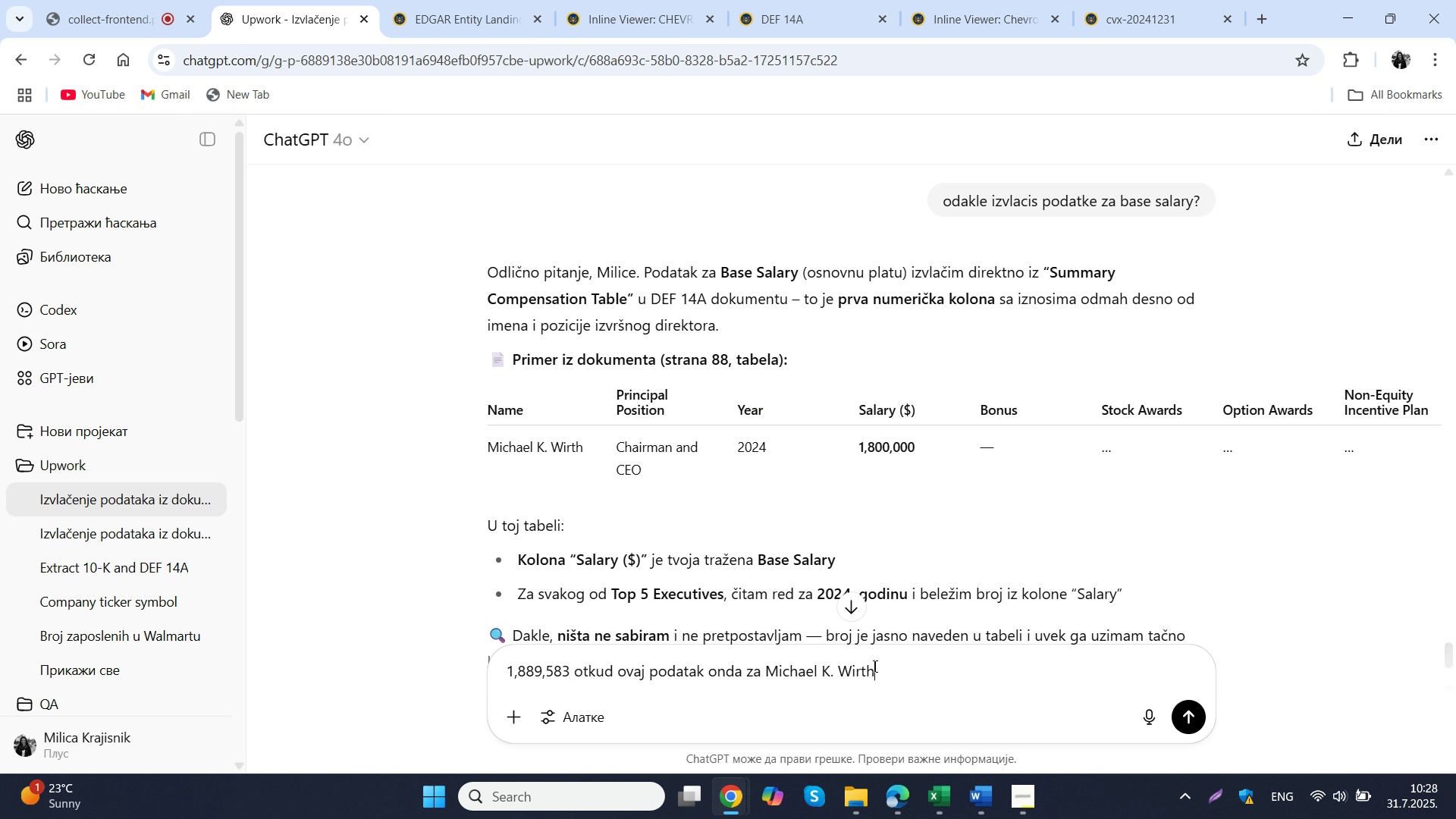 
key(Control+V)
 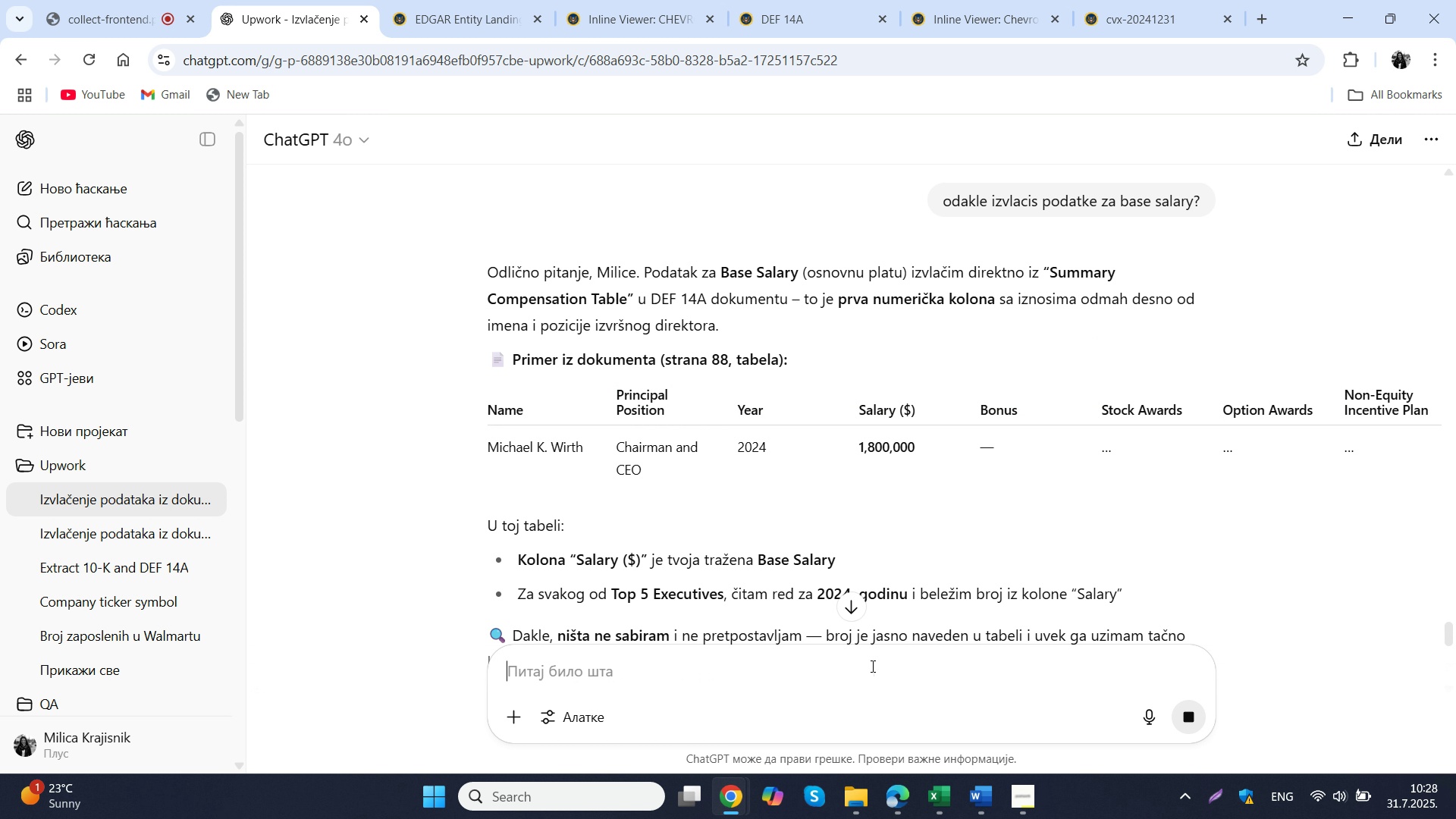 
key(NumpadEnter)
 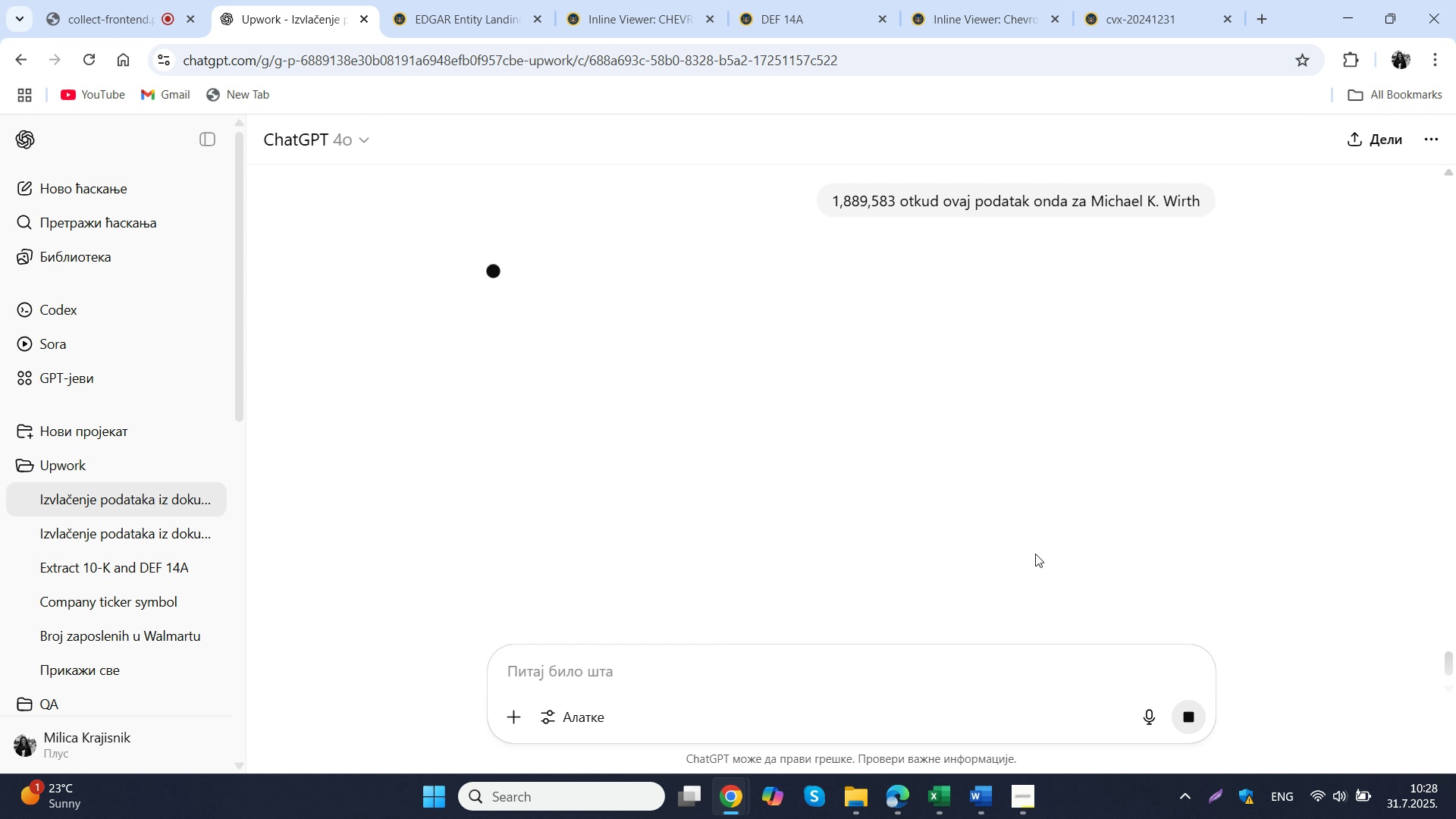 
left_click([820, 0])
 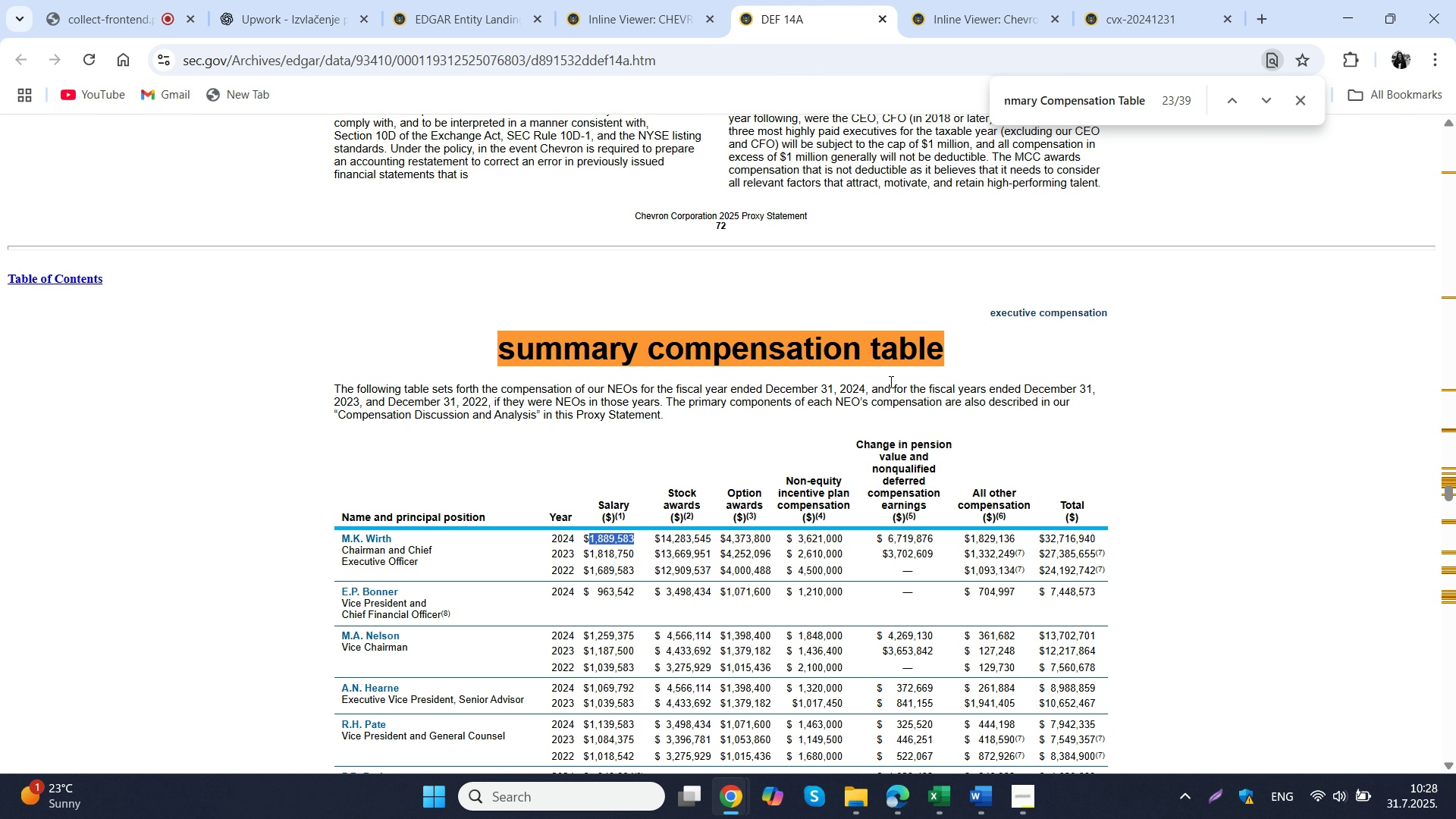 
wait(6.46)
 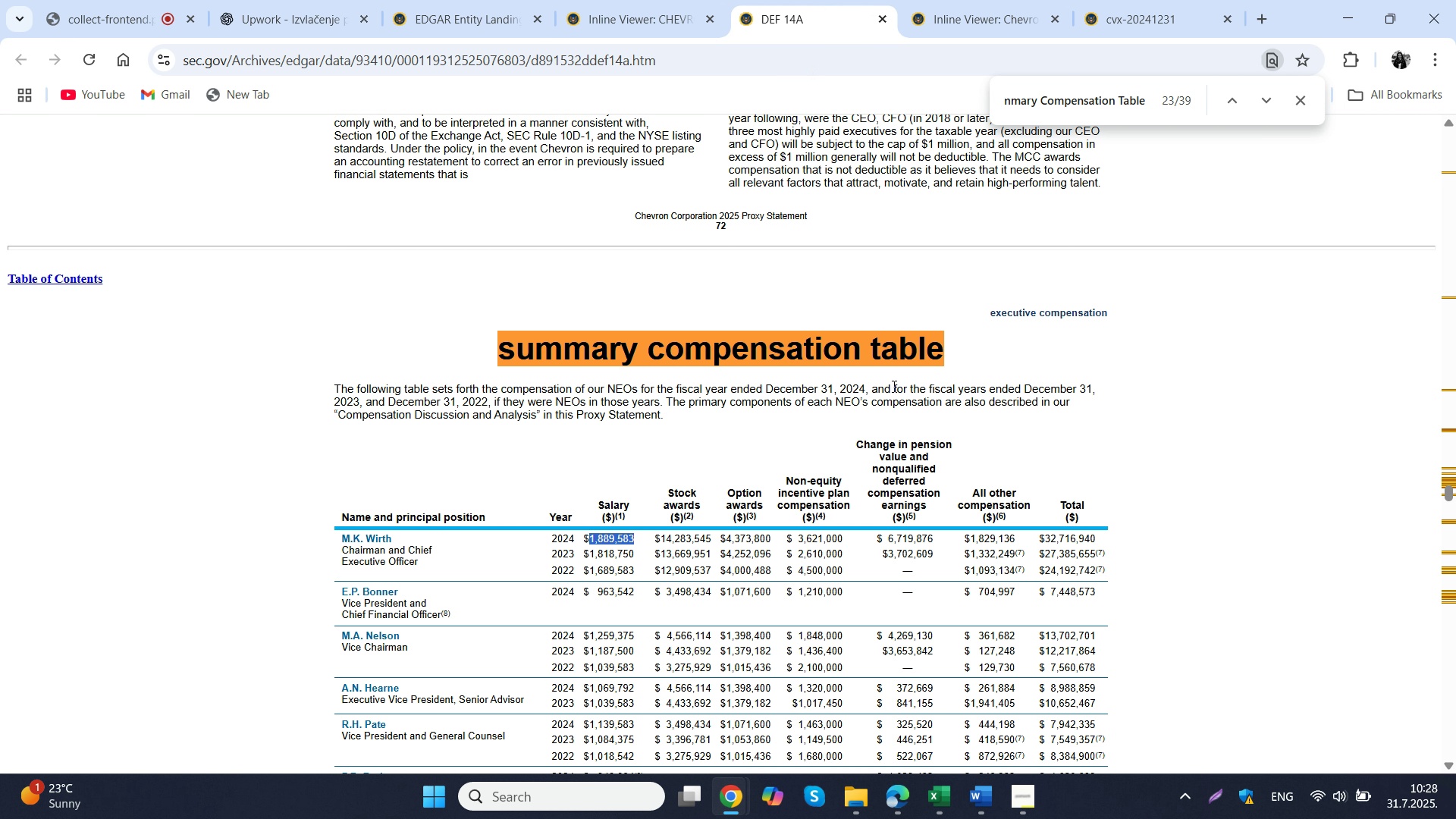 
left_click([253, 0])
 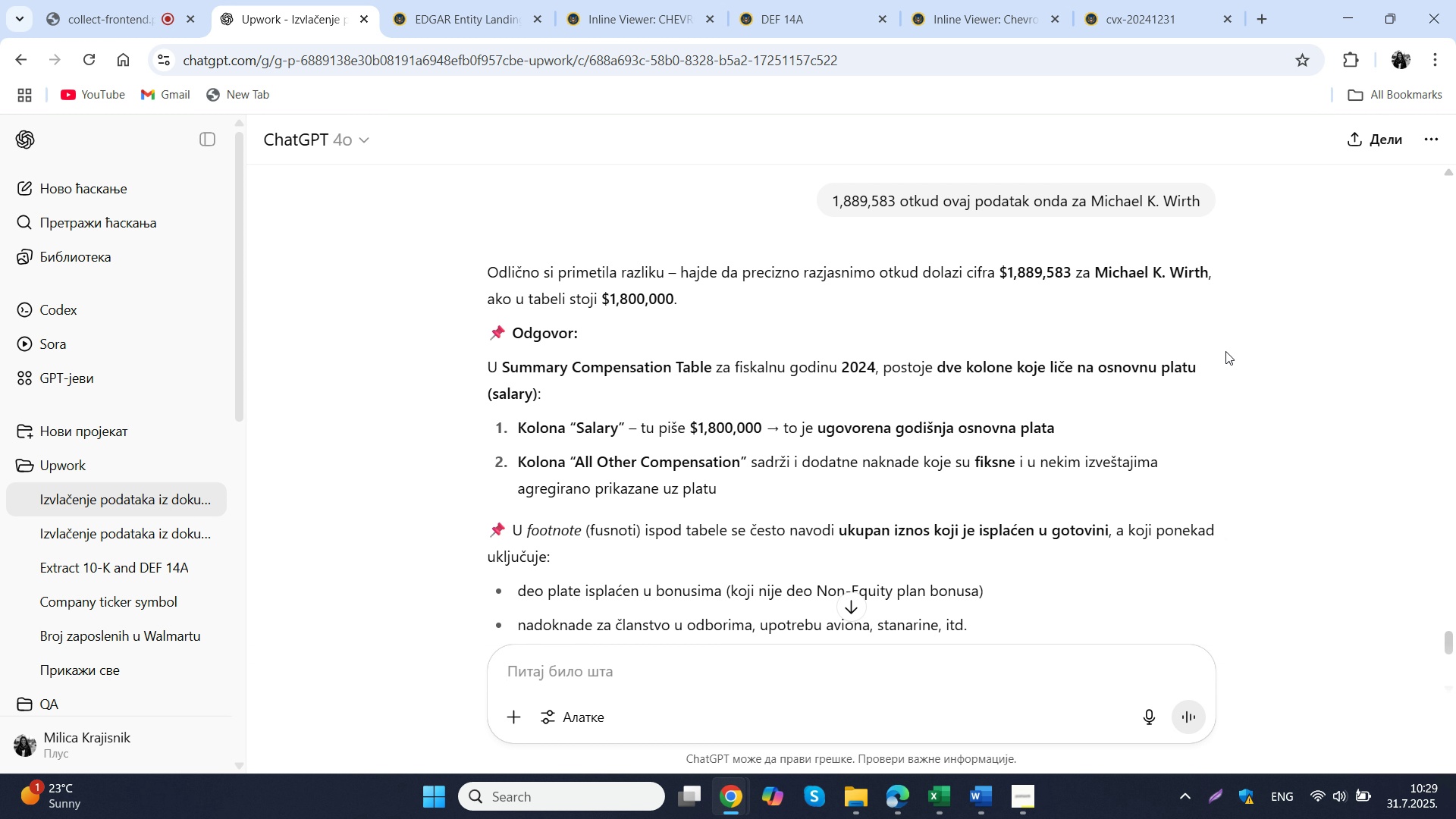 
wait(13.99)
 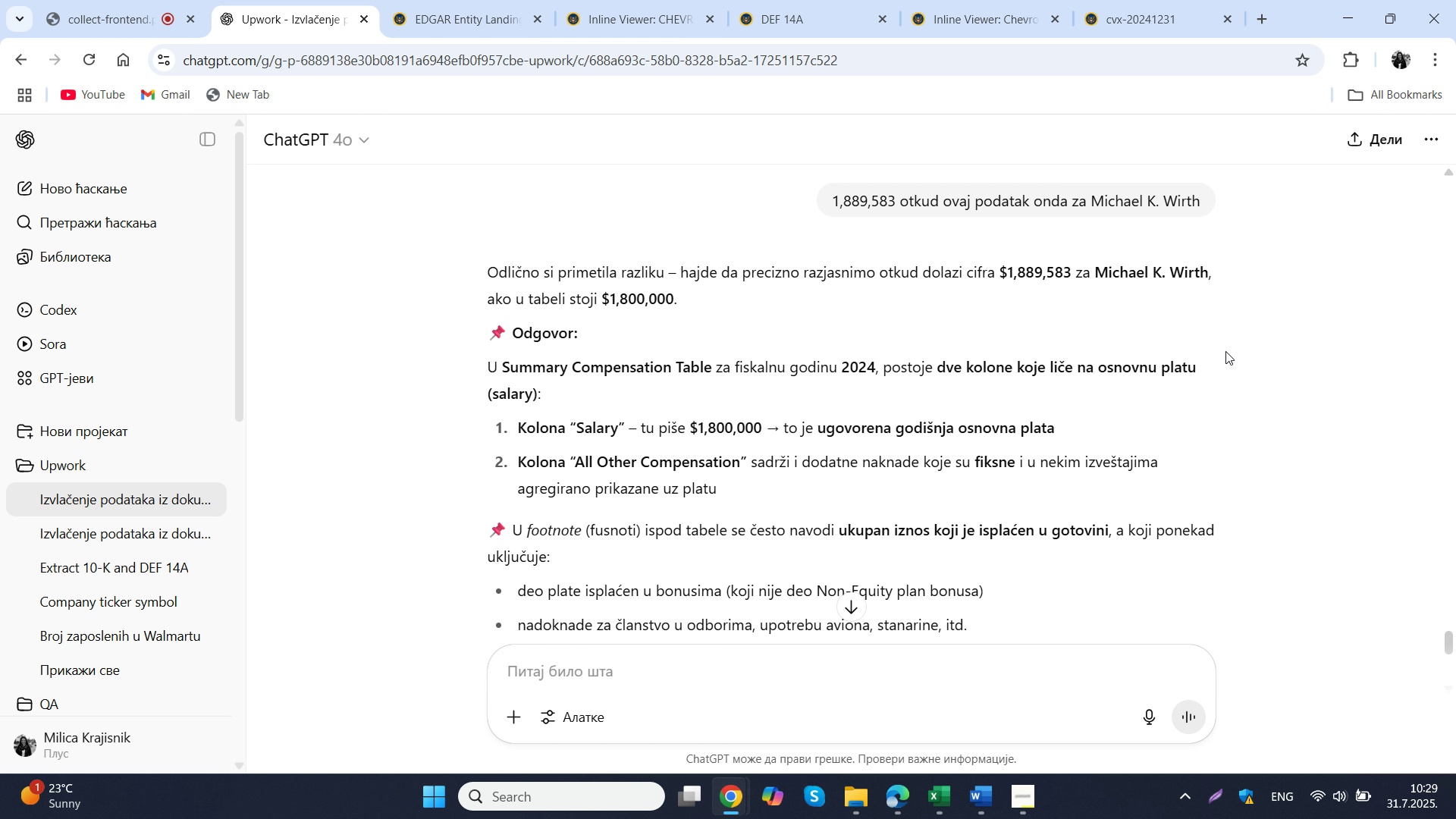 
left_click([819, 0])
 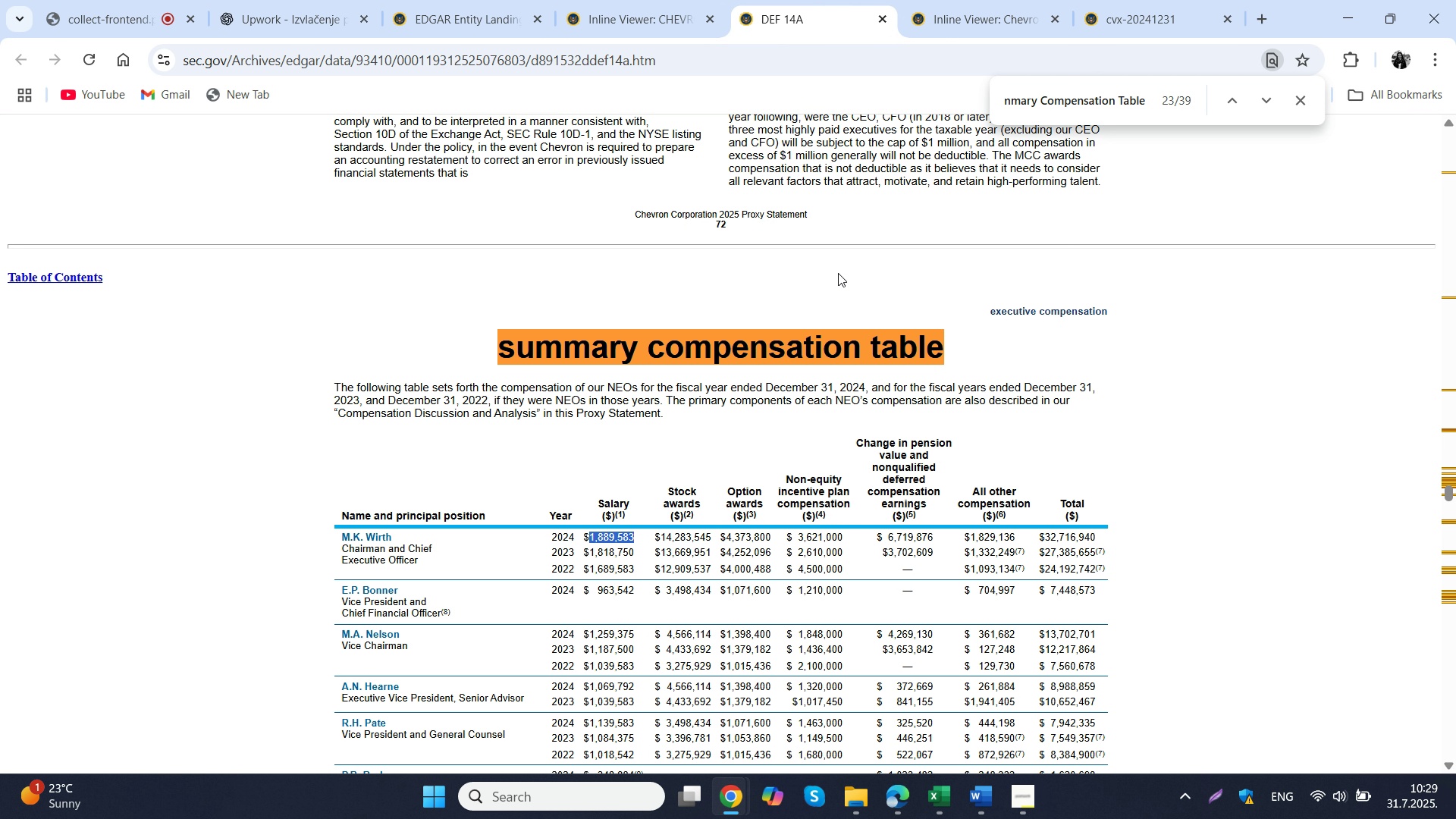 
scroll: coordinate [836, 272], scroll_direction: down, amount: 3.0
 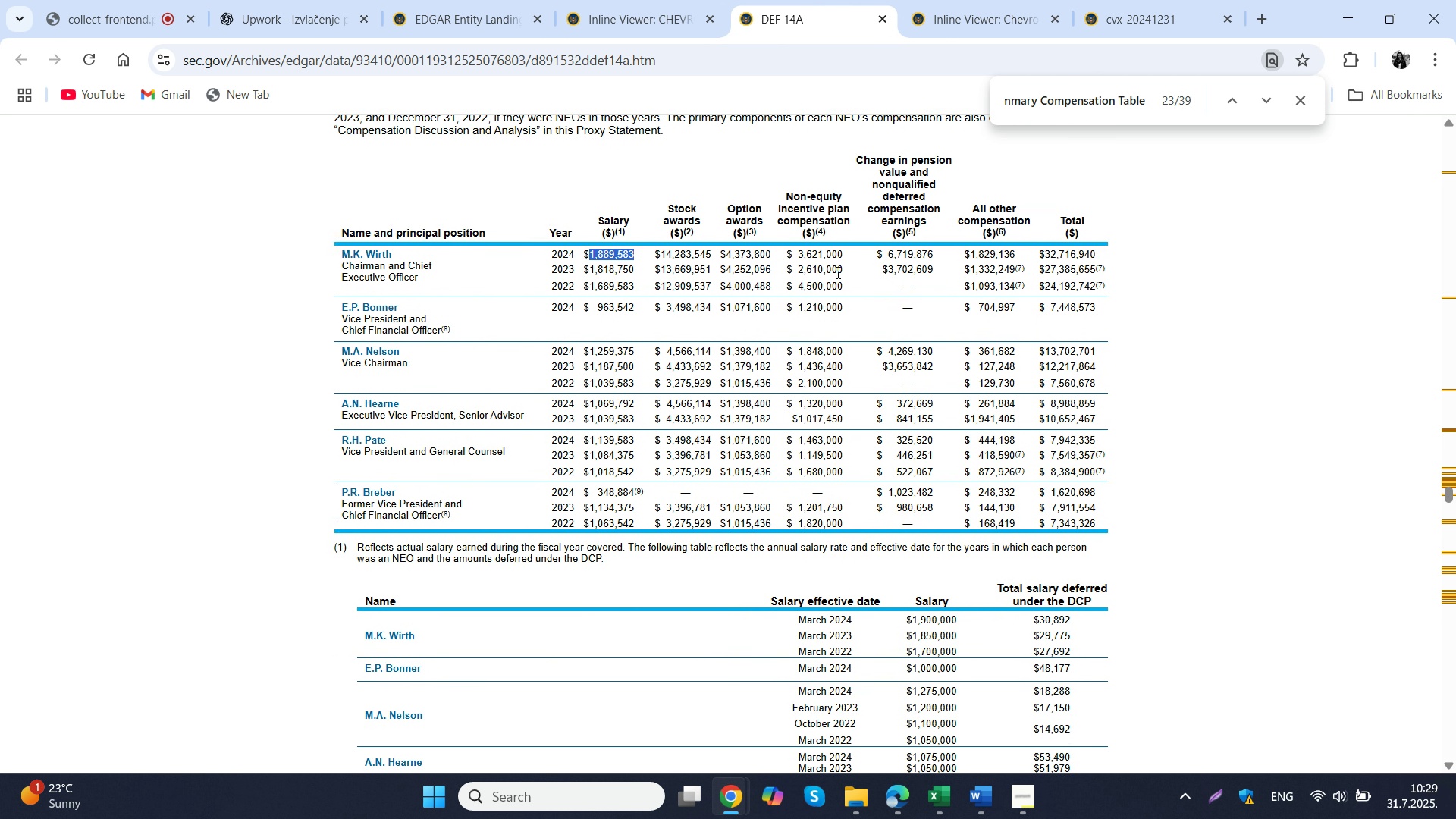 
wait(8.11)
 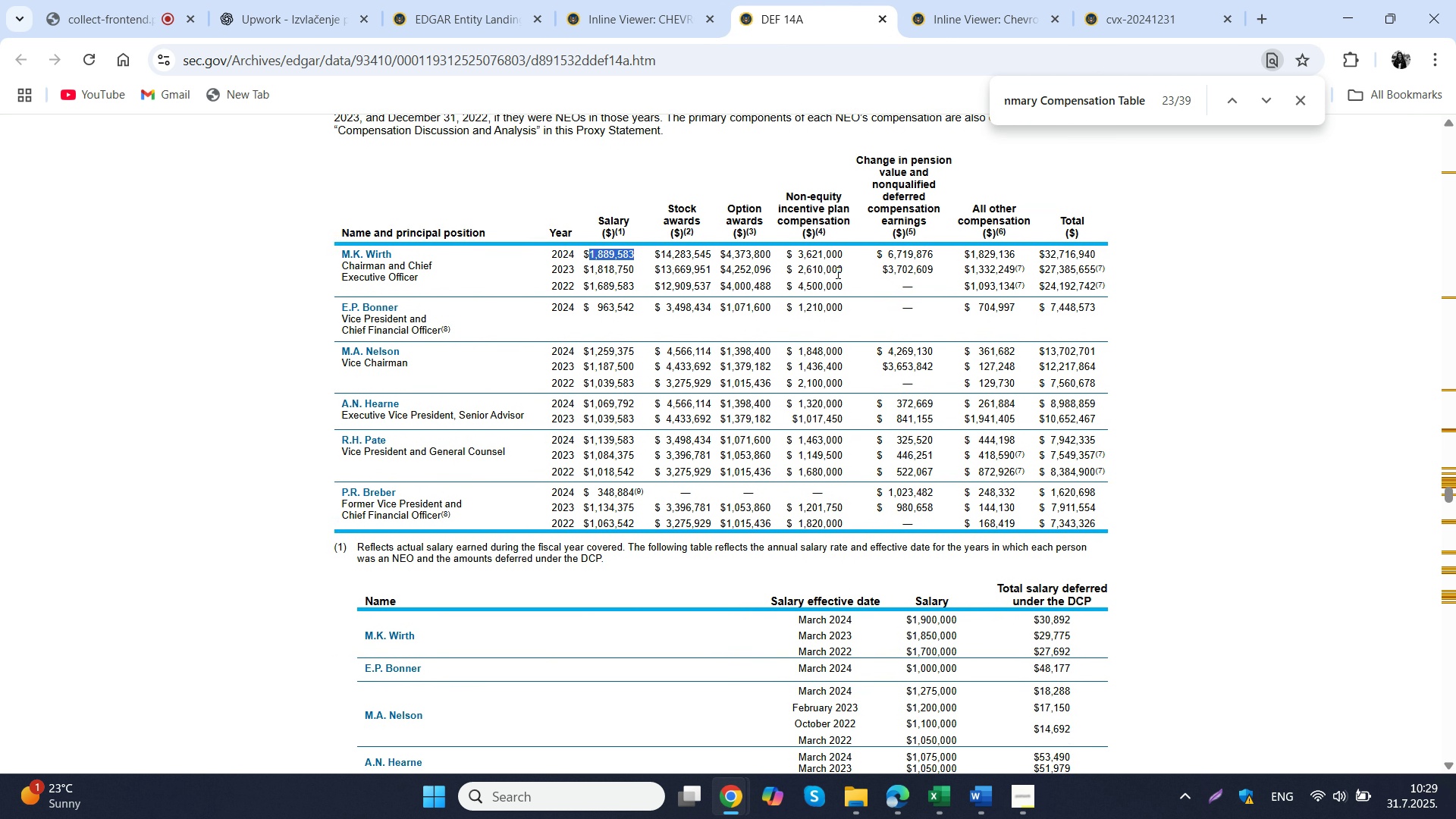 
scroll: coordinate [836, 271], scroll_direction: down, amount: 2.0
 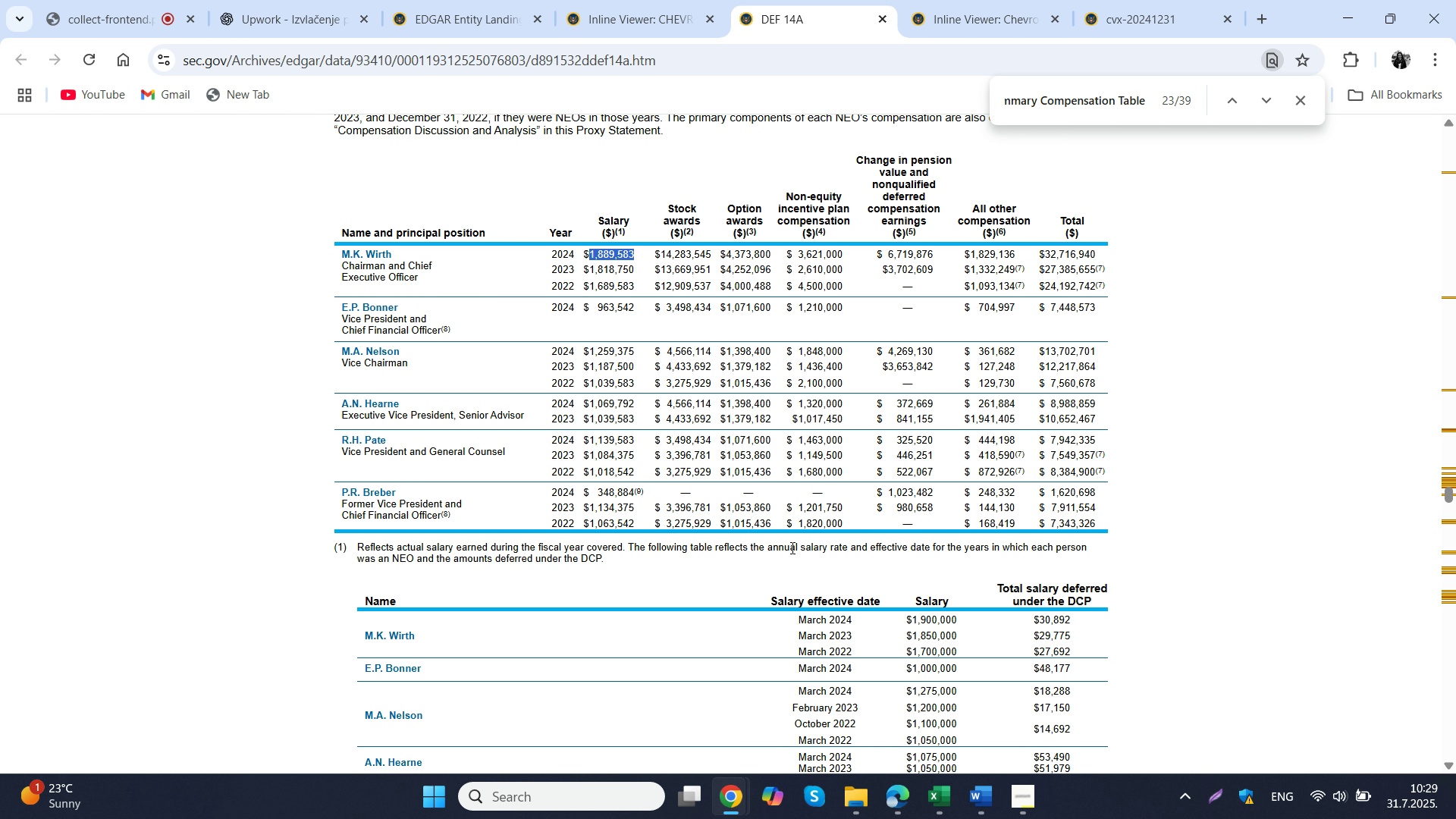 
wait(10.18)
 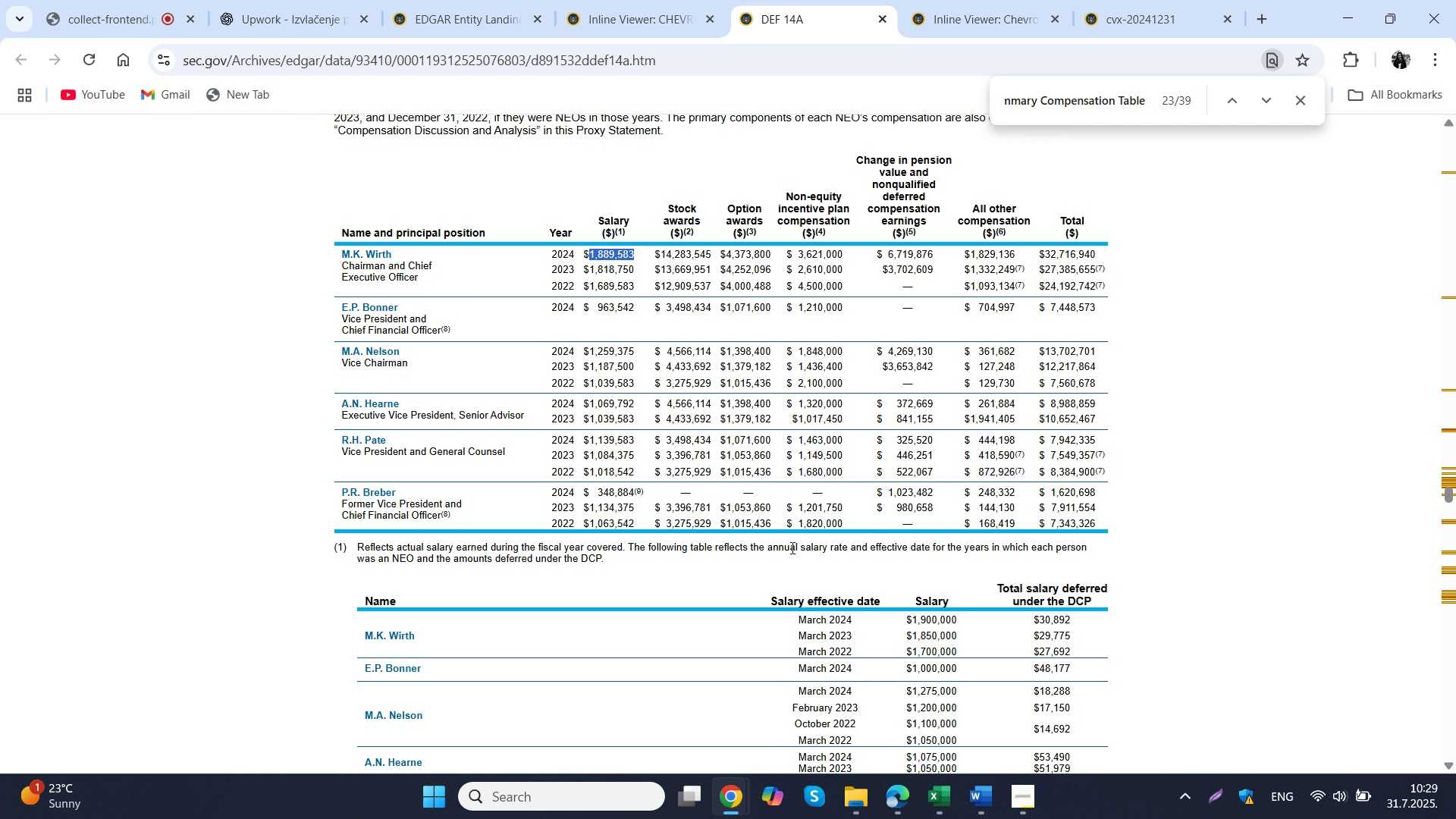 
scroll: coordinate [773, 400], scroll_direction: up, amount: 2.0
 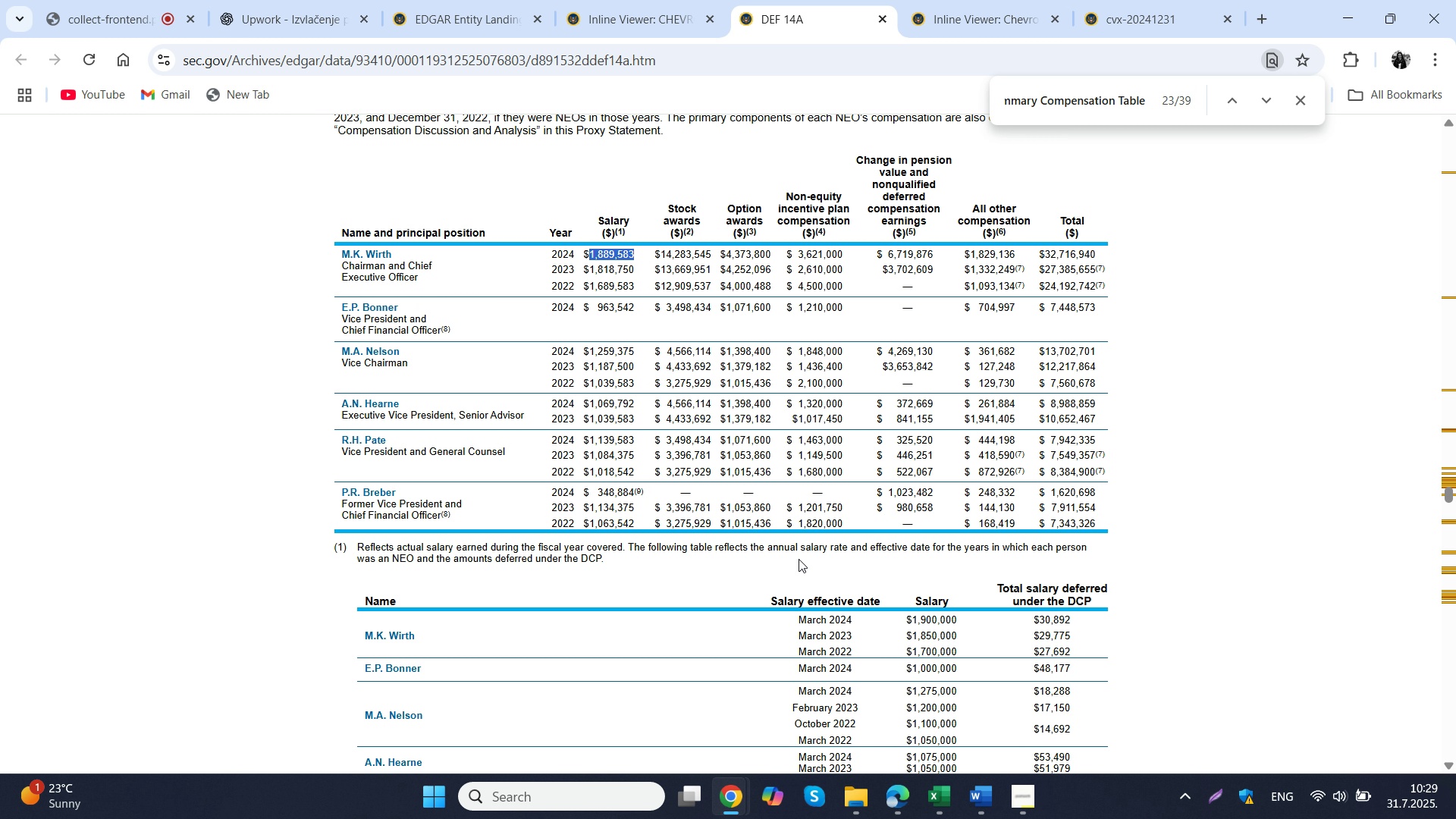 
wait(13.19)
 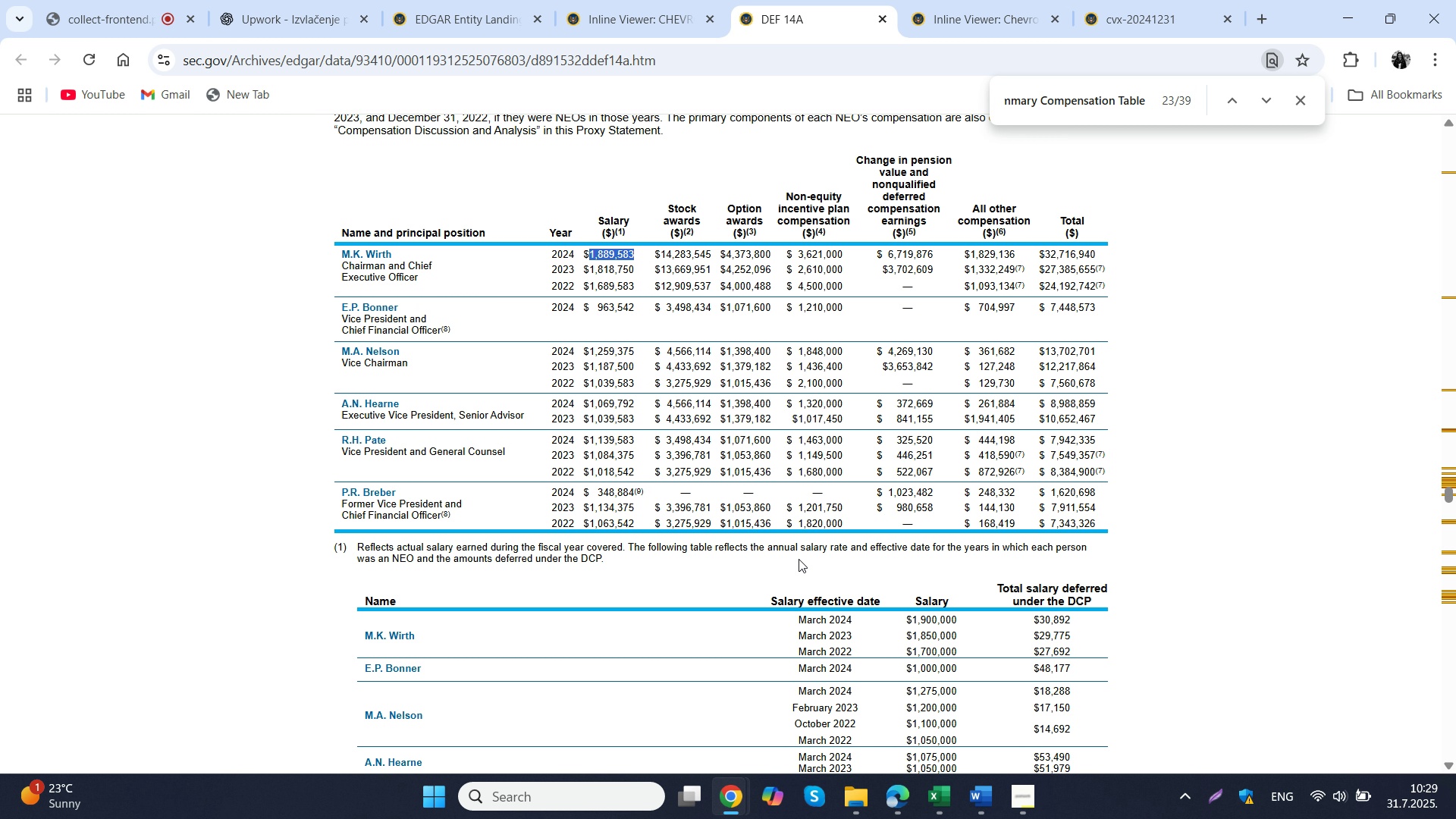 
scroll: coordinate [683, 586], scroll_direction: down, amount: 5.0
 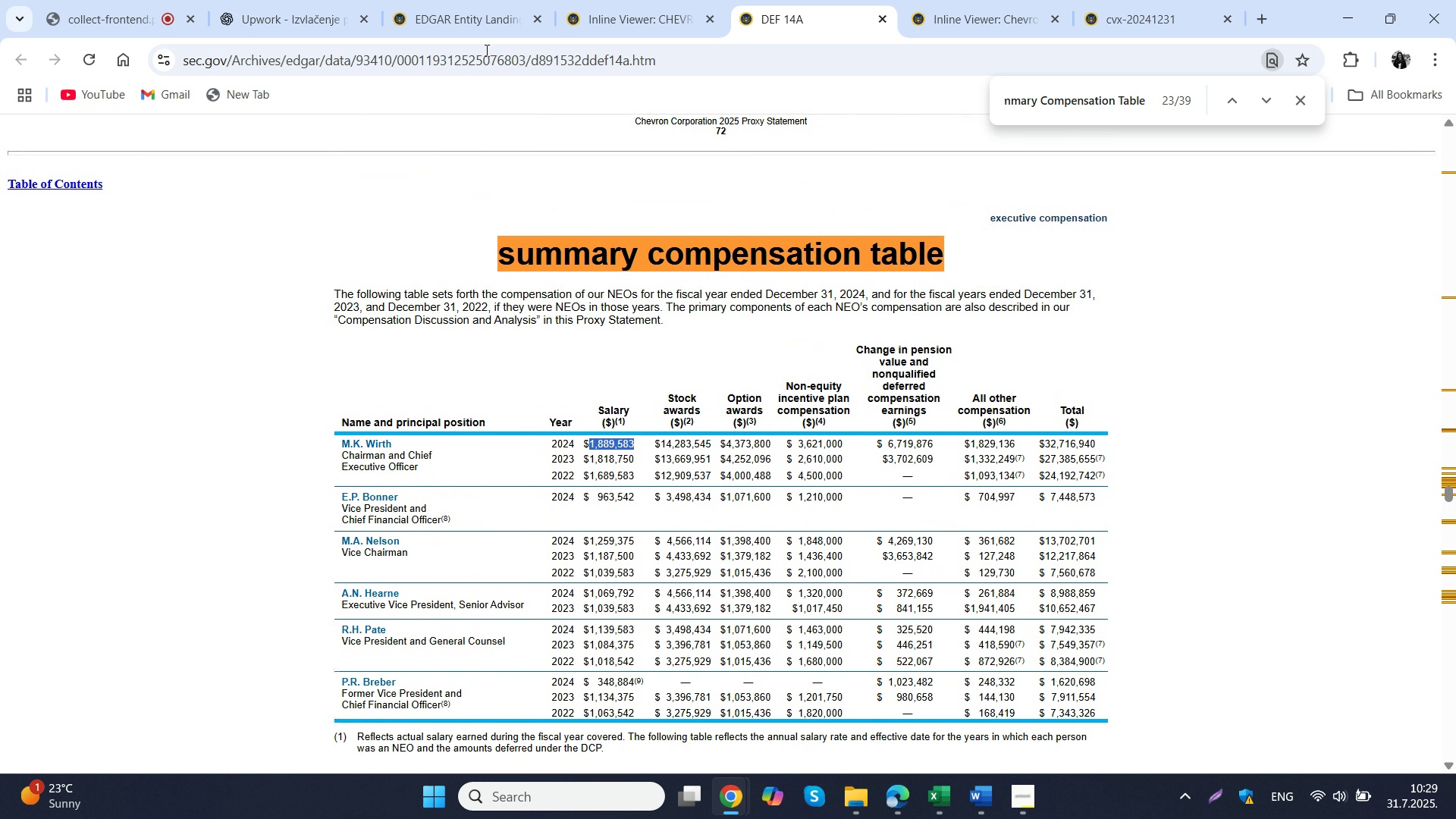 
scroll: coordinate [683, 584], scroll_direction: up, amount: 11.0
 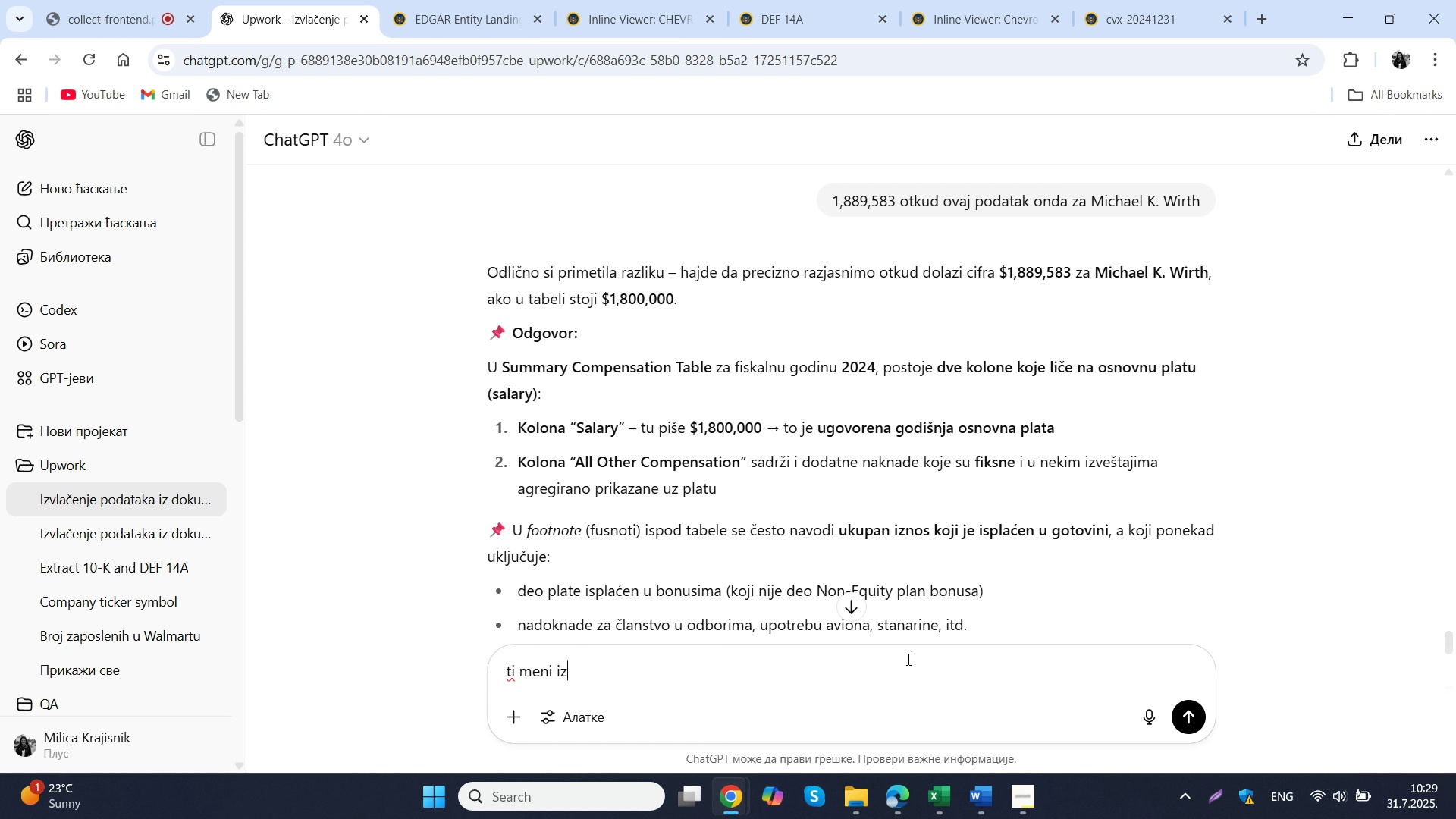 
left_click([318, 0])
 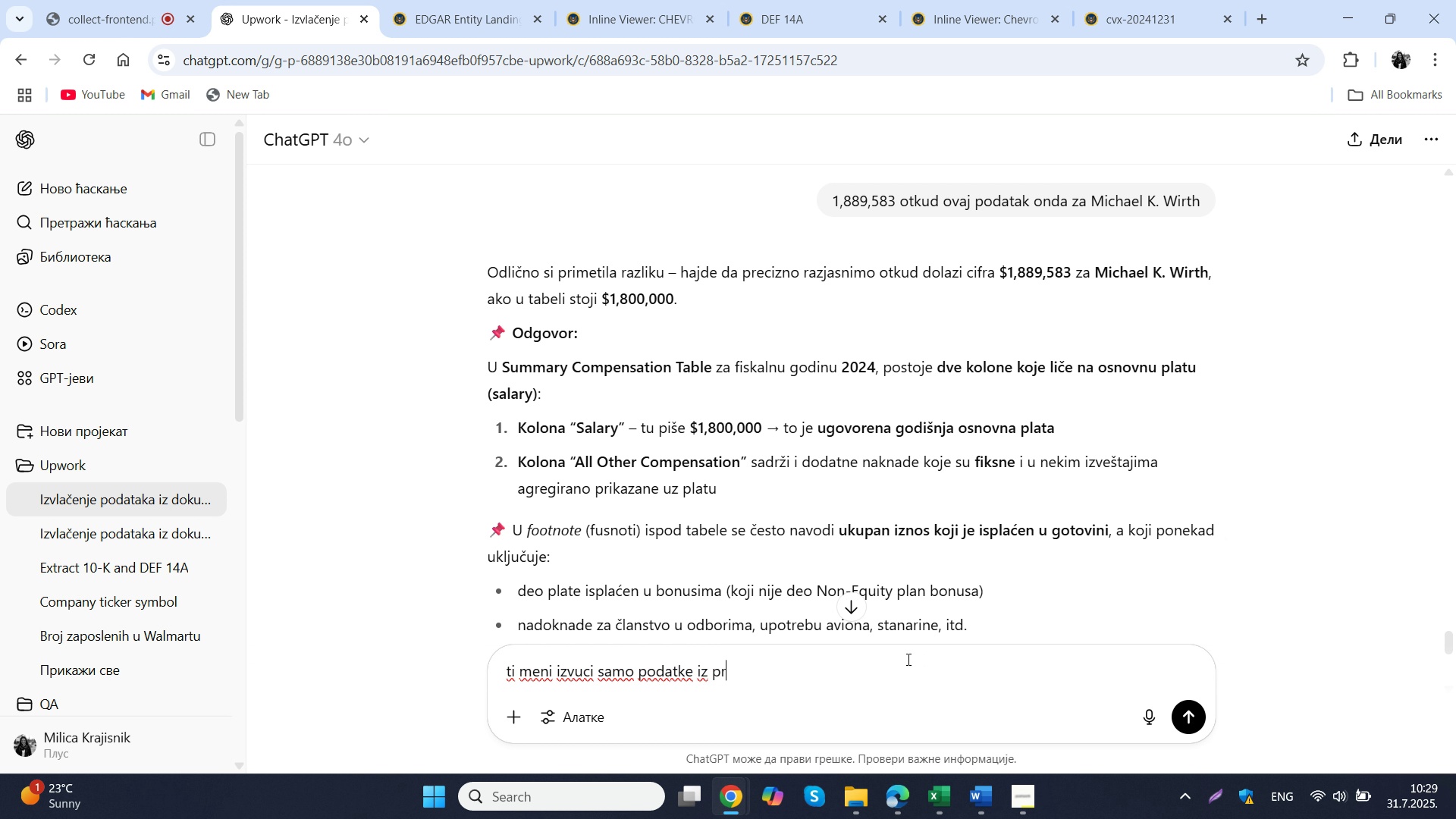 
type(ti meni izvuci samo podatke iz prve tabele)
key(NumpadEnter)
 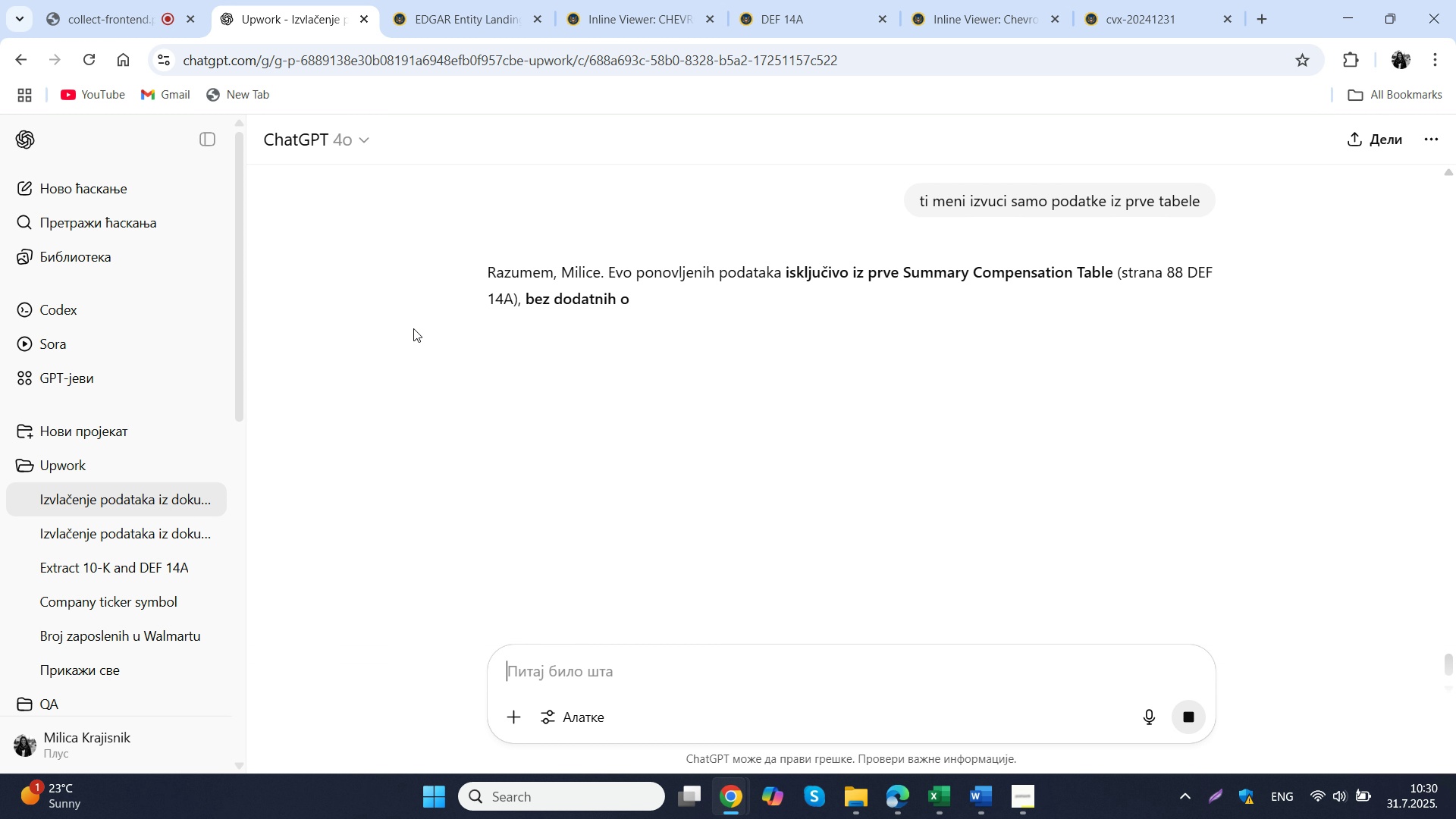 
wait(9.48)
 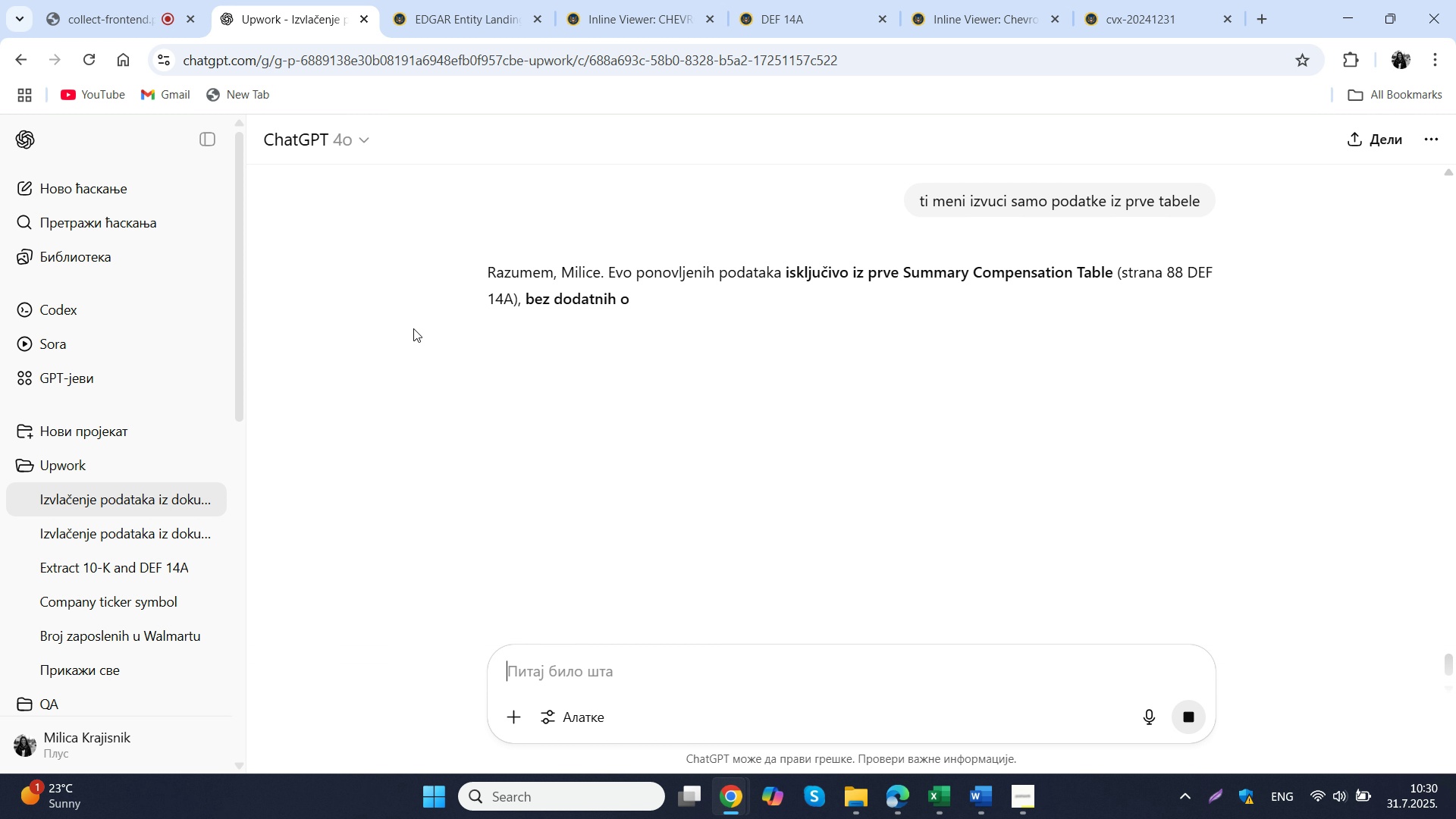 
scroll: coordinate [409, 352], scroll_direction: down, amount: 3.0
 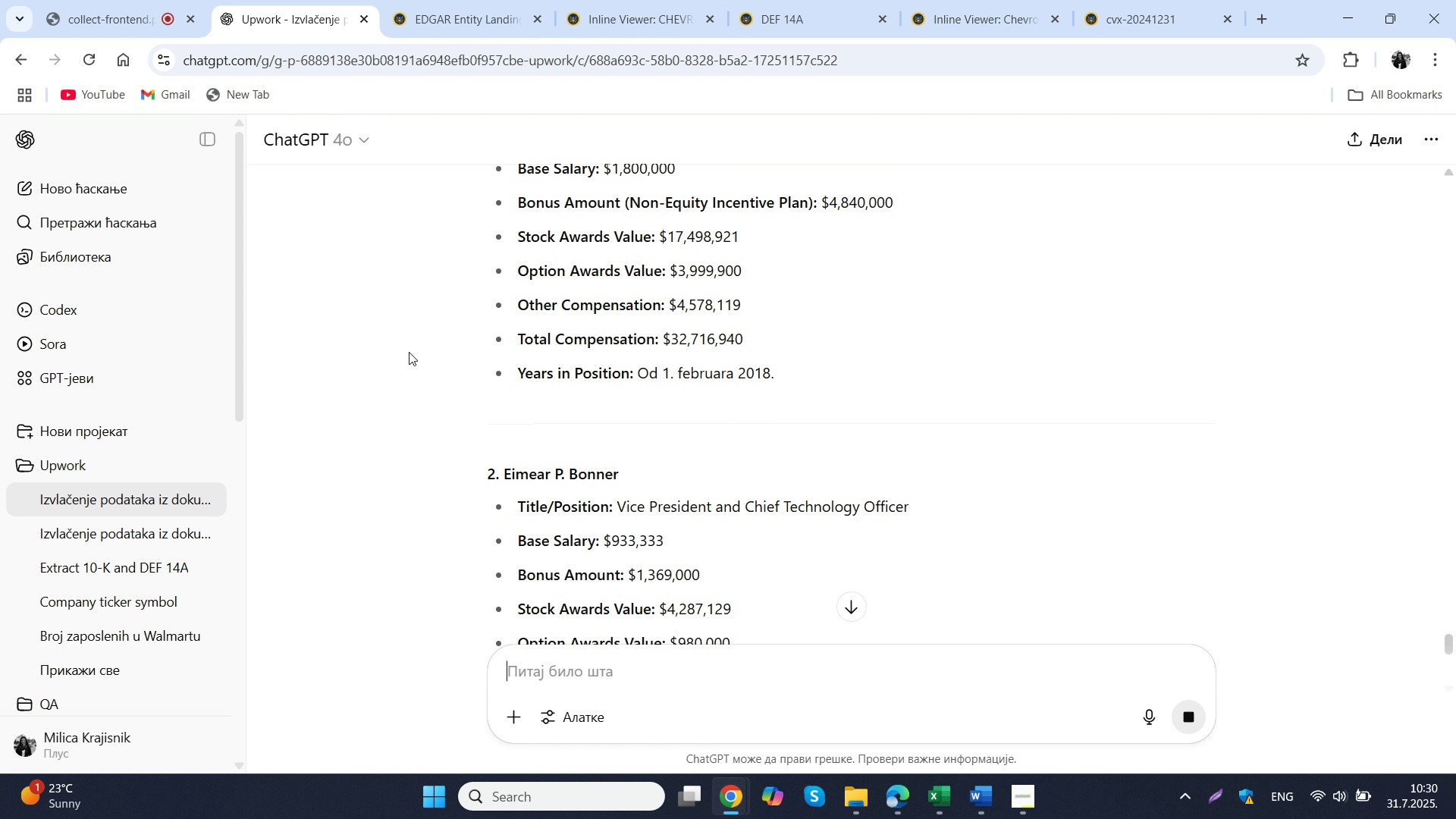 
scroll: coordinate [409, 352], scroll_direction: up, amount: 3.0
 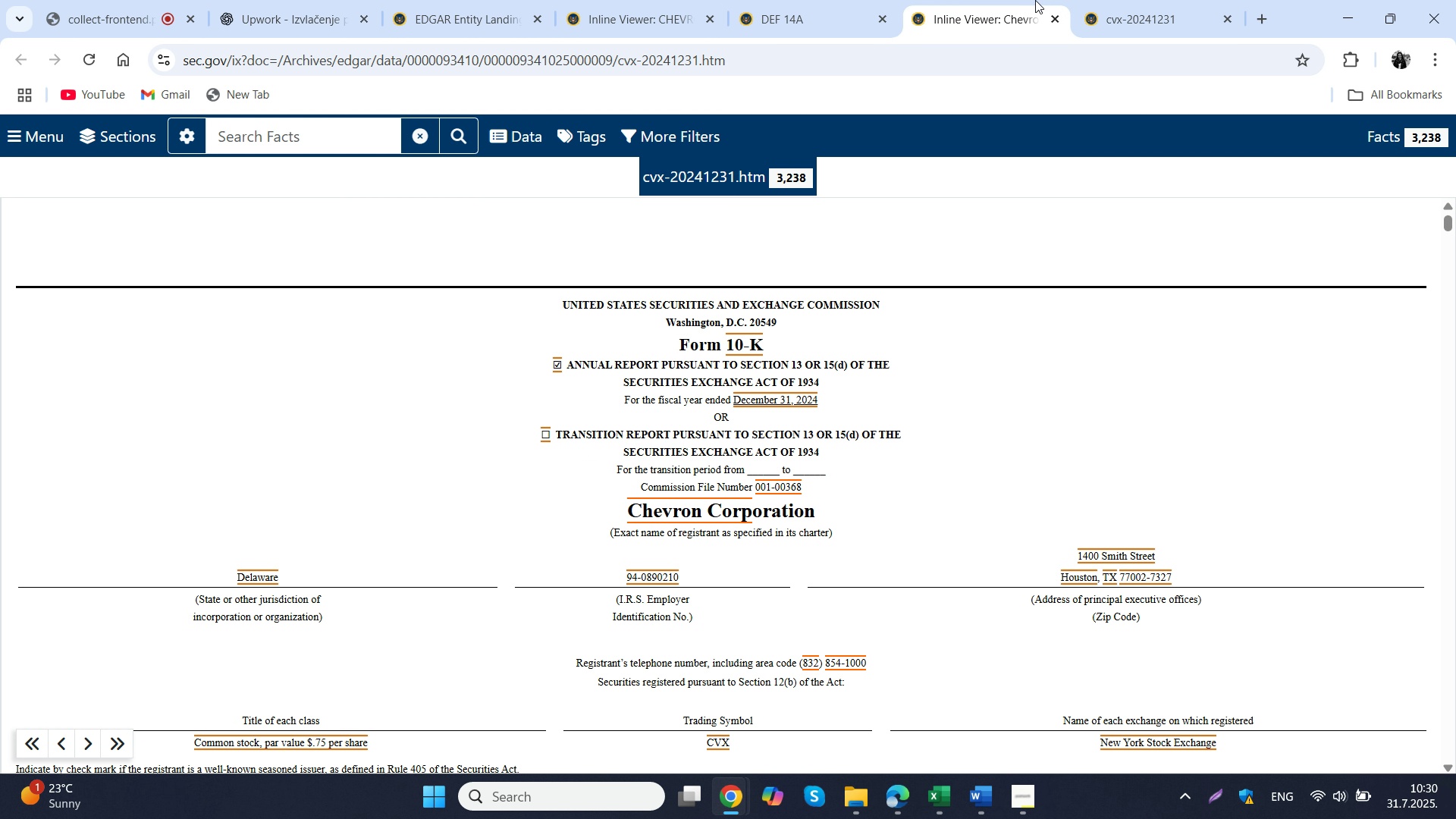 
left_click([832, 0])
 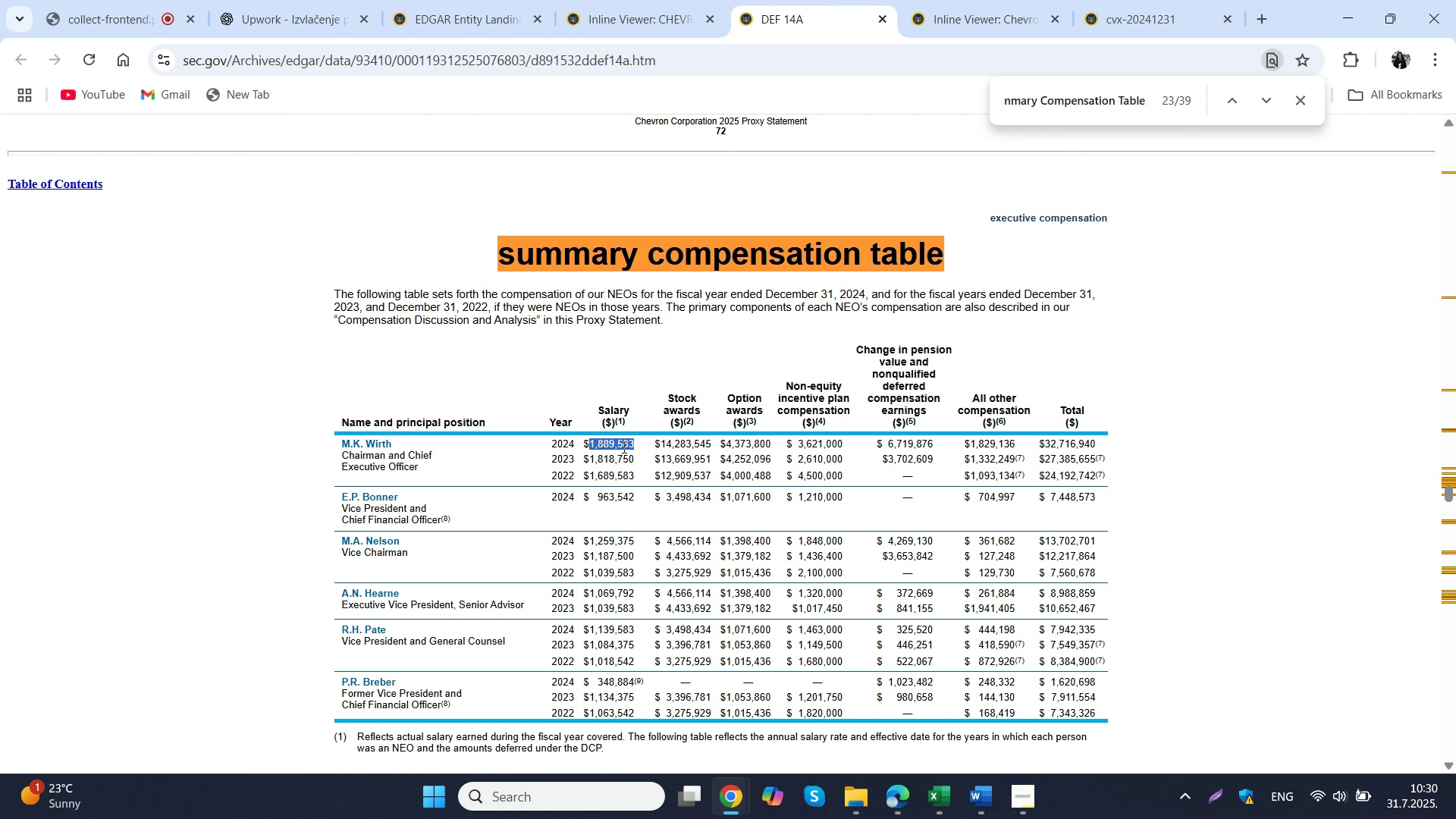 
left_click([622, 444])
 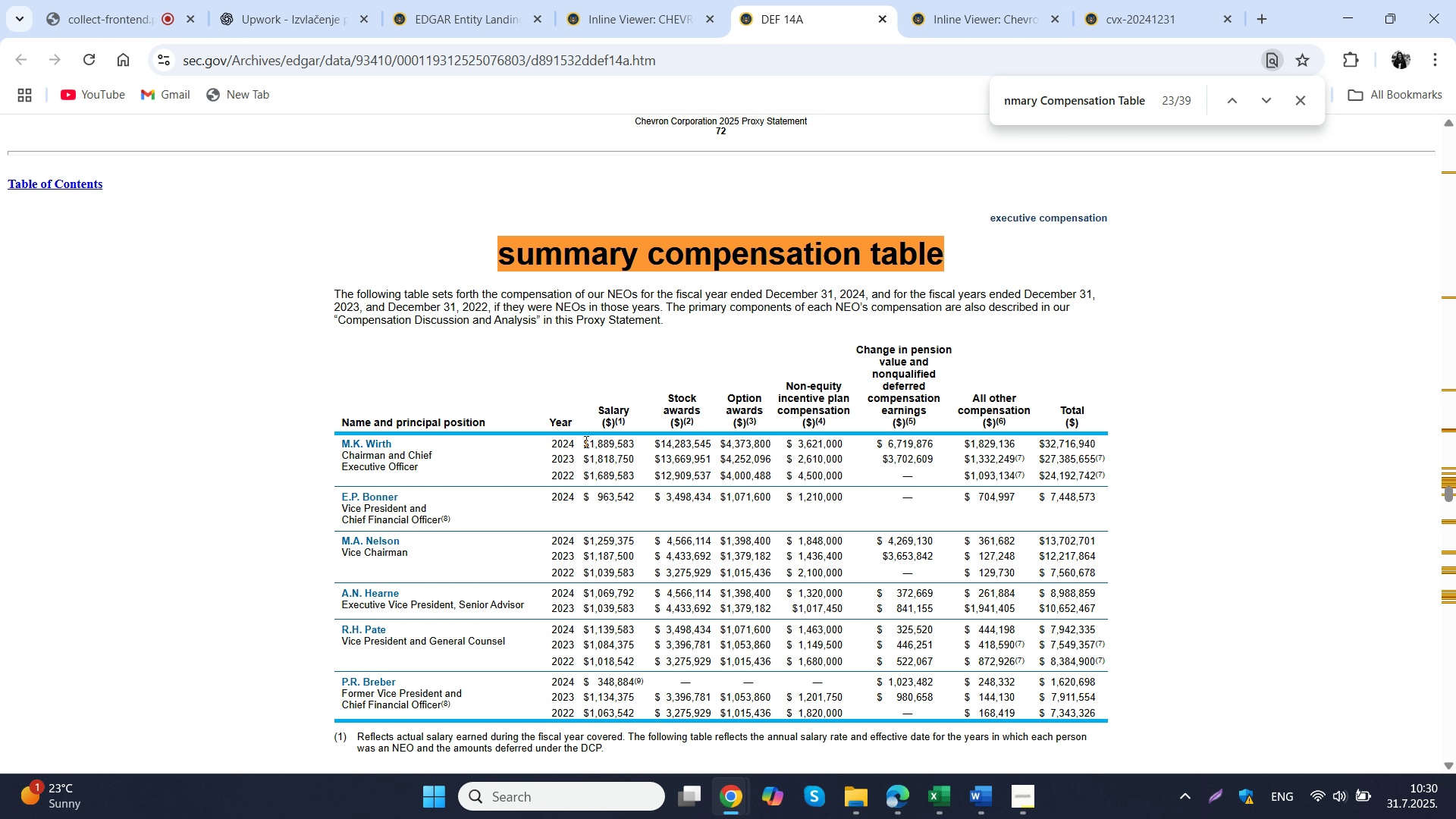 
wait(6.35)
 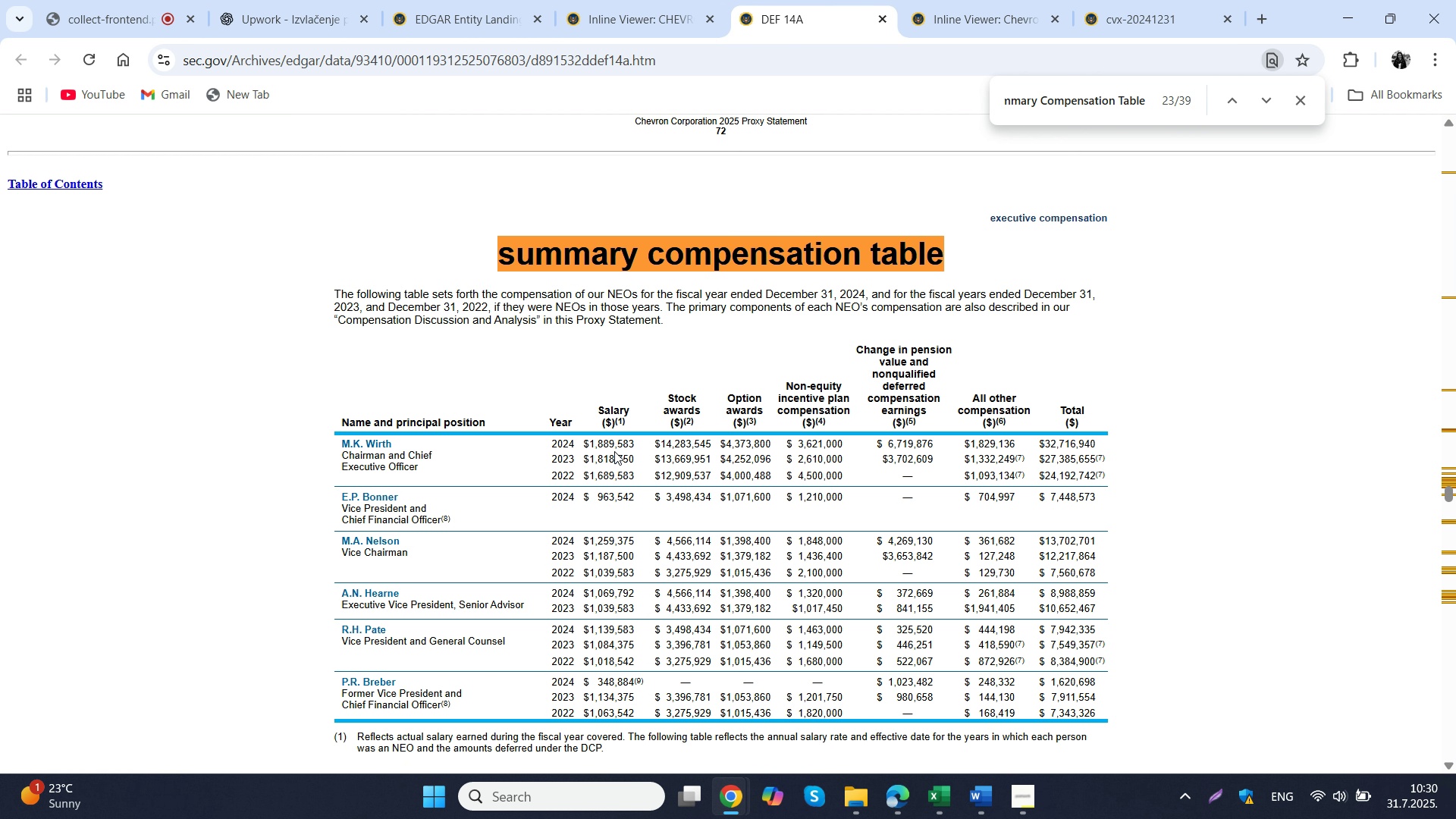 
left_click_drag(start_coordinate=[585, 445], to_coordinate=[632, 444])
 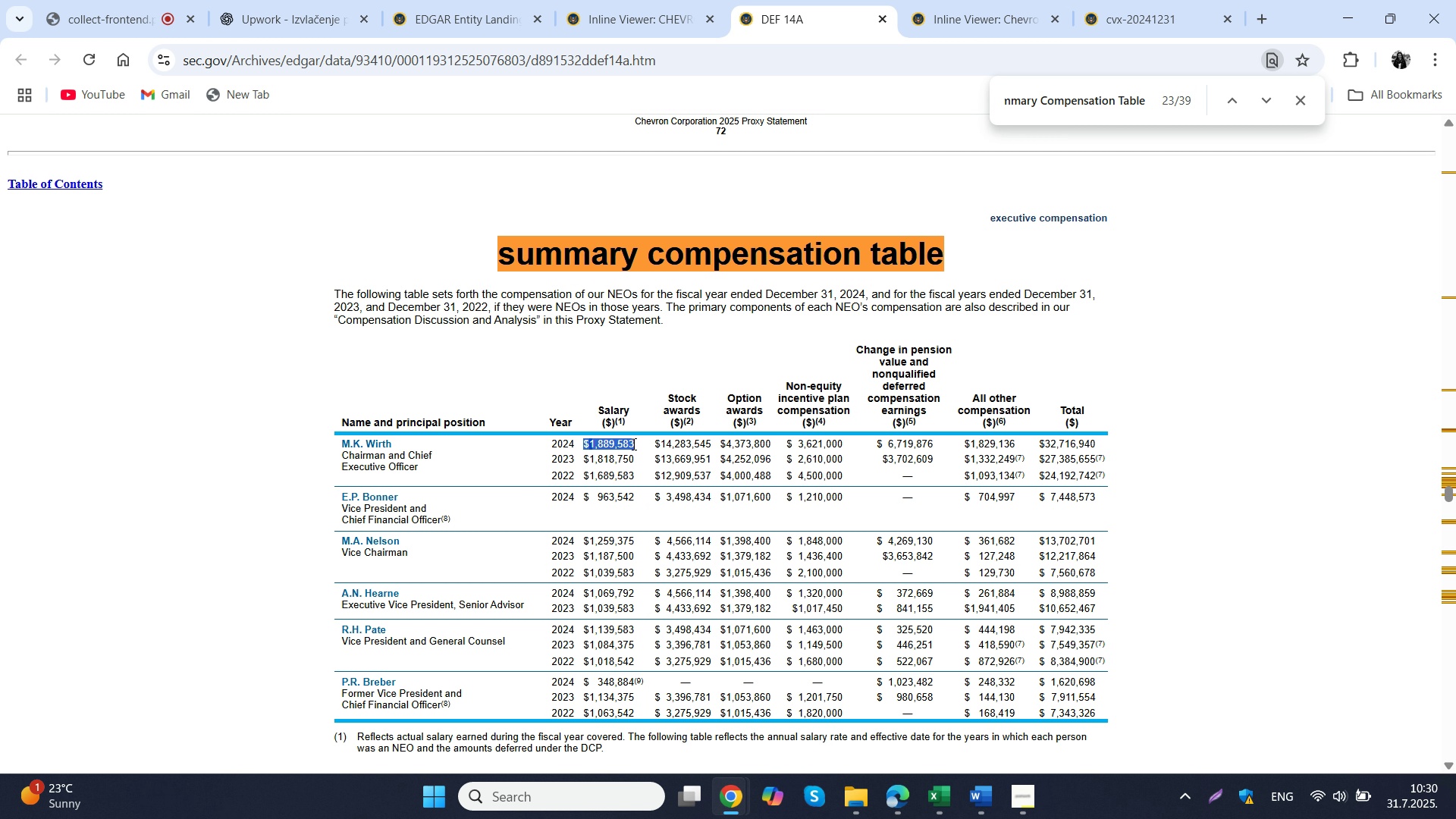 
key(Control+C)
 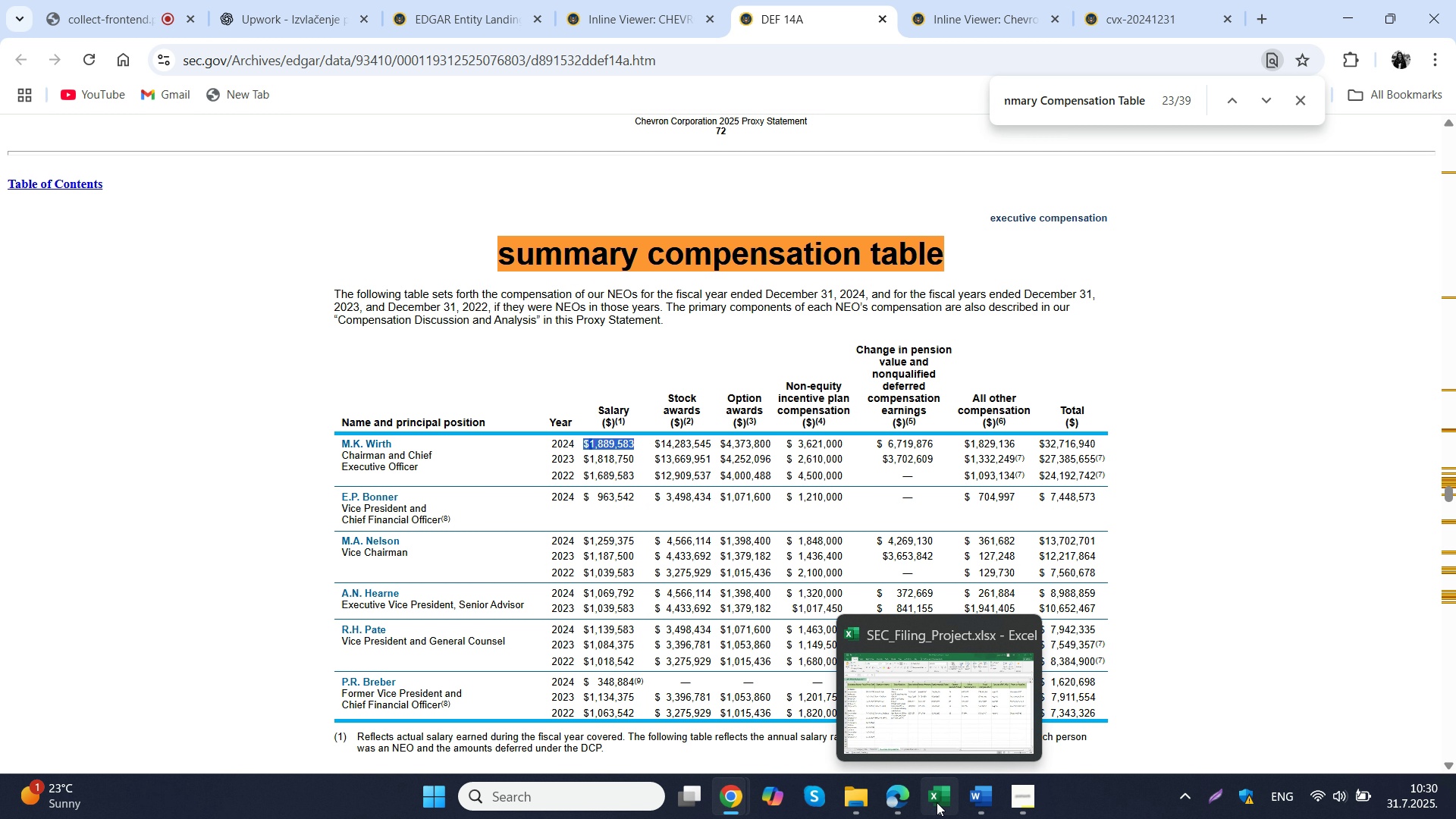 
left_click([937, 802])
 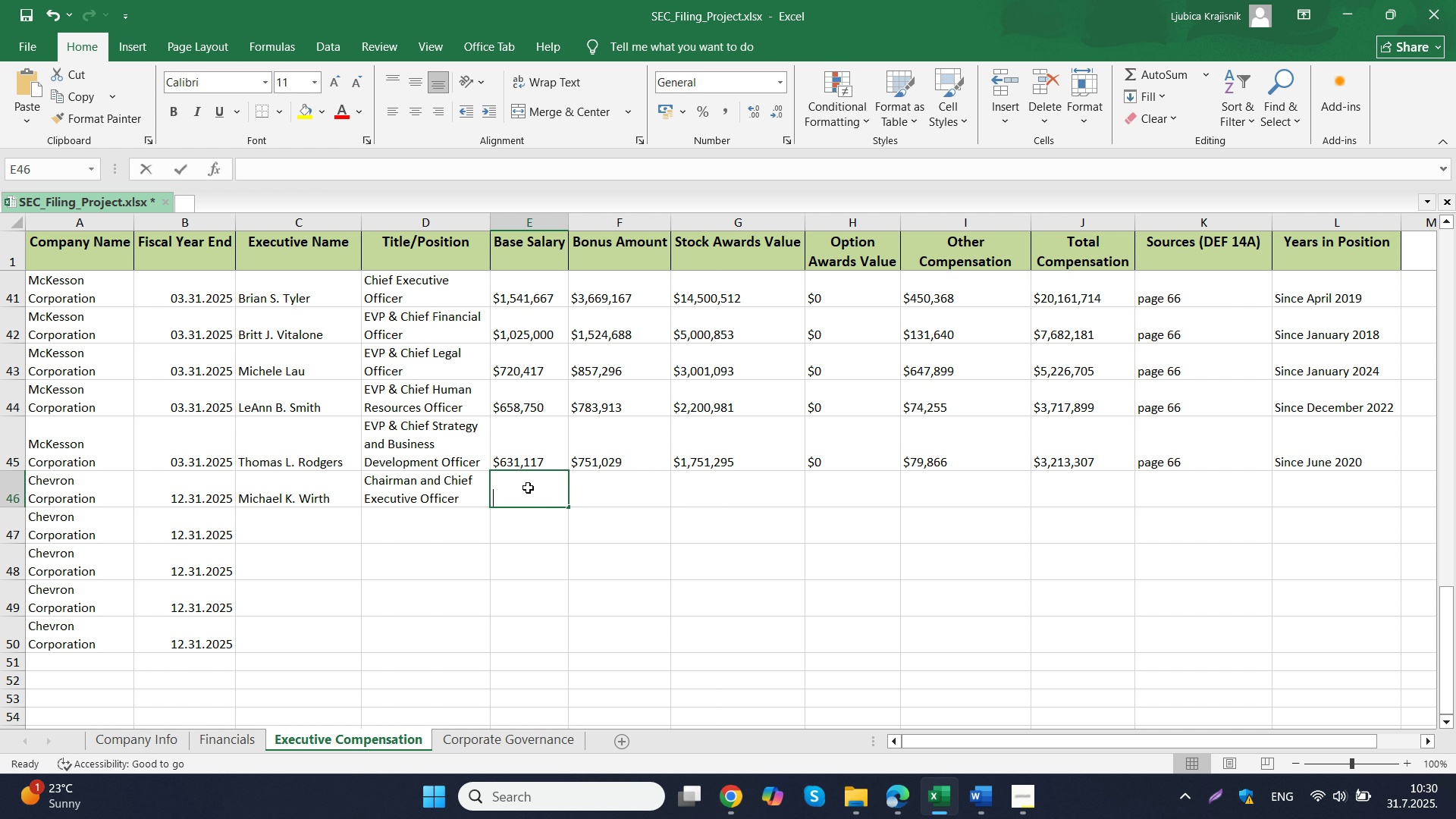 
double_click([528, 488])
 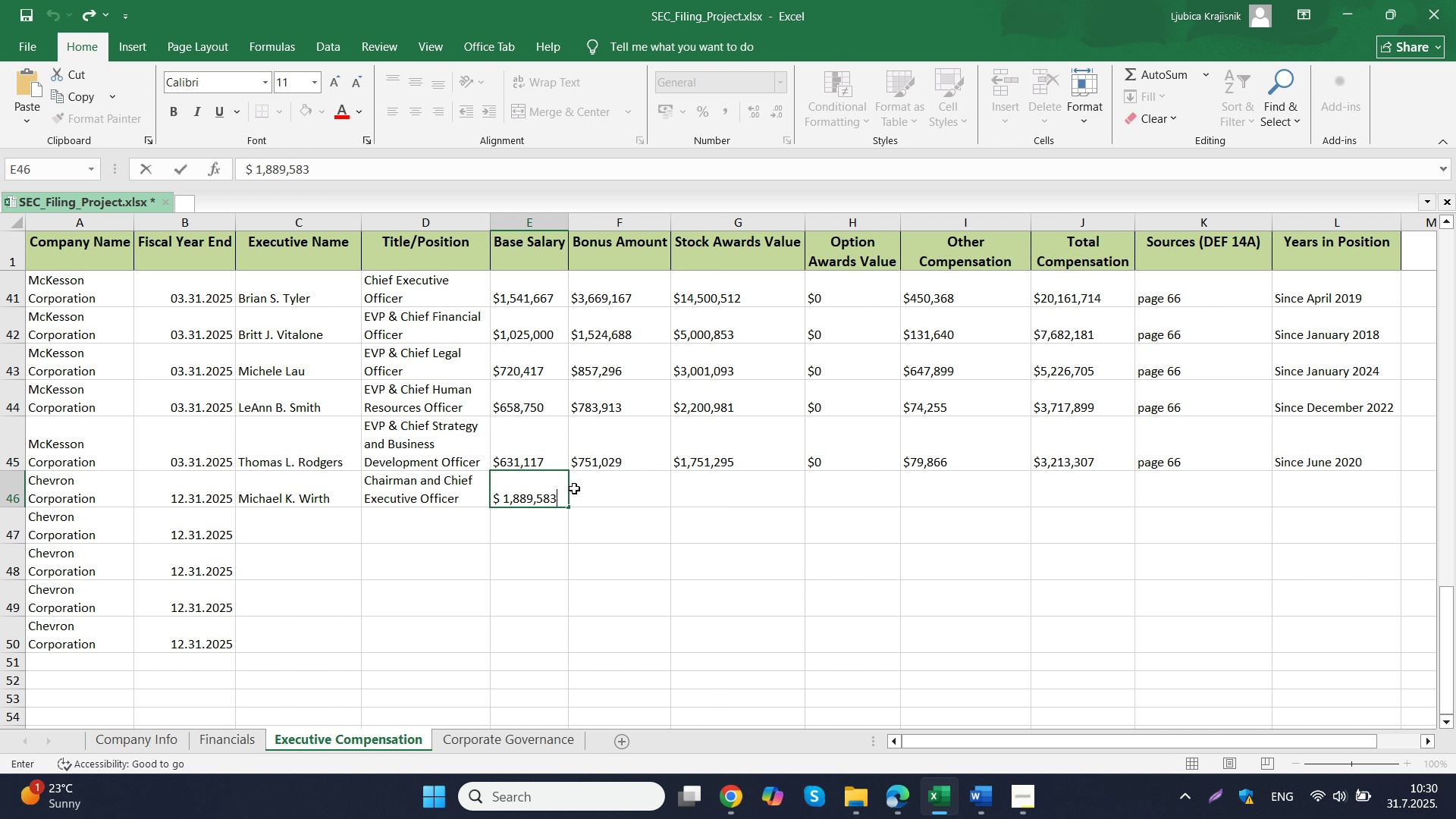 
key(Control+ControlLeft)
 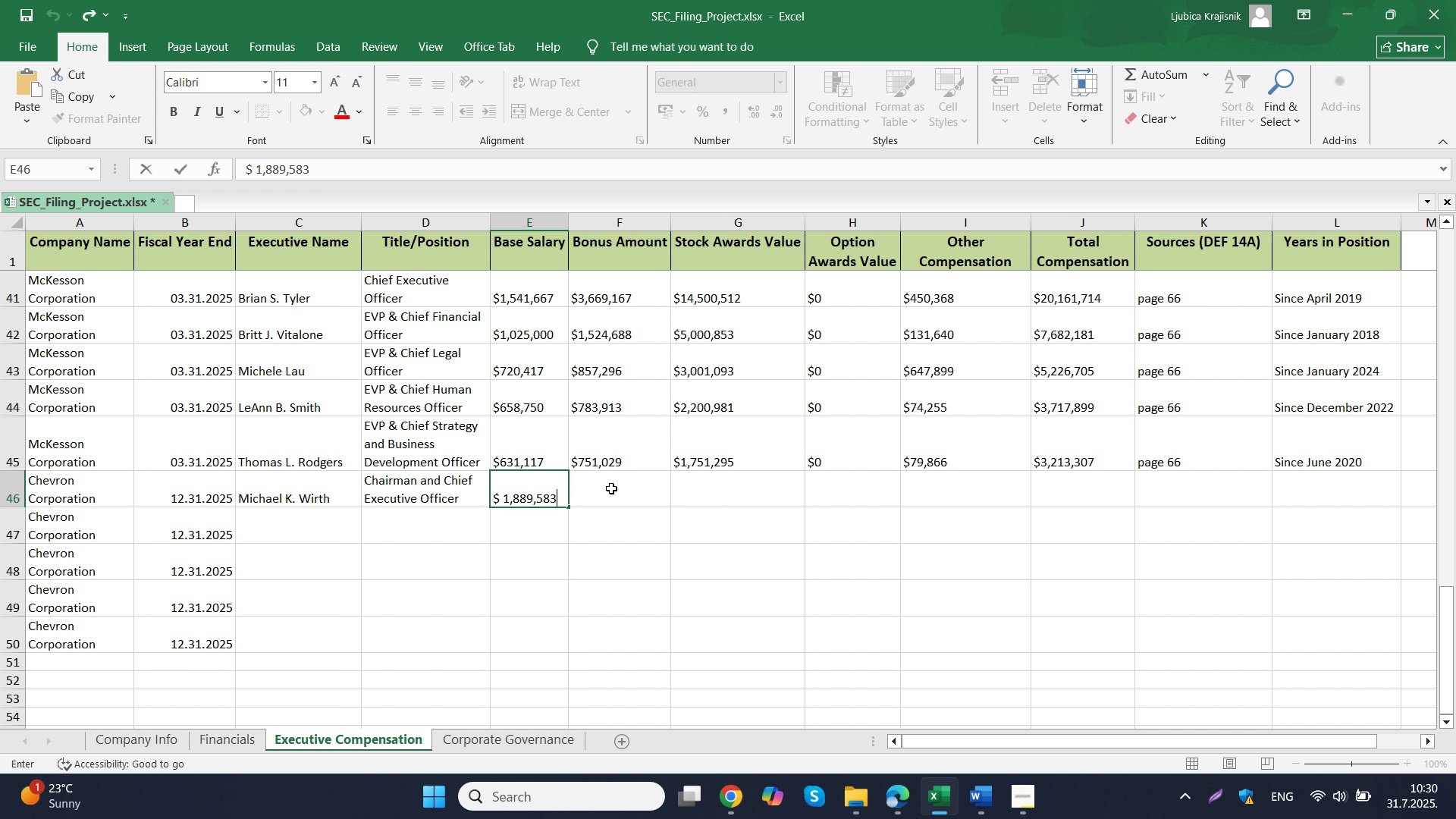 
key(Control+V)
 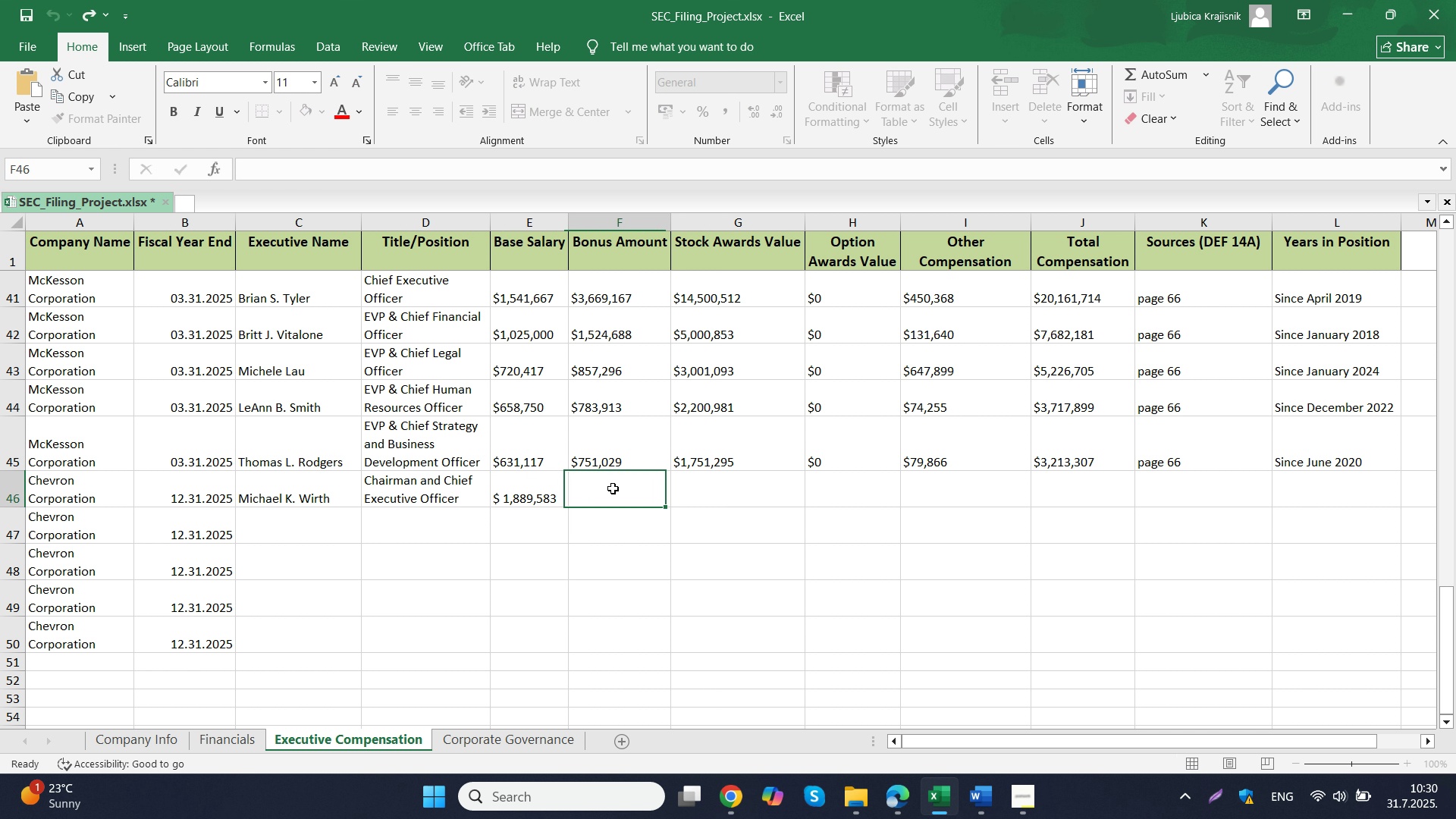 
triple_click([613, 488])
 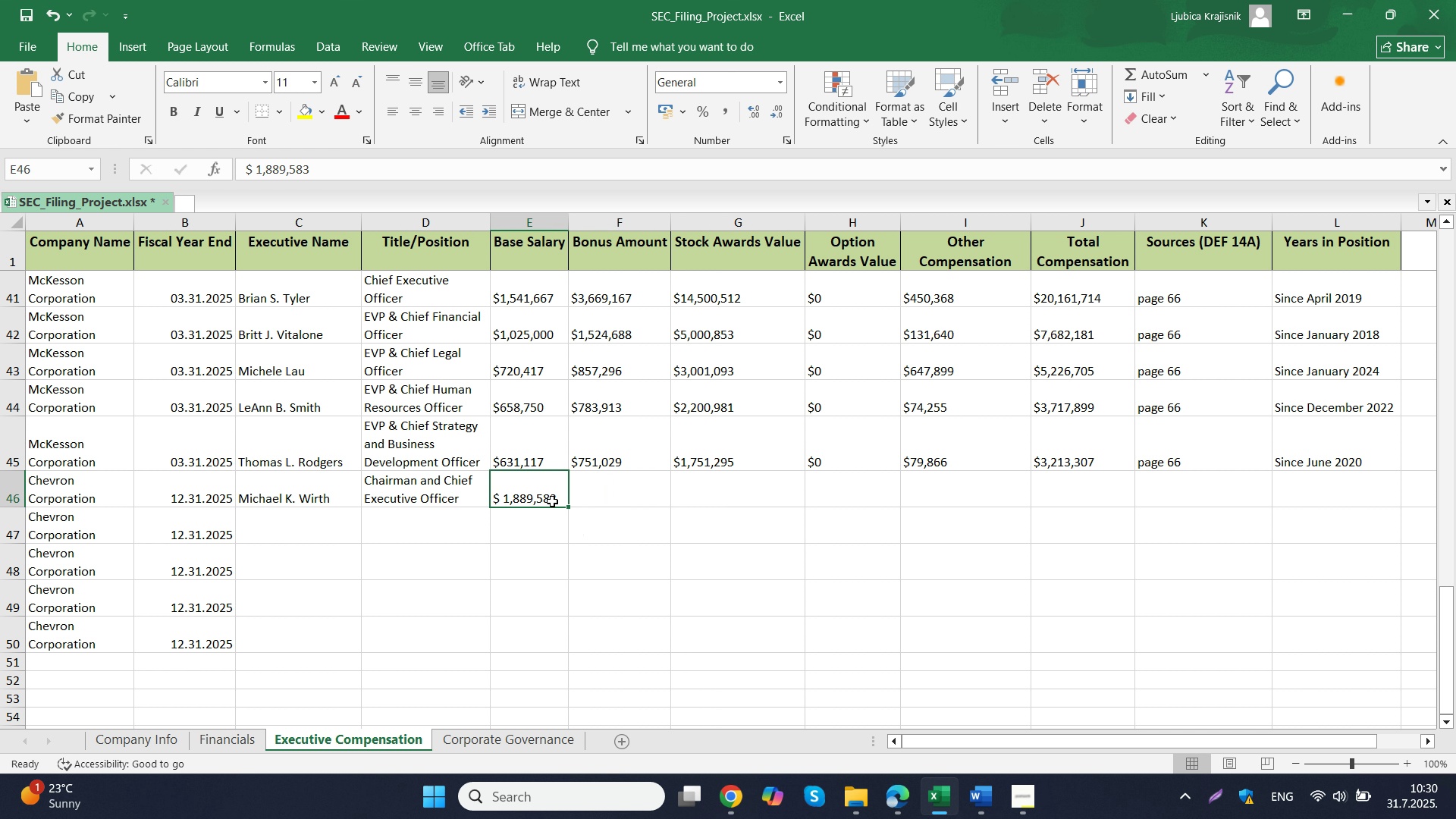 
double_click([552, 501])
 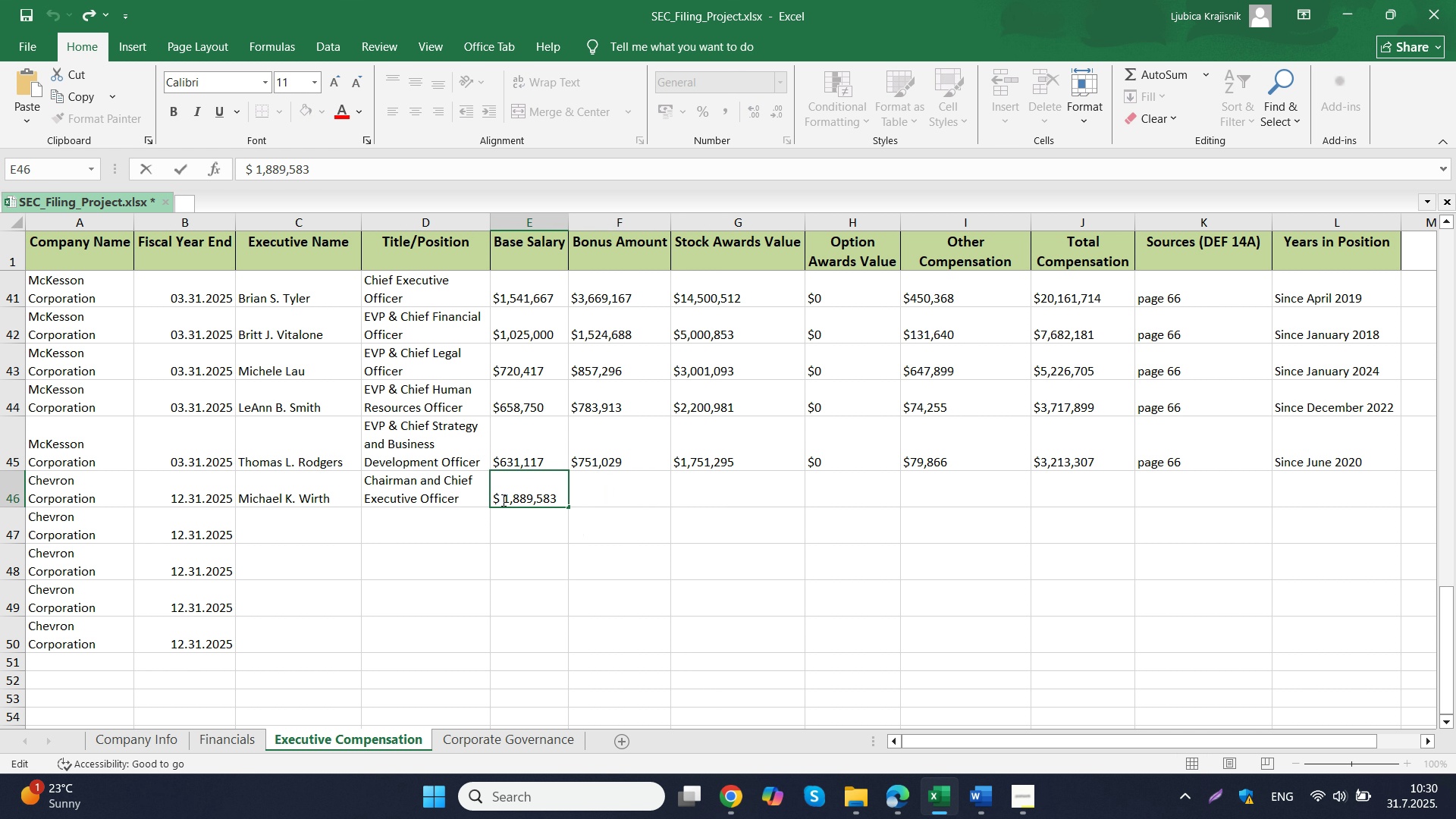 
left_click([502, 500])
 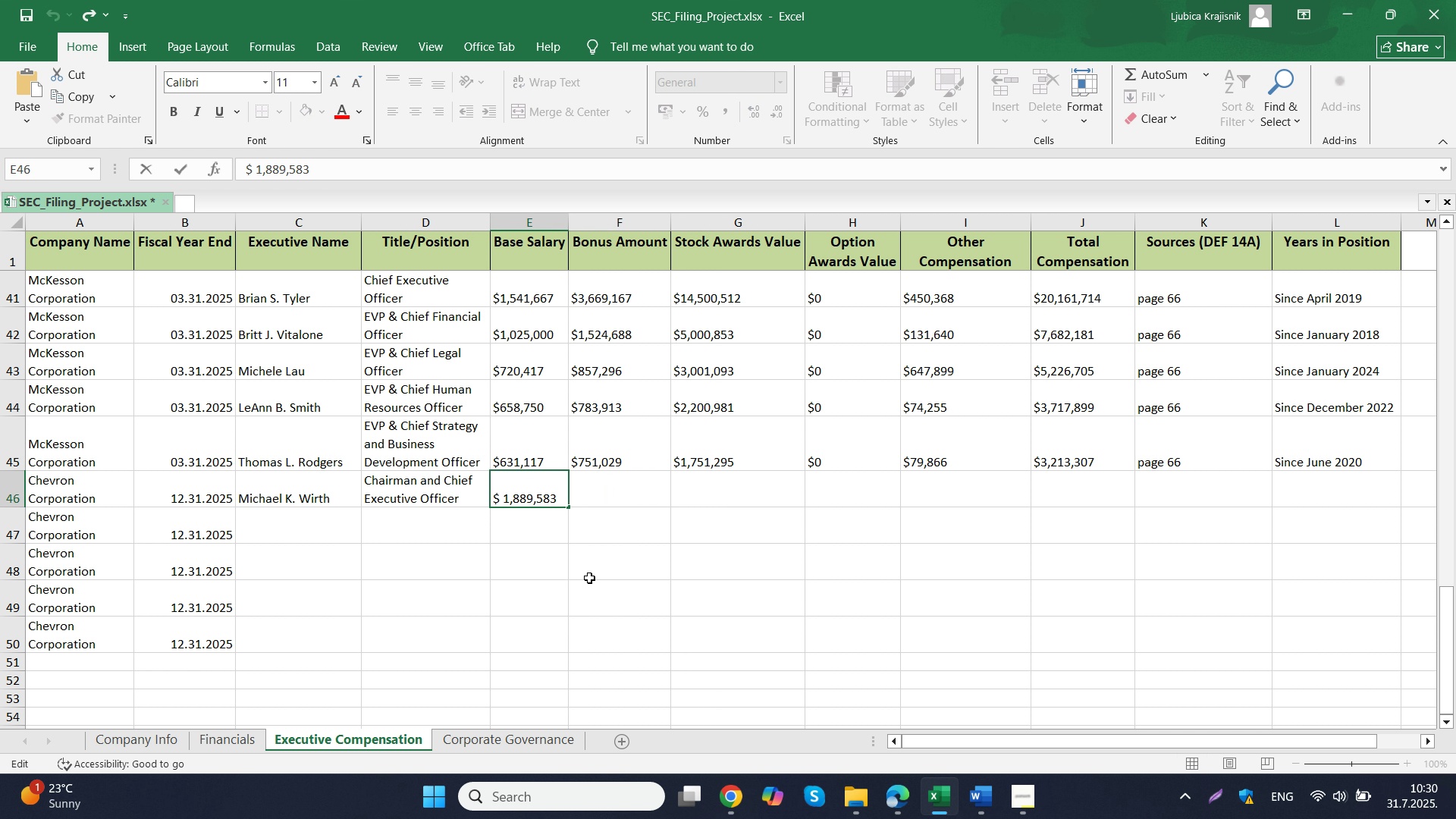 
key(Backspace)
 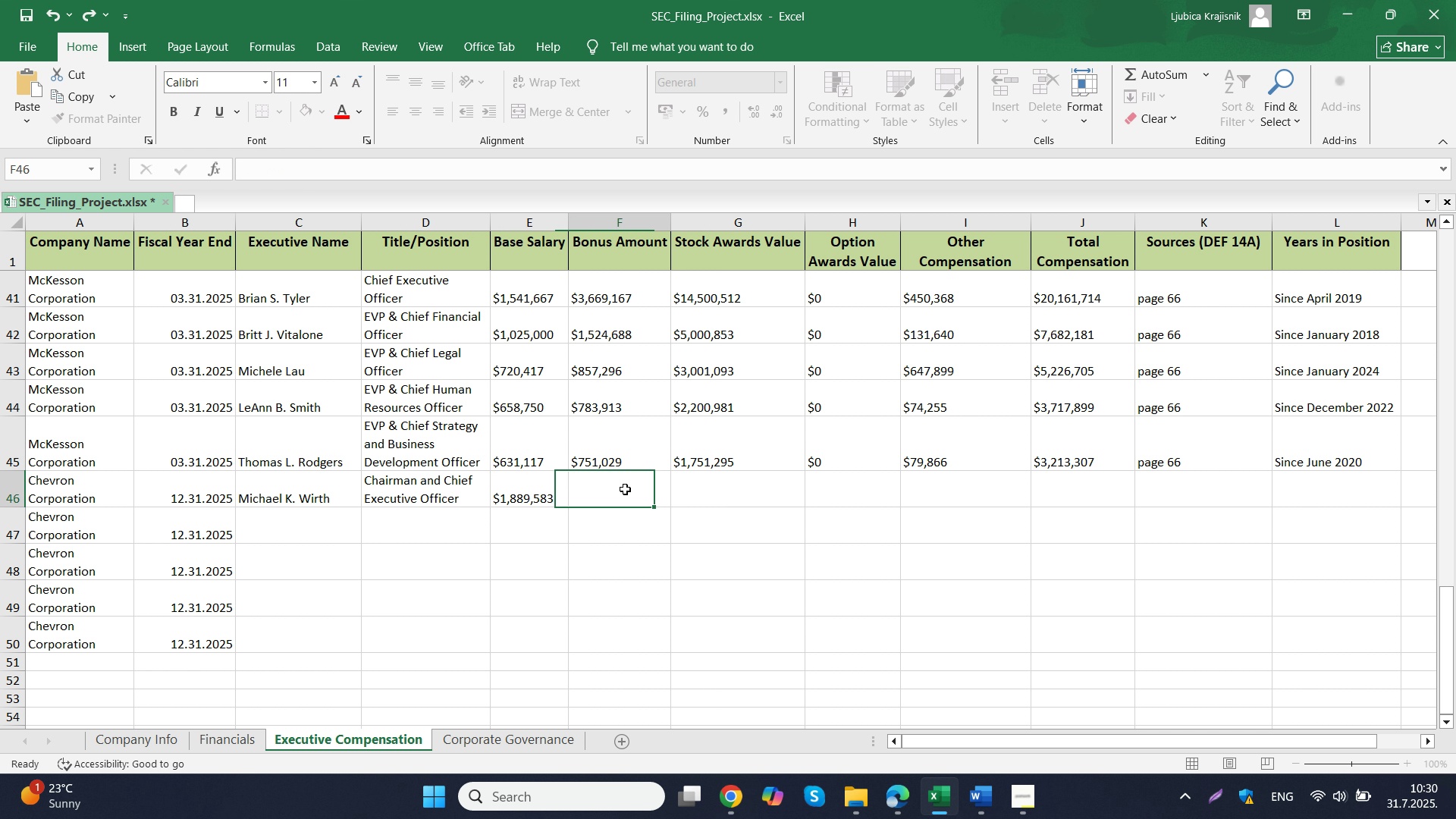 
left_click([625, 489])
 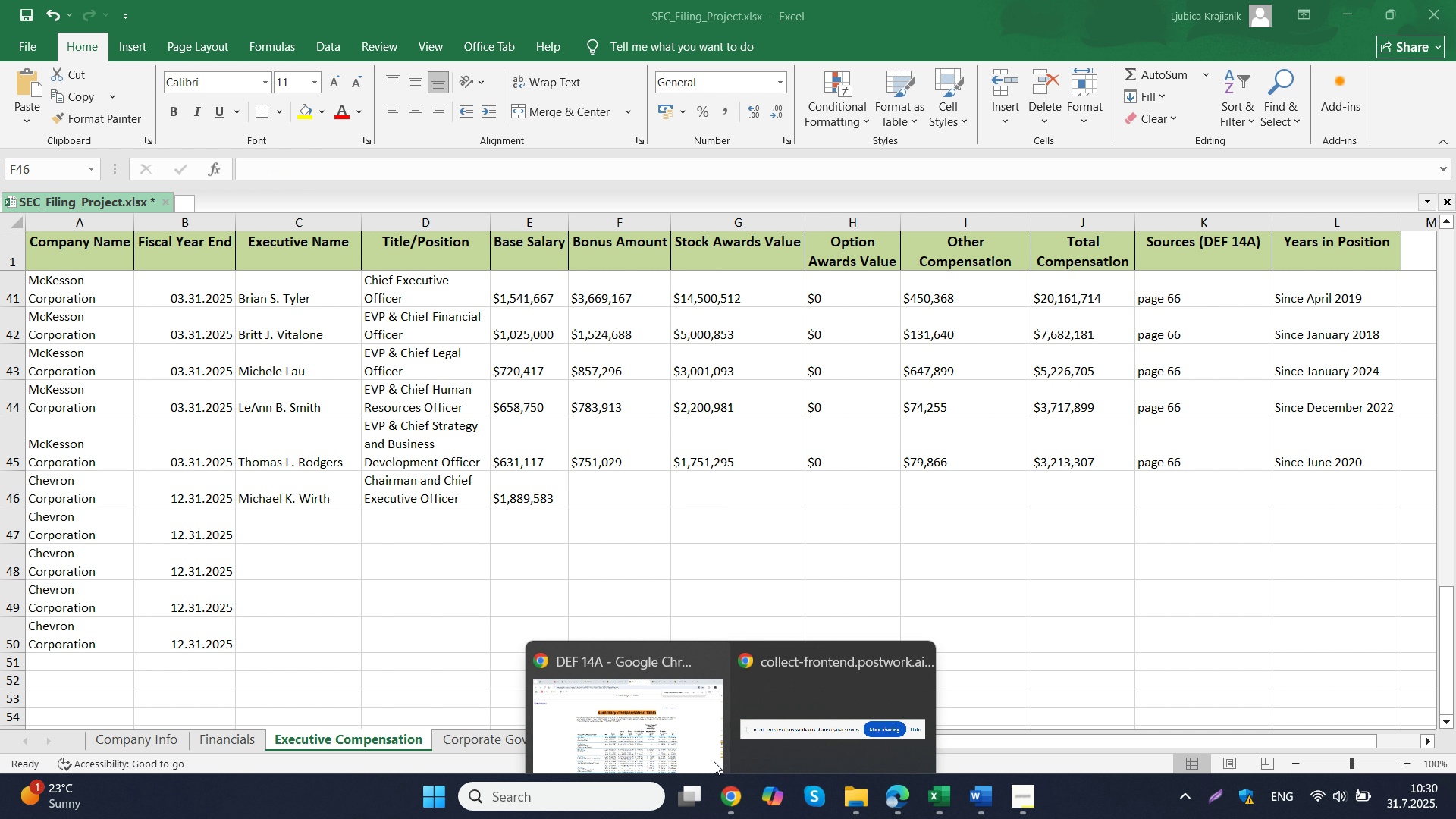 
double_click([692, 724])
 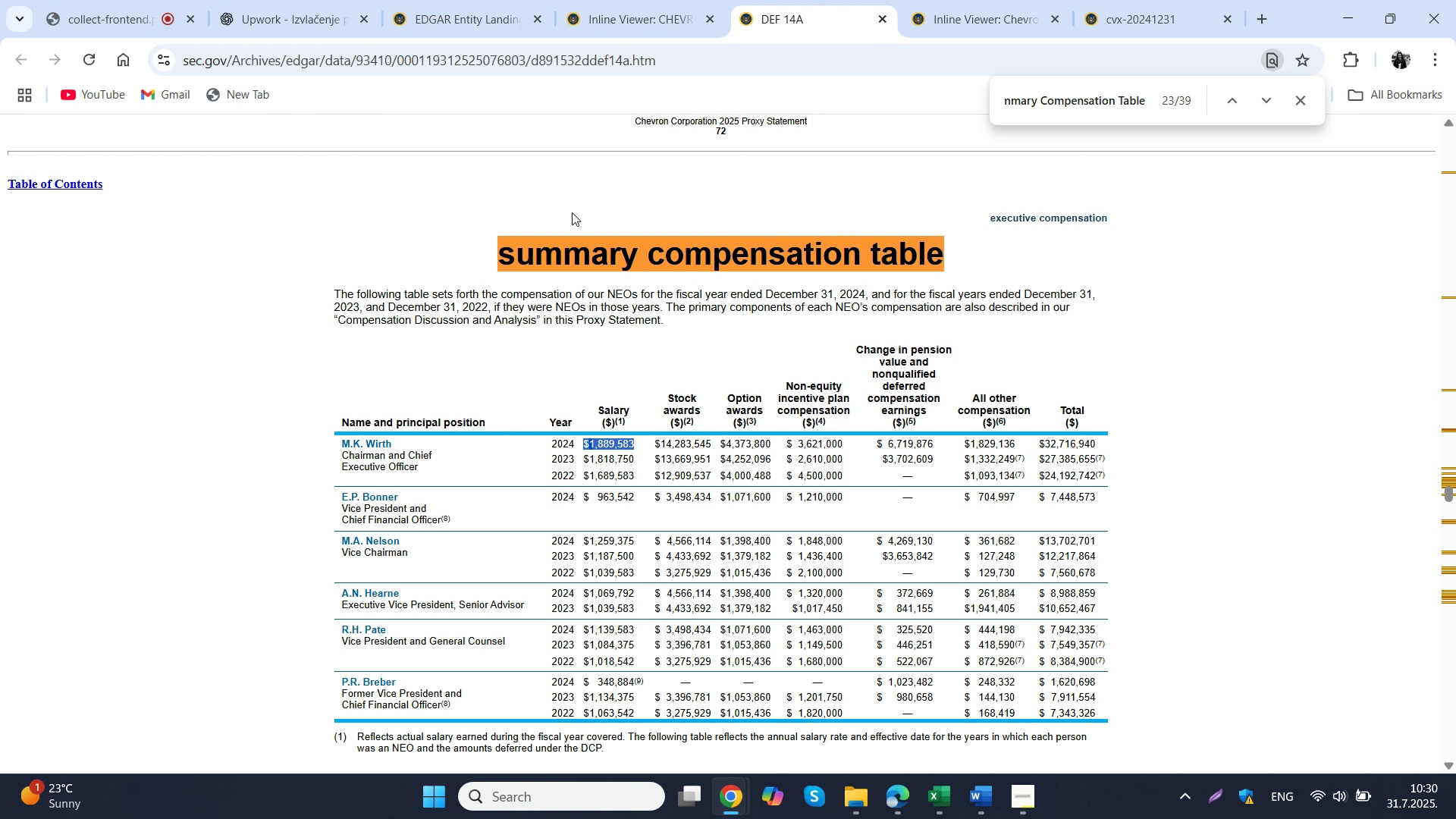 
left_click([247, 0])
 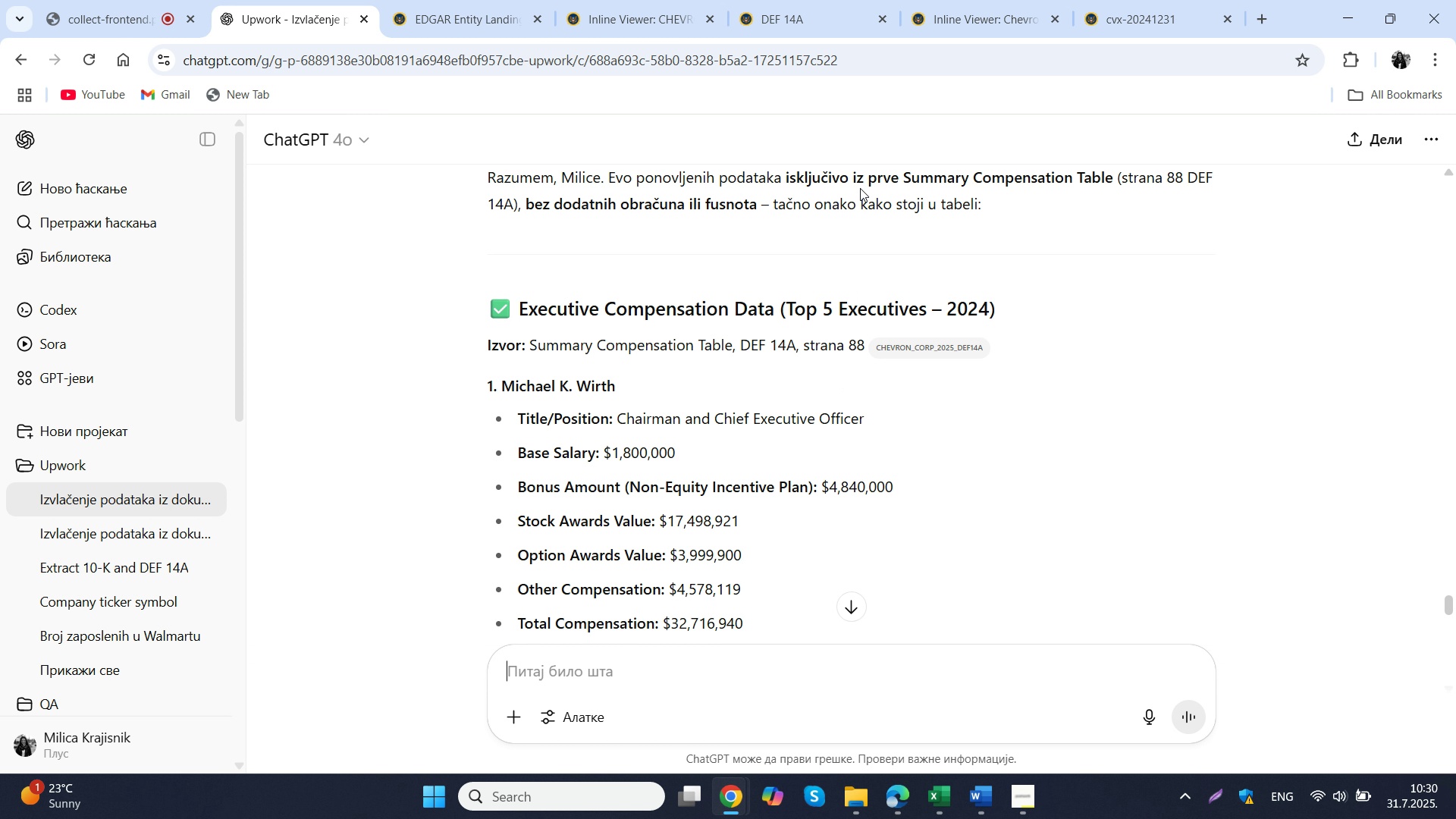 
left_click([800, 0])
 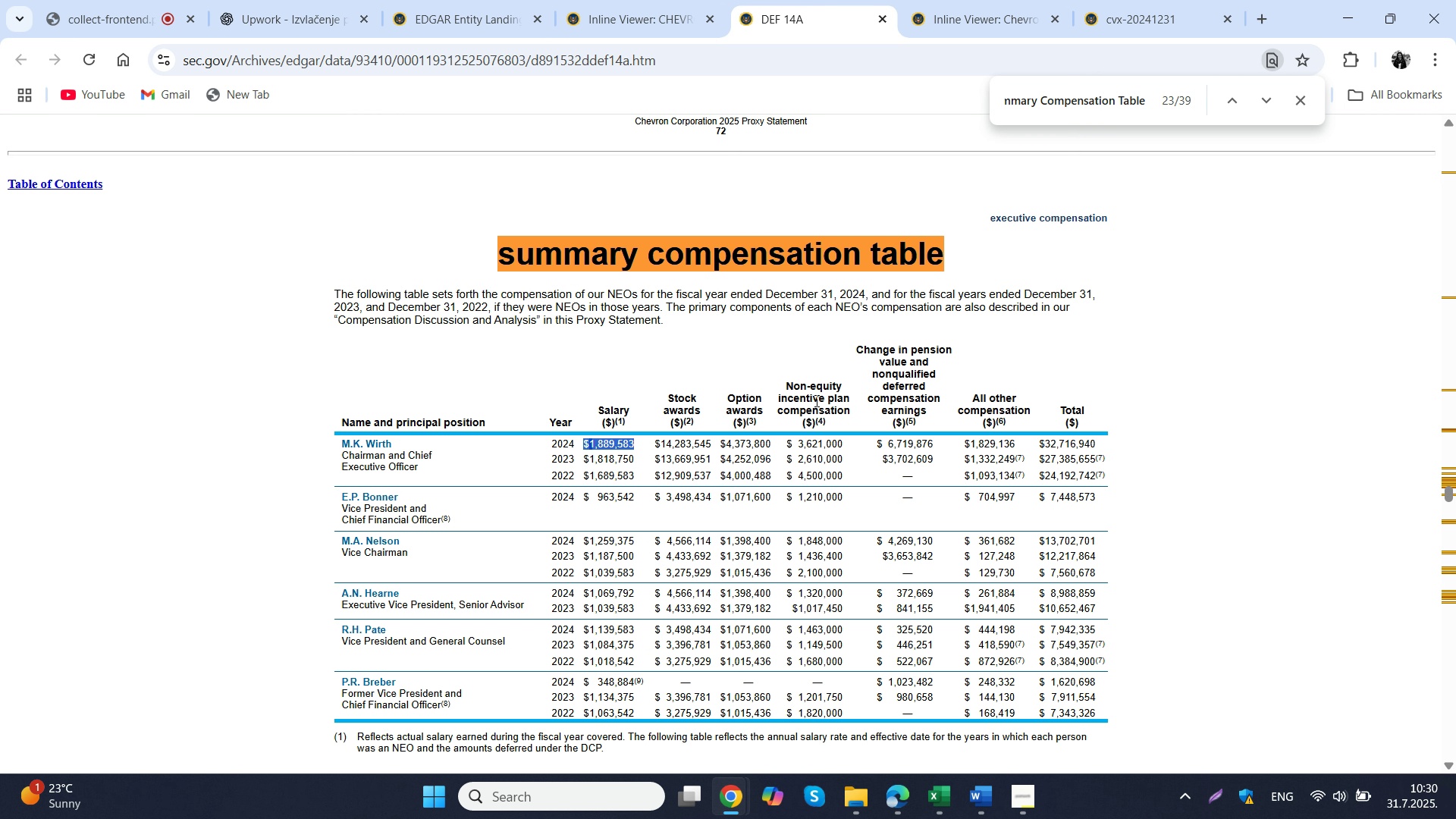 
wait(9.5)
 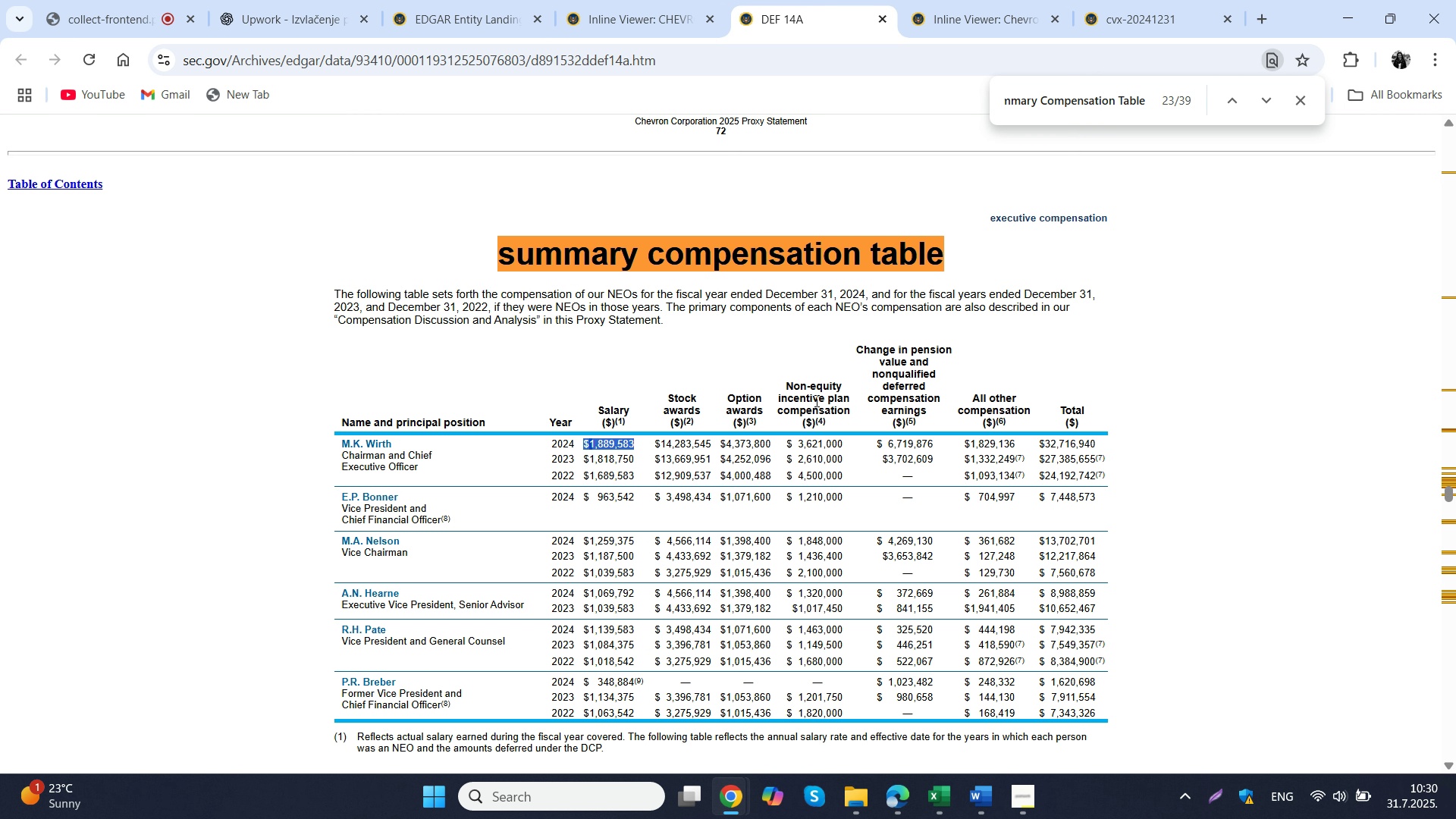 
left_click([268, 0])
 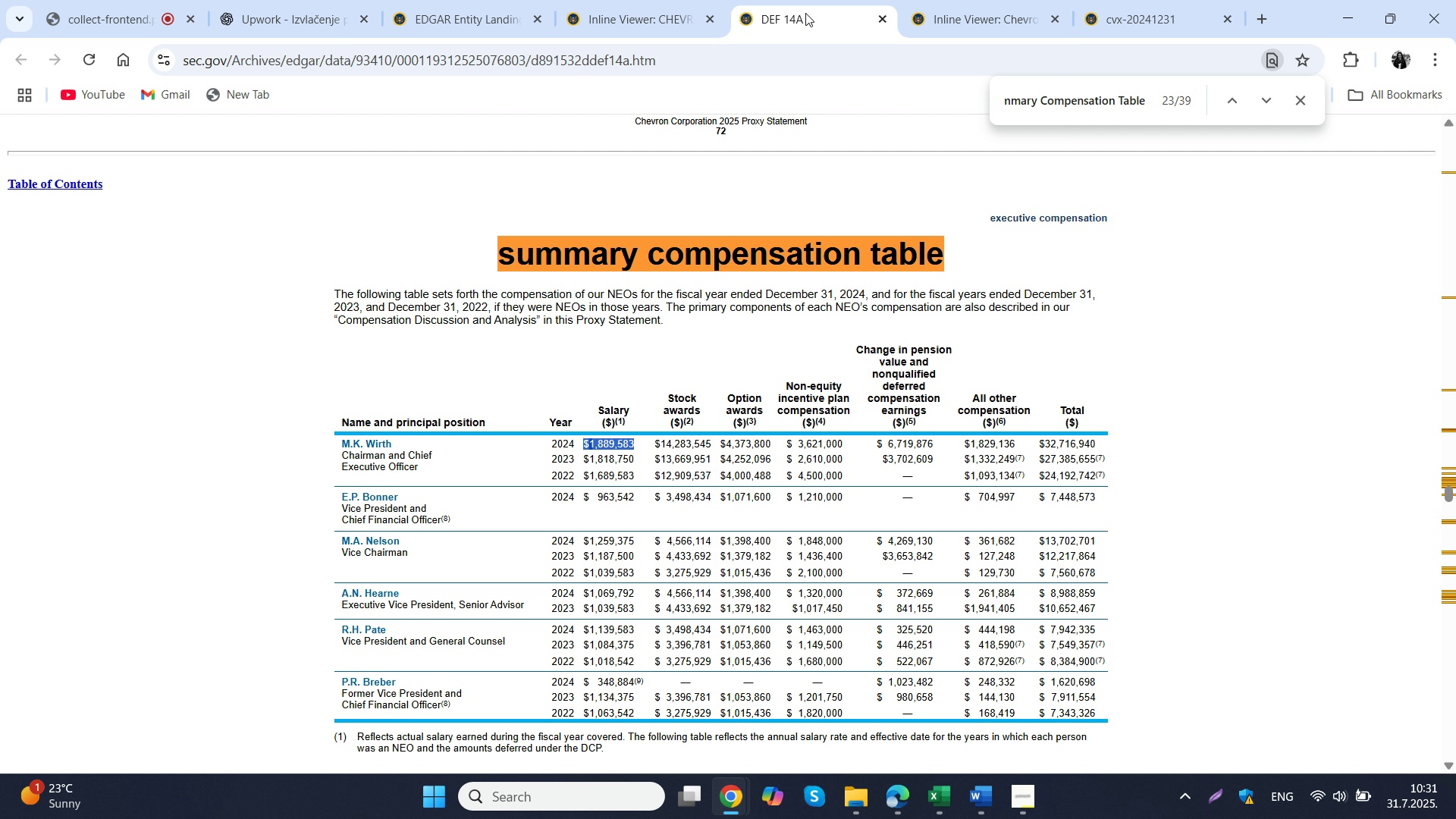 
left_click([804, 0])
 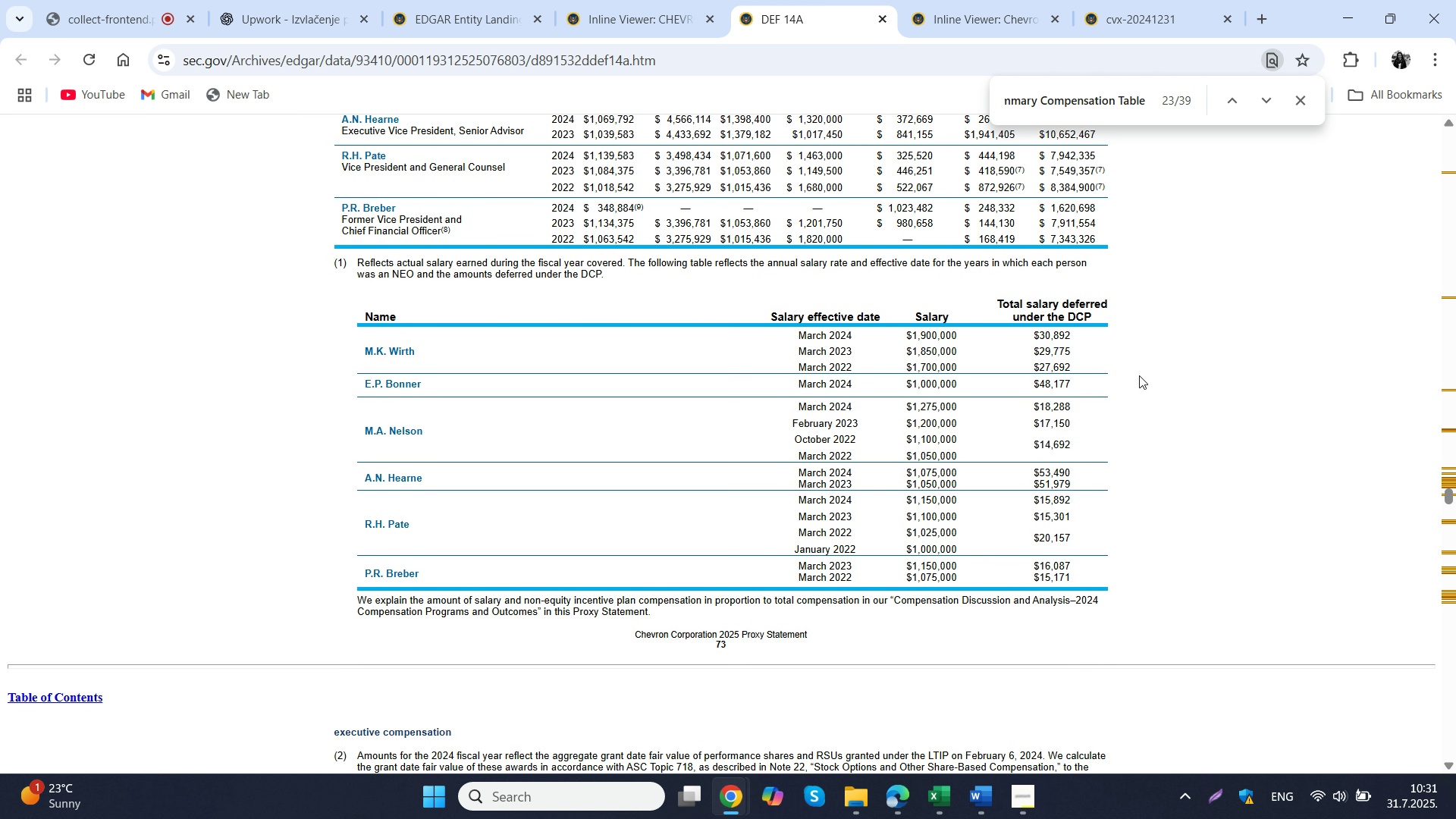 
wait(6.97)
 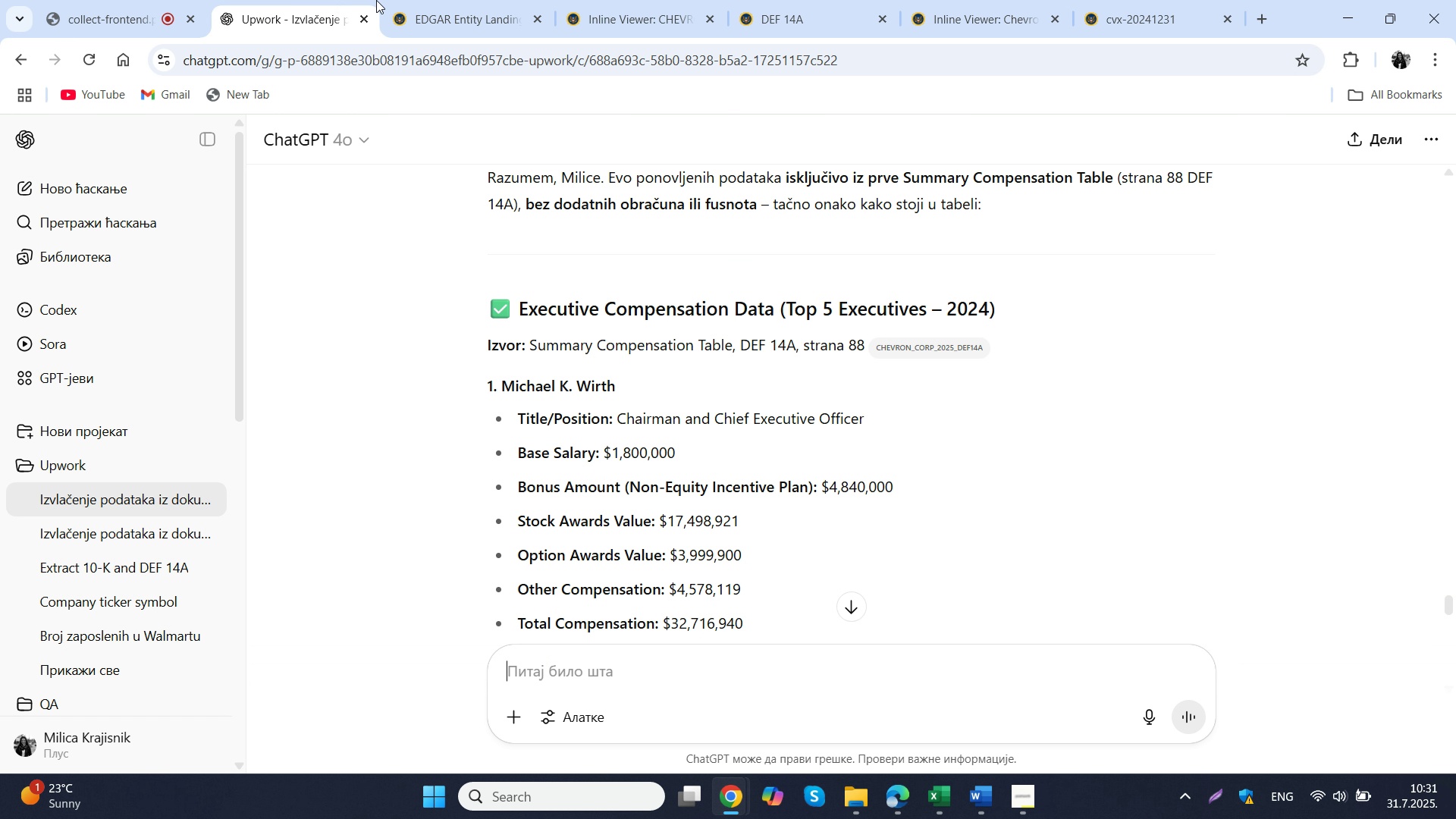 
left_click([337, 0])
 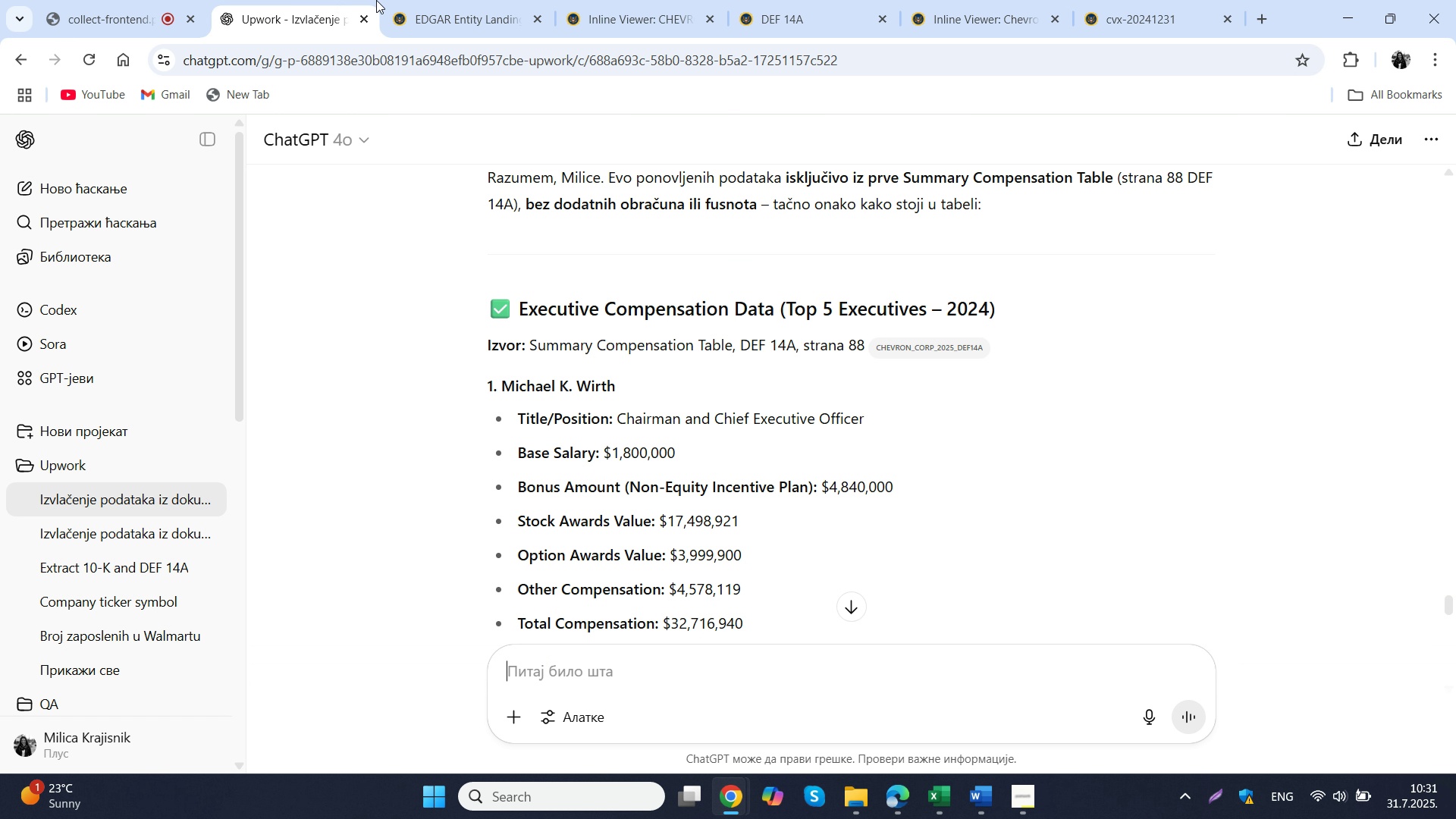 
left_click([847, 0])
 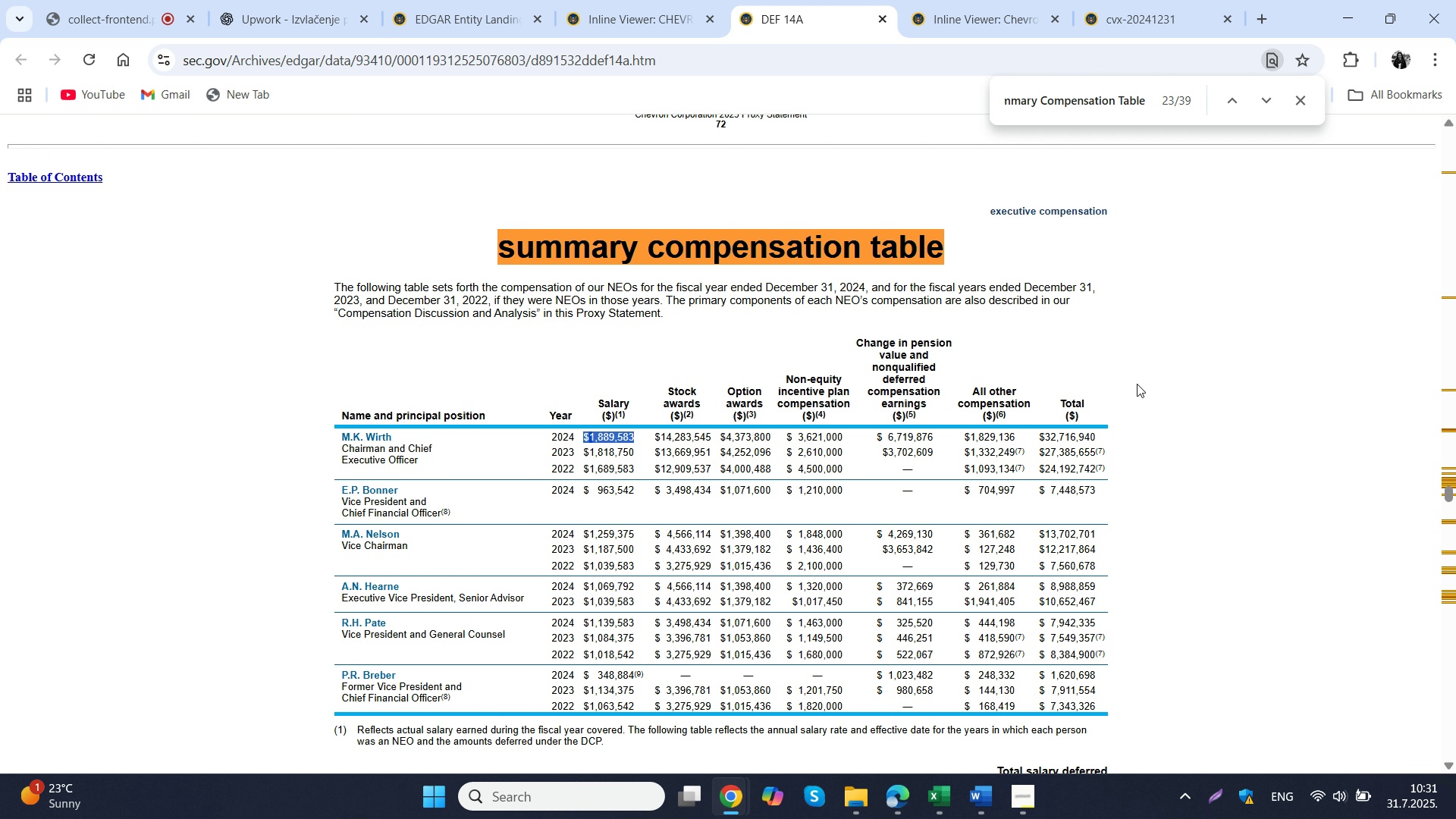 
scroll: coordinate [1139, 375], scroll_direction: down, amount: 9.0
 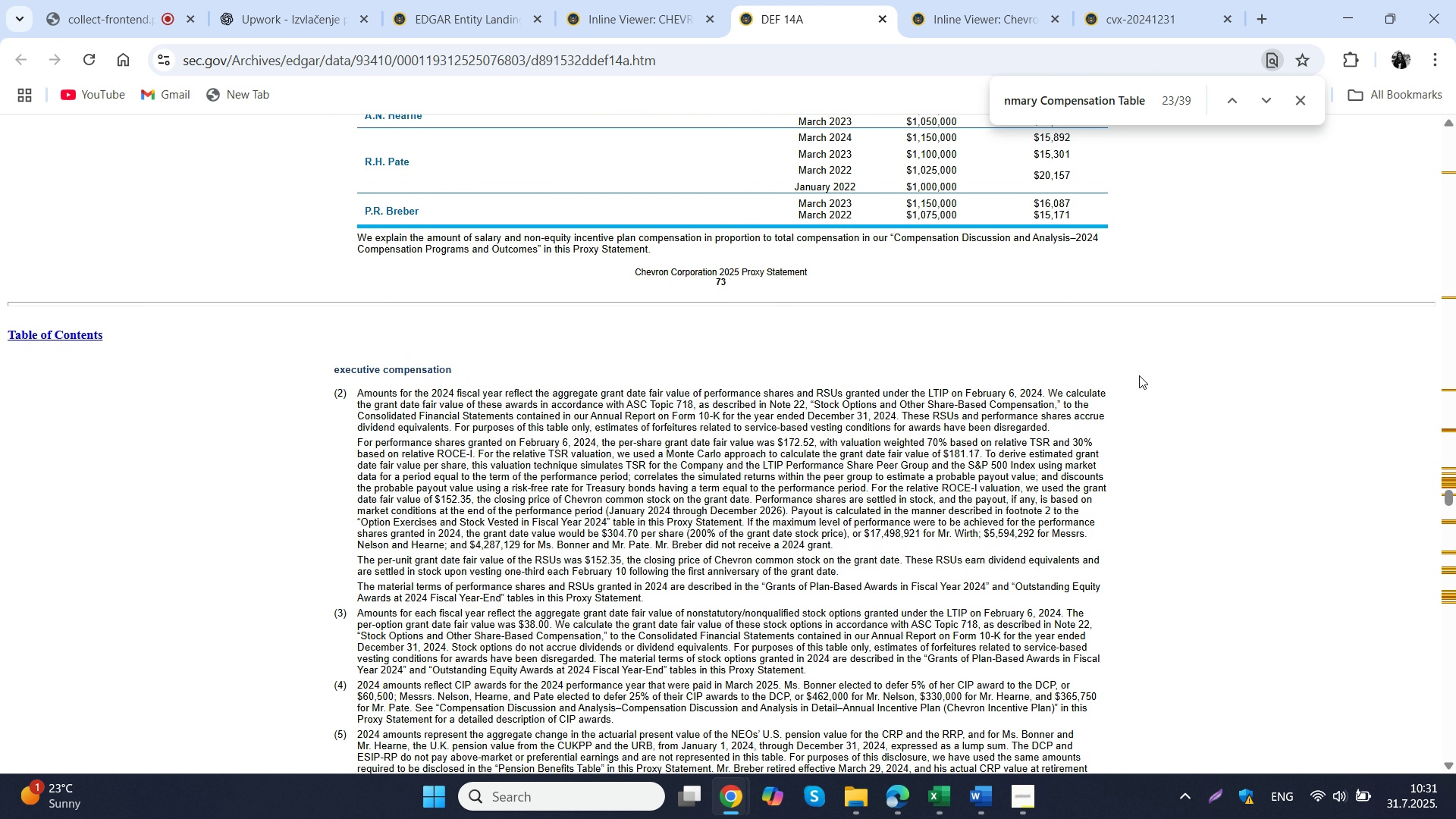 
scroll: coordinate [1139, 364], scroll_direction: up, amount: 9.0
 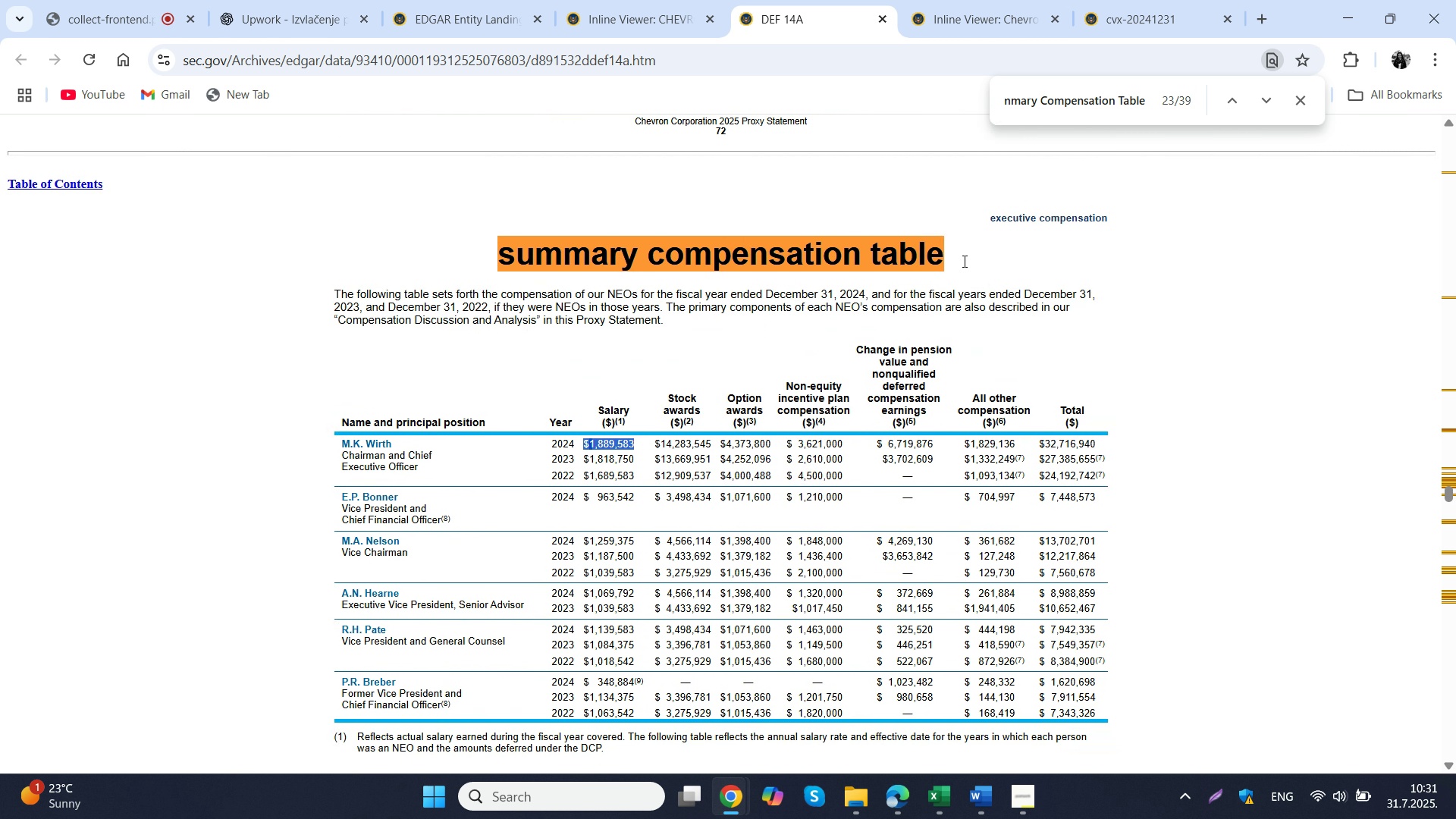 
wait(5.14)
 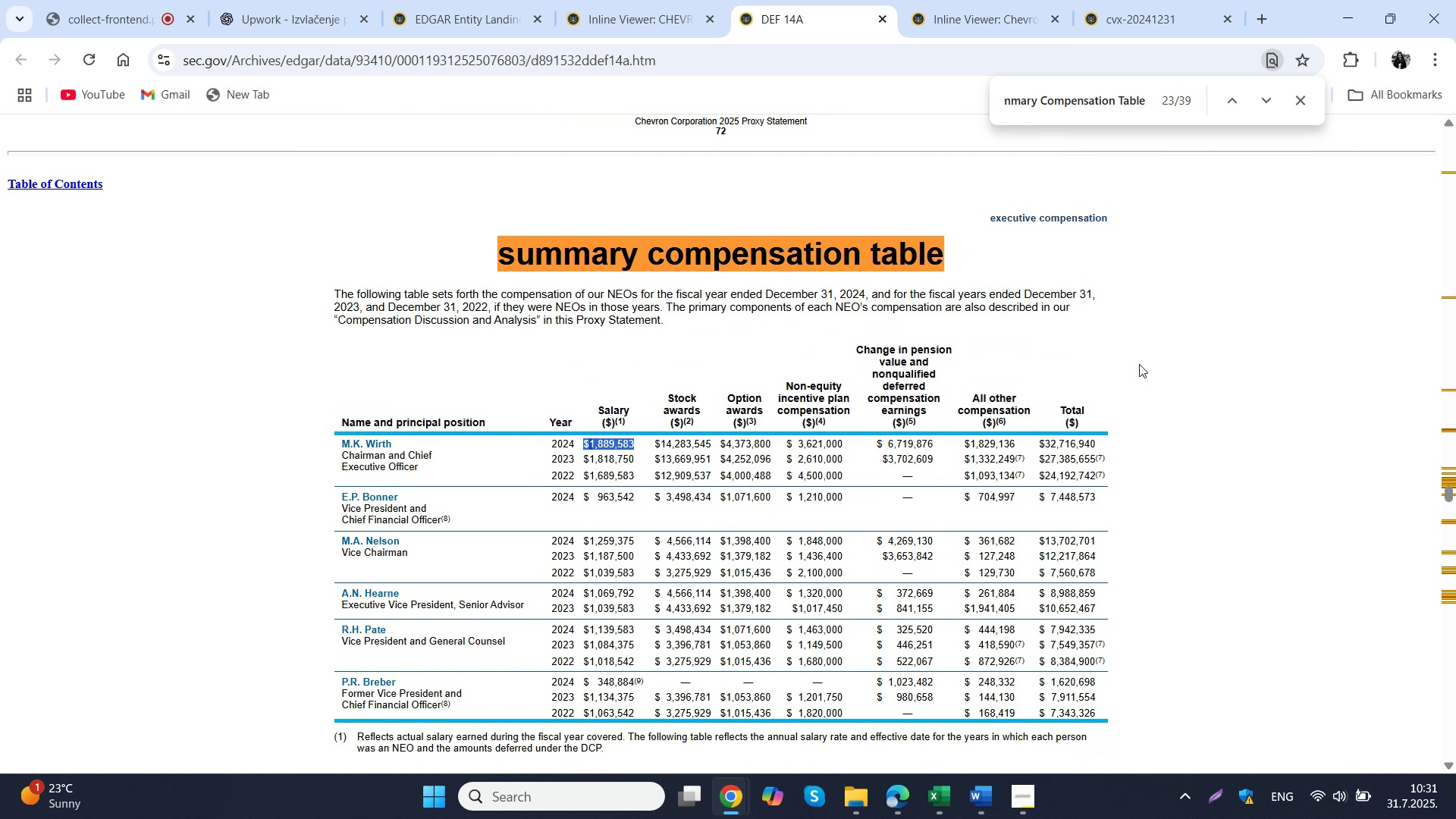 
left_click([331, 319])
 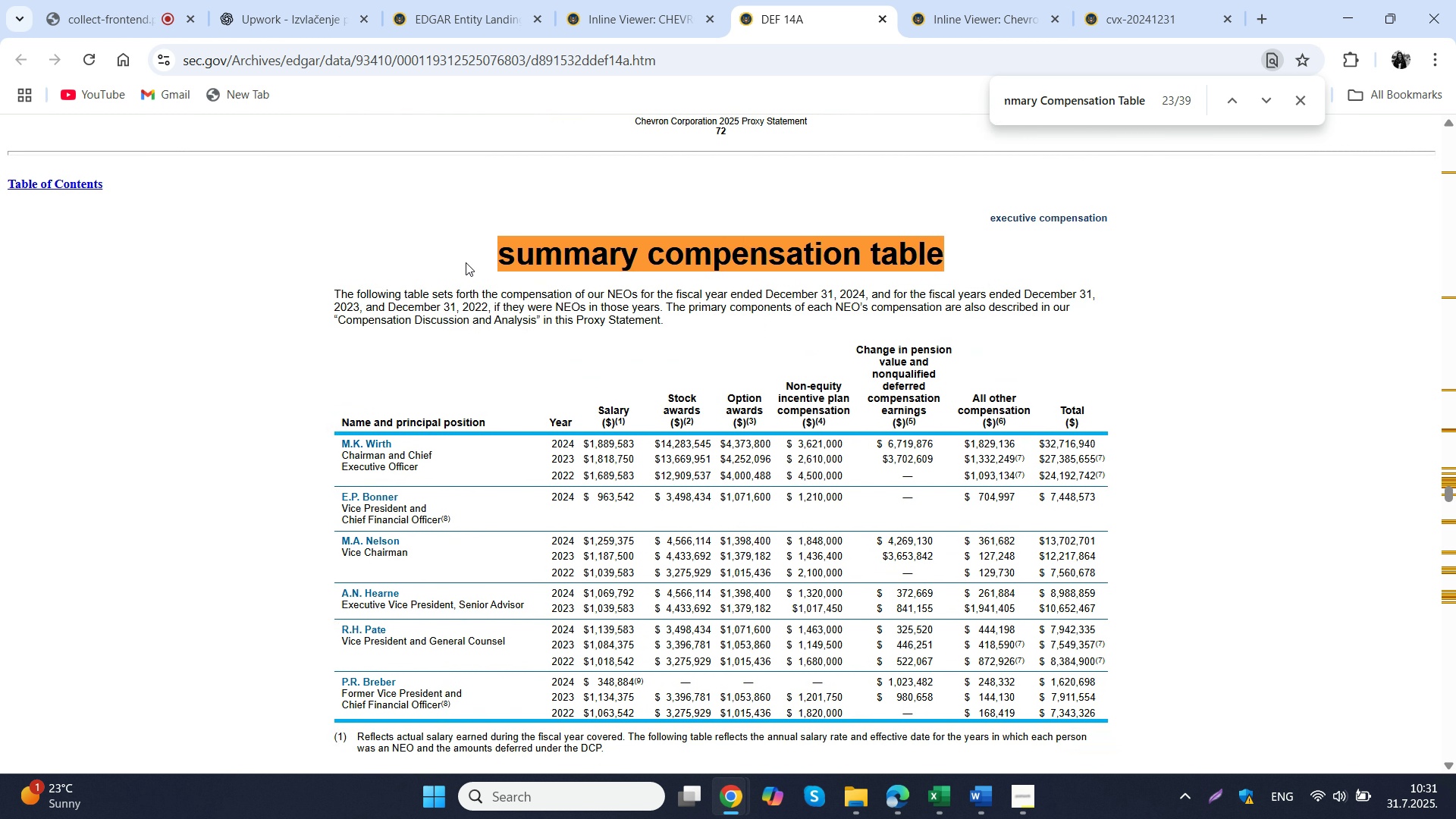 
left_click([460, 268])
 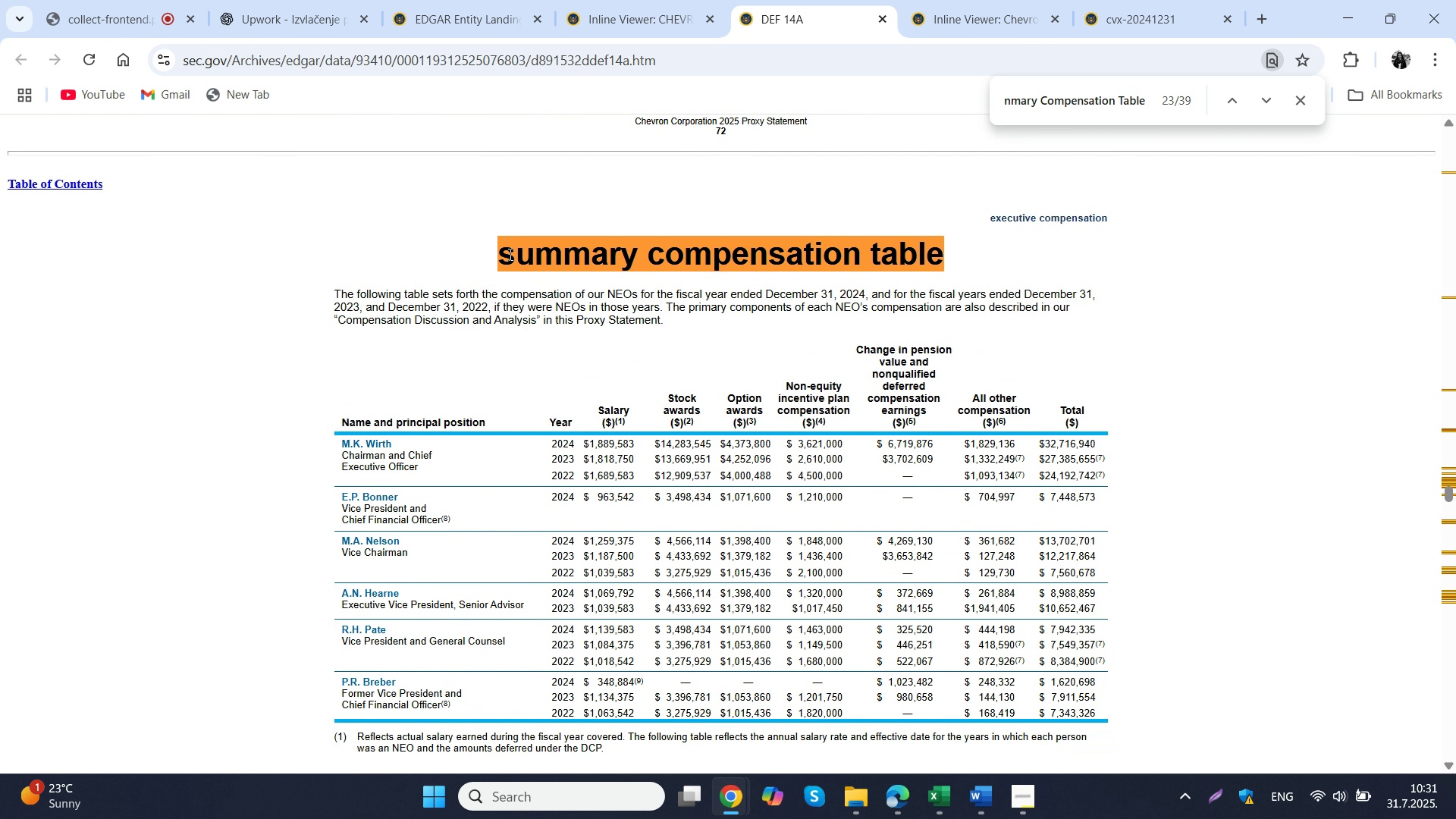 
triple_click([510, 255])
 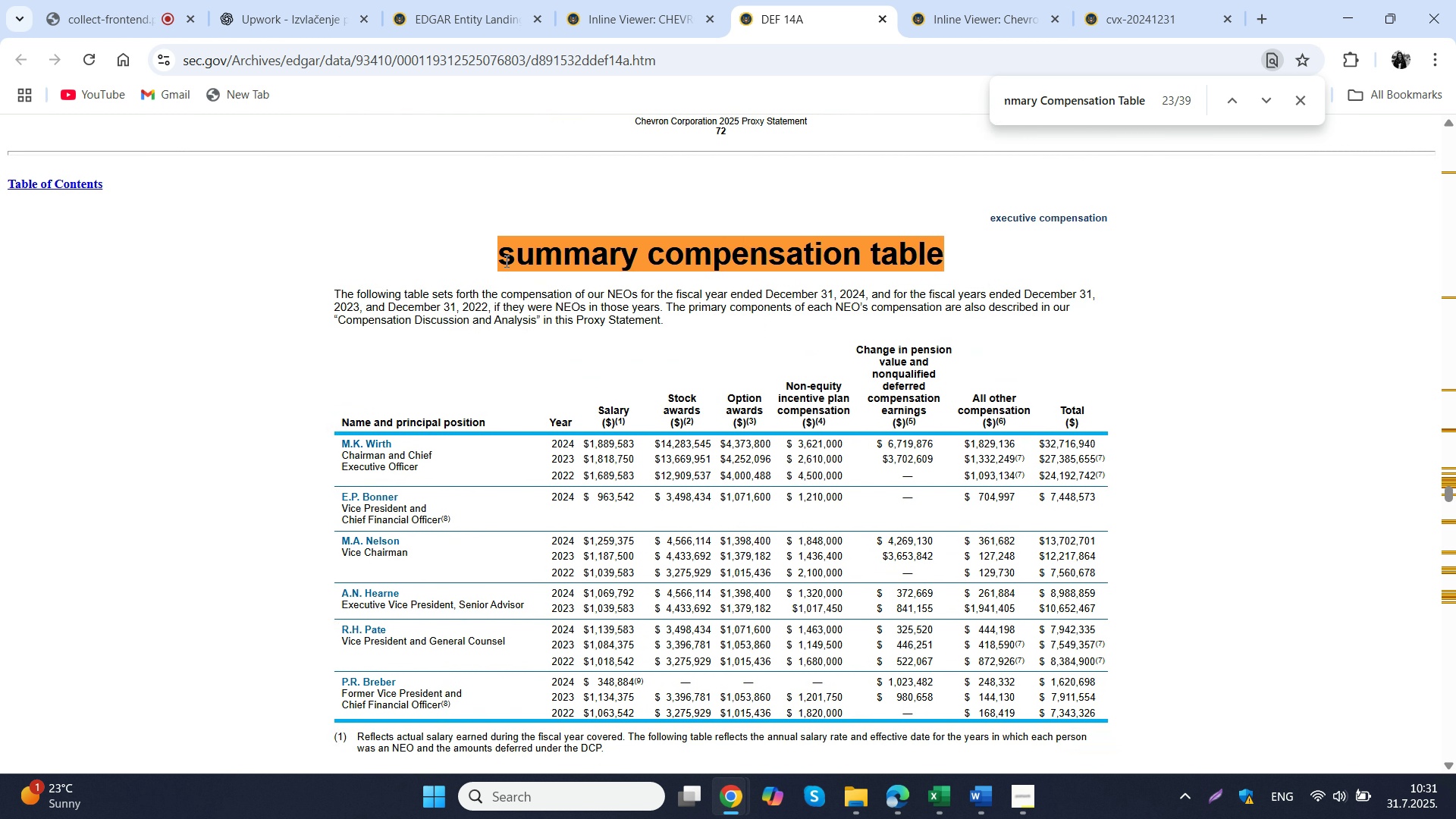 
left_click_drag(start_coordinate=[502, 252], to_coordinate=[1087, 423])
 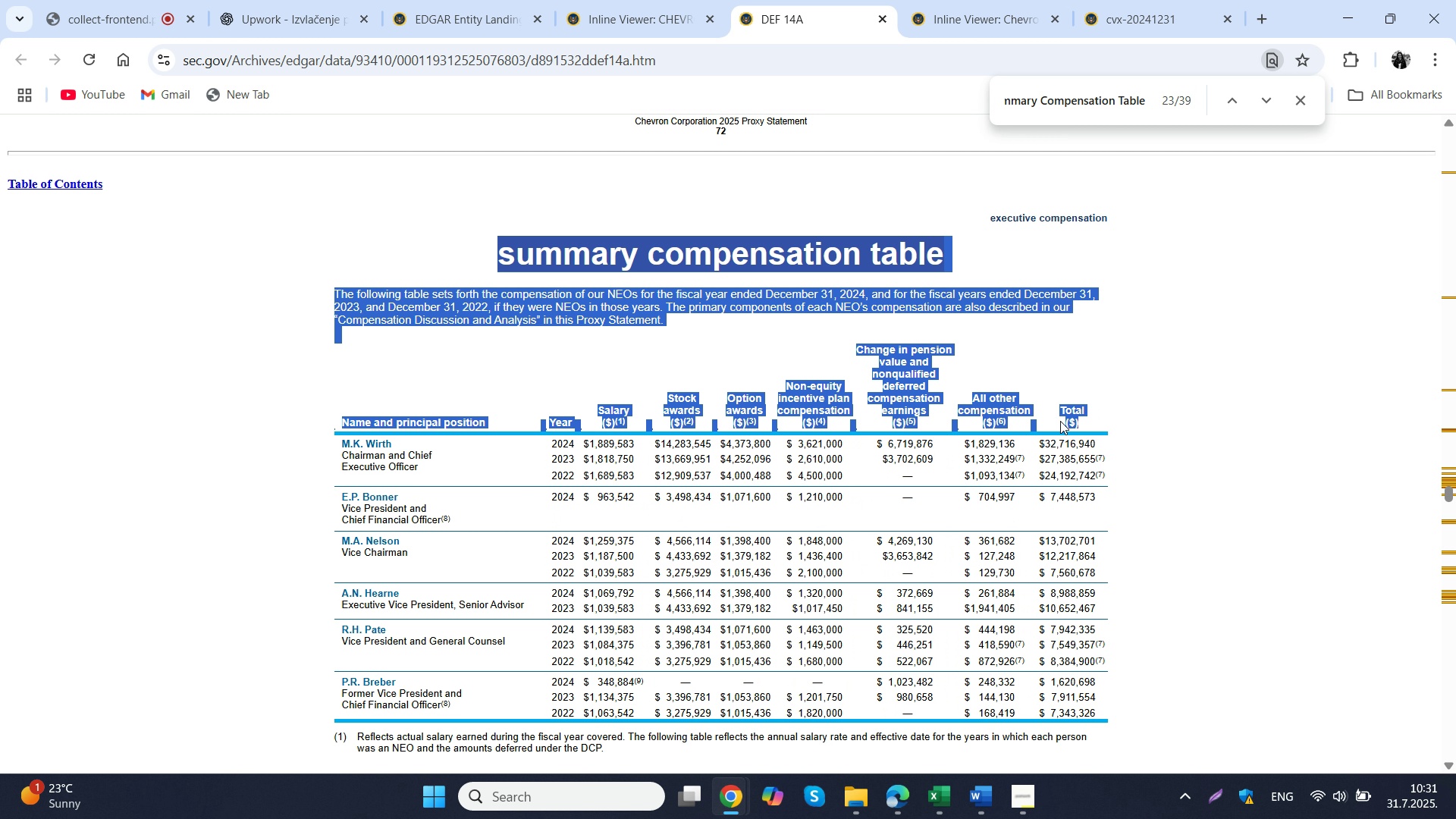 
key(Control+C)
 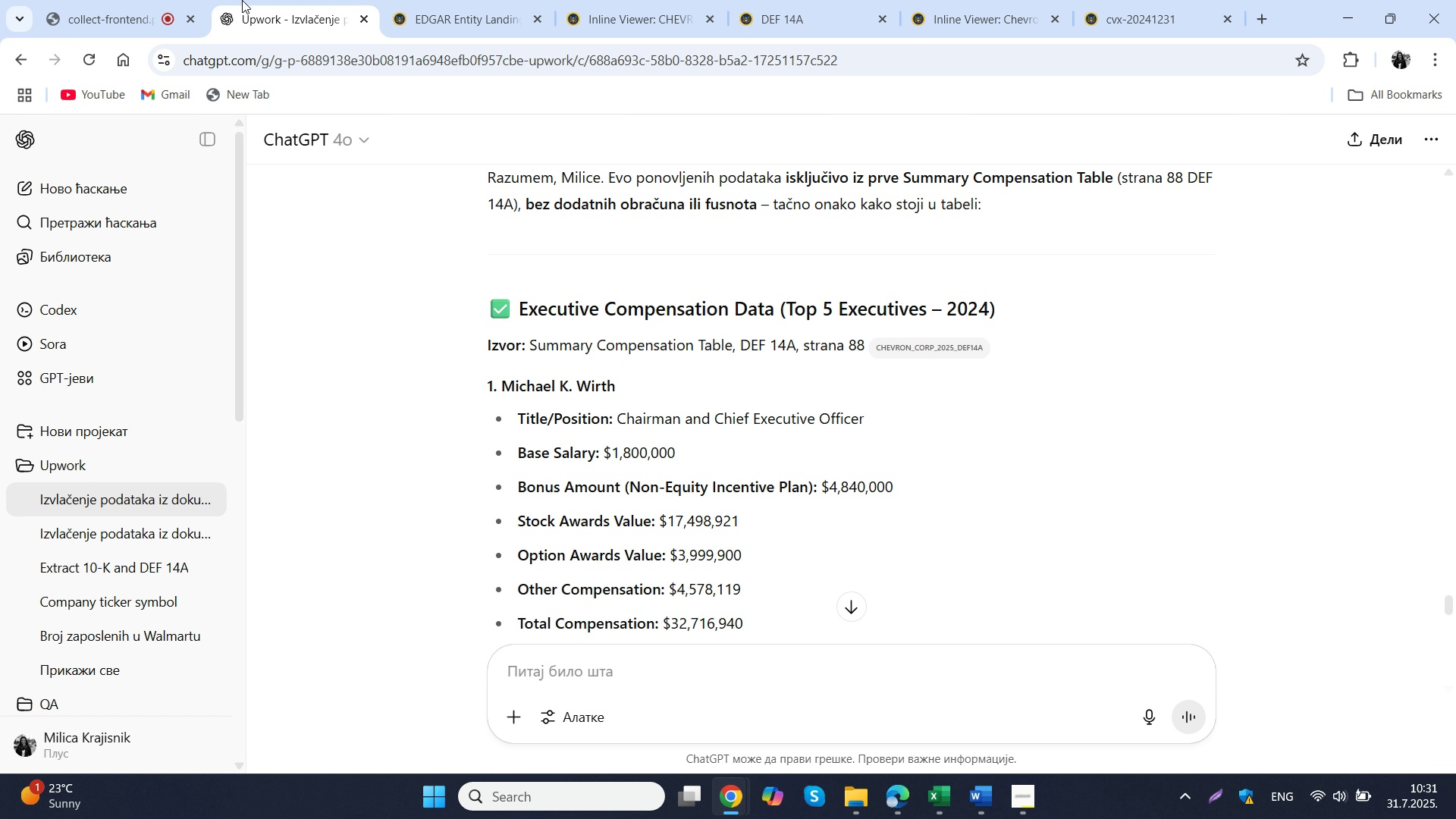 
left_click([242, 0])
 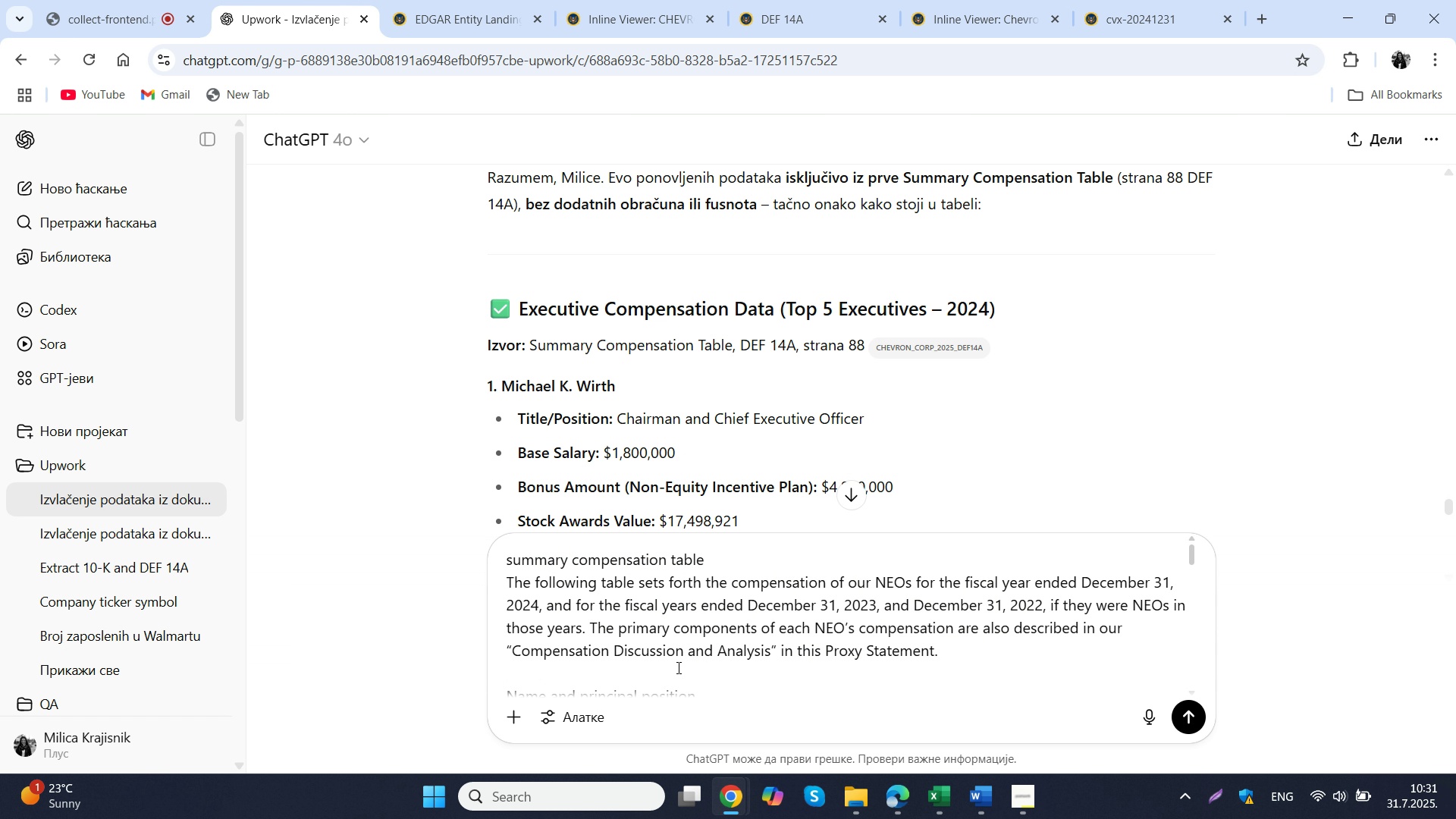 
key(Control+ControlLeft)
 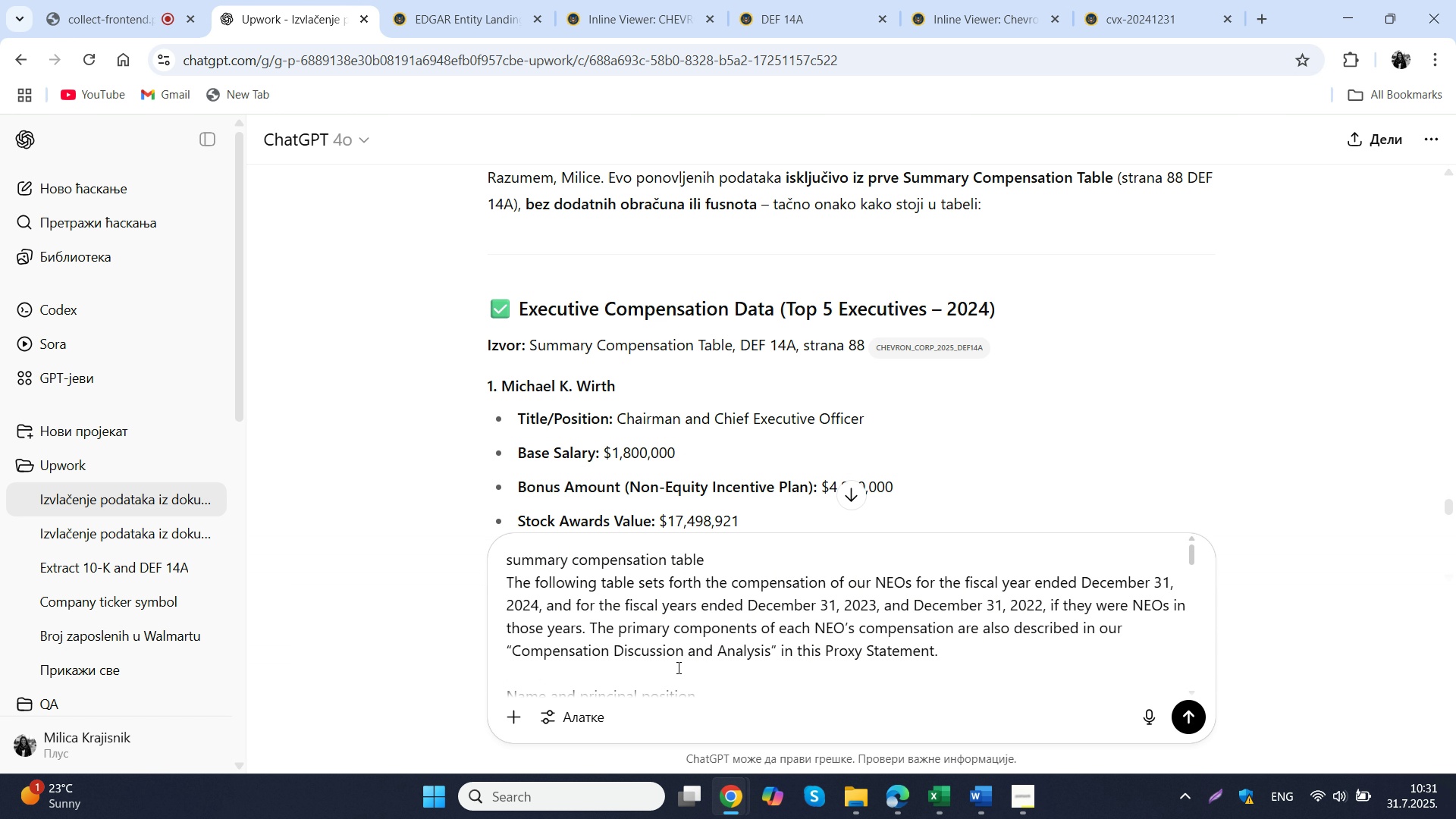 
key(Control+V)
 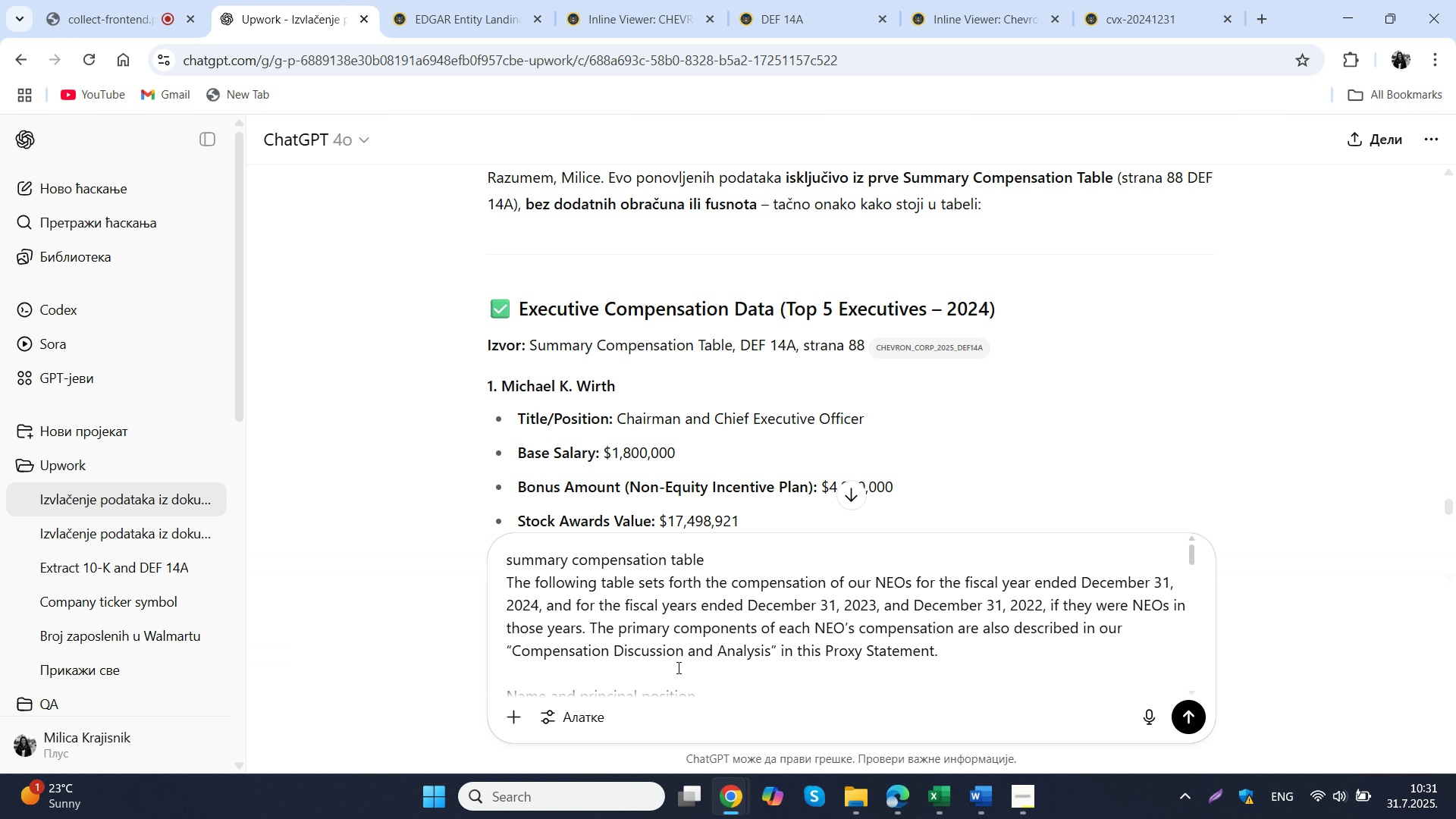 
type( odavde mi izvuci podatke)
key(NumpadEnter)
 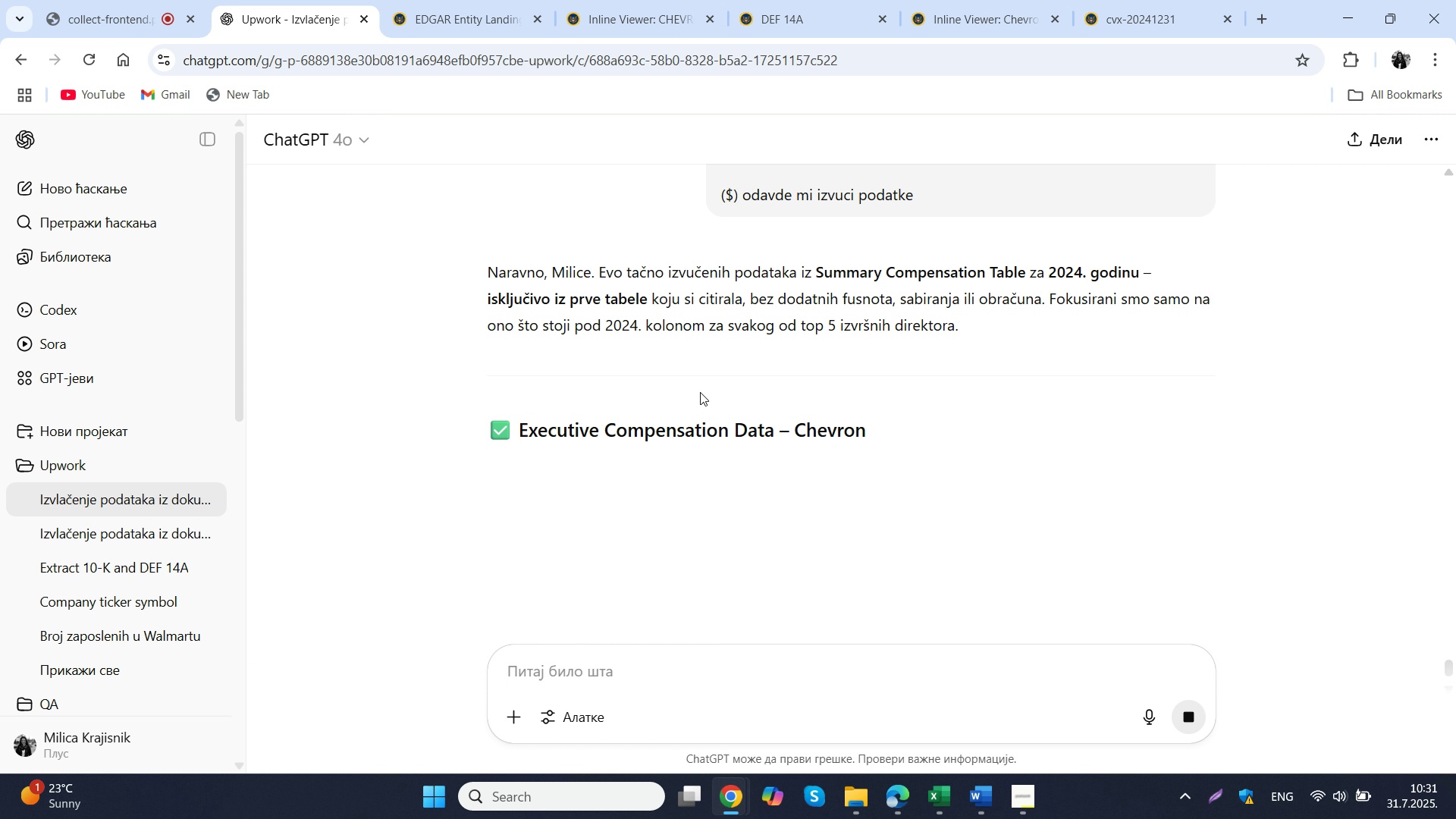 
wait(7.24)
 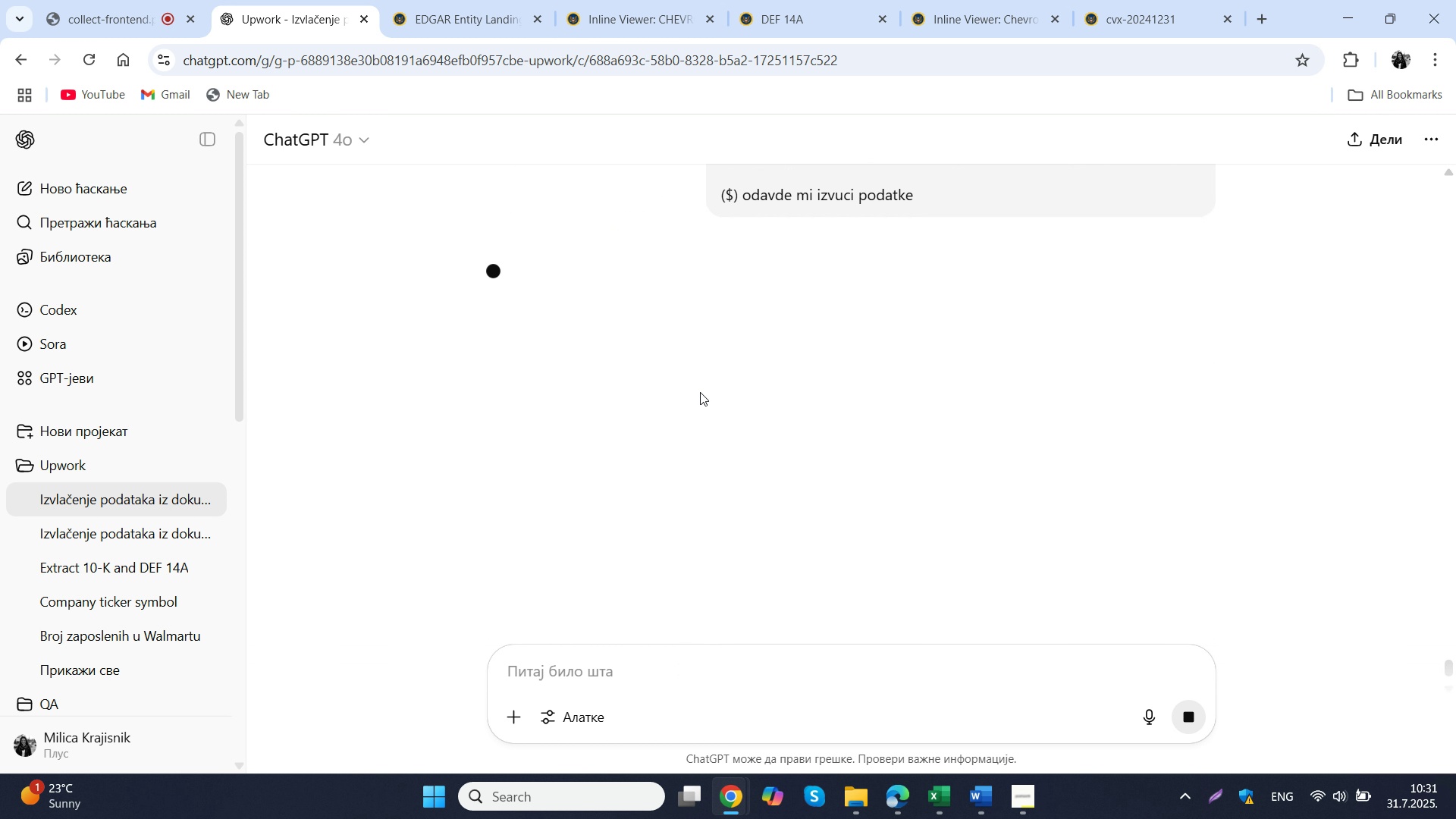 
scroll: coordinate [440, 341], scroll_direction: down, amount: 4.0
 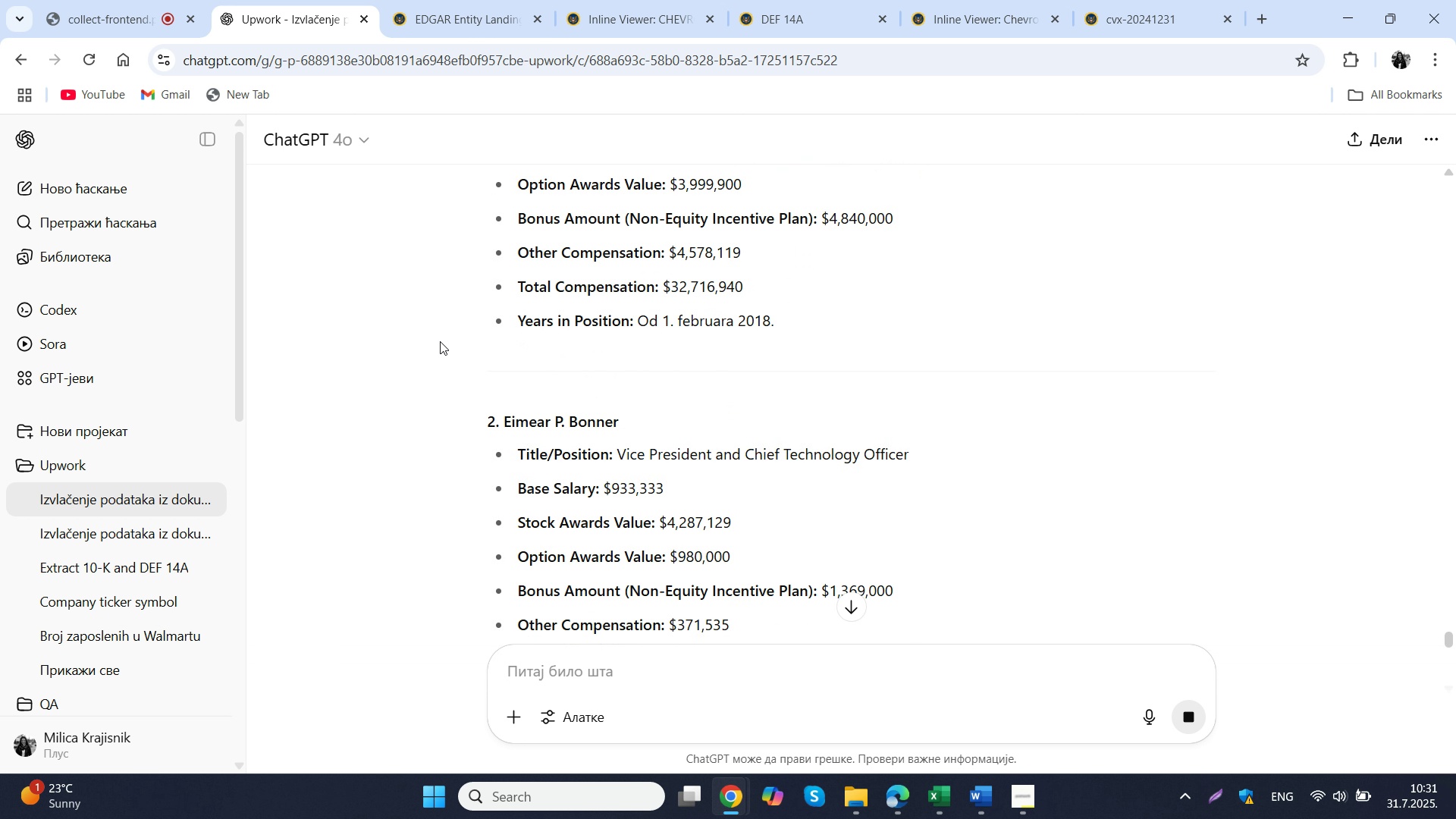 
scroll: coordinate [440, 341], scroll_direction: up, amount: 5.0
 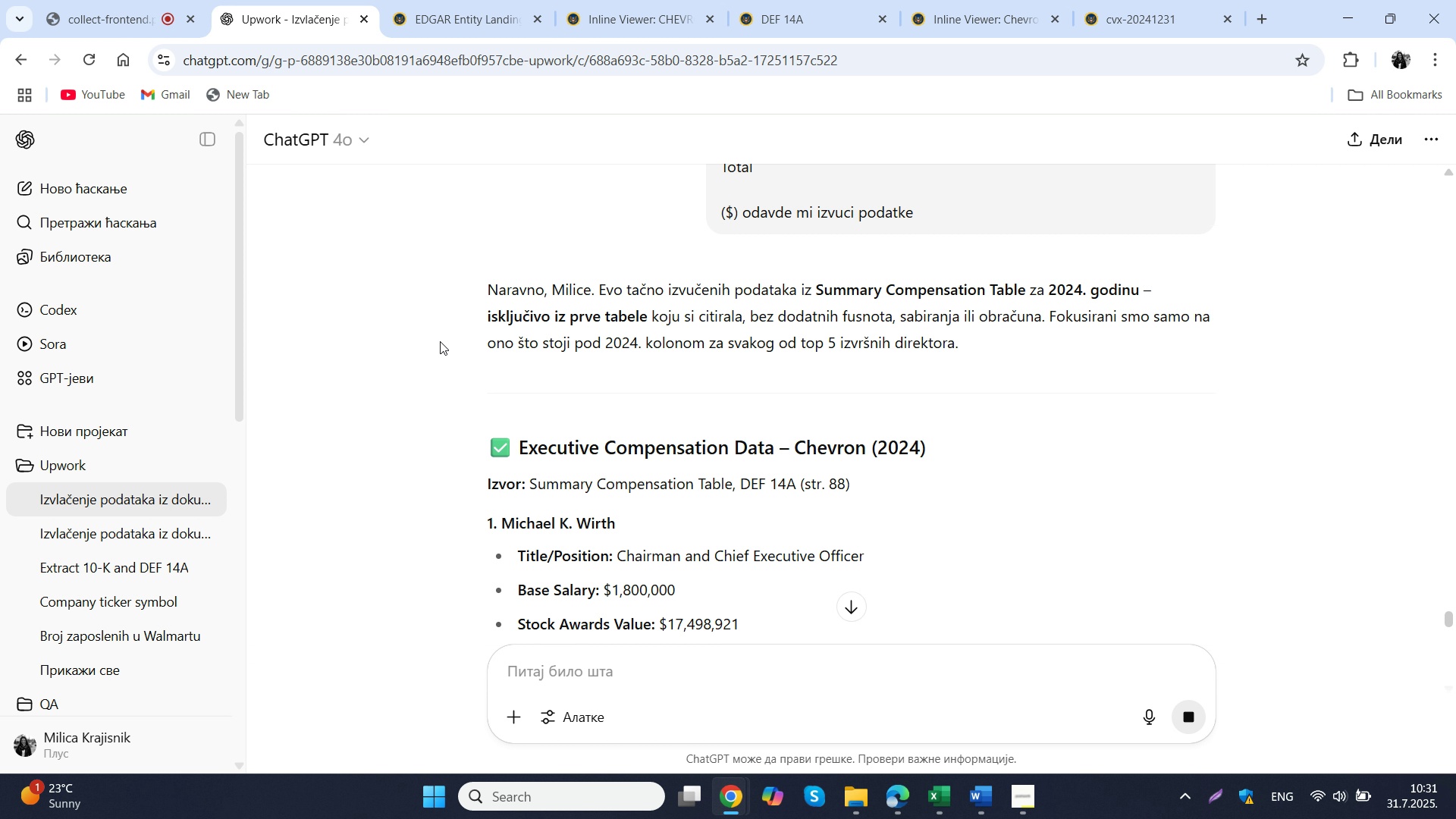 
scroll: coordinate [440, 341], scroll_direction: down, amount: 2.0
 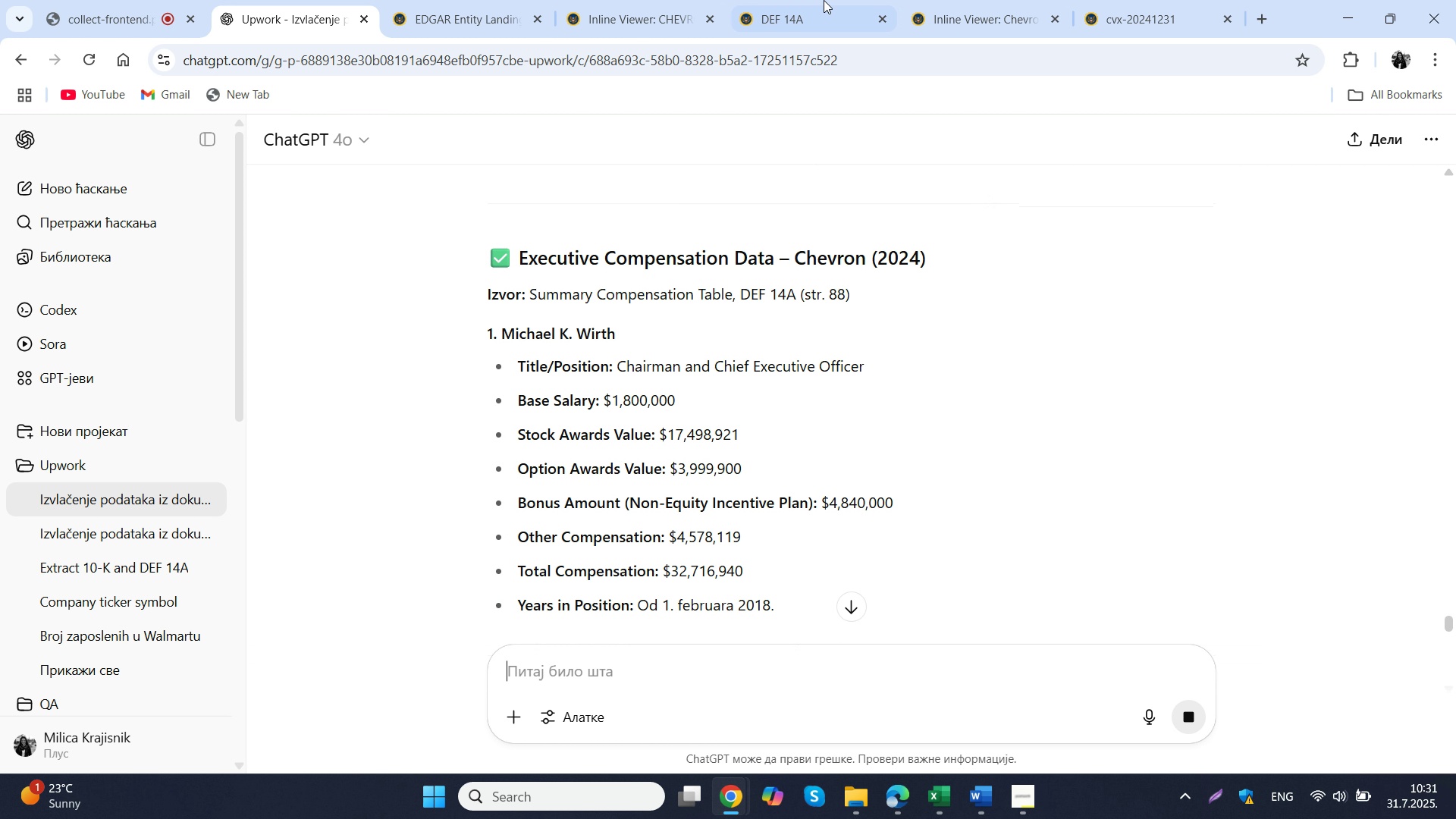 
left_click([824, 0])
 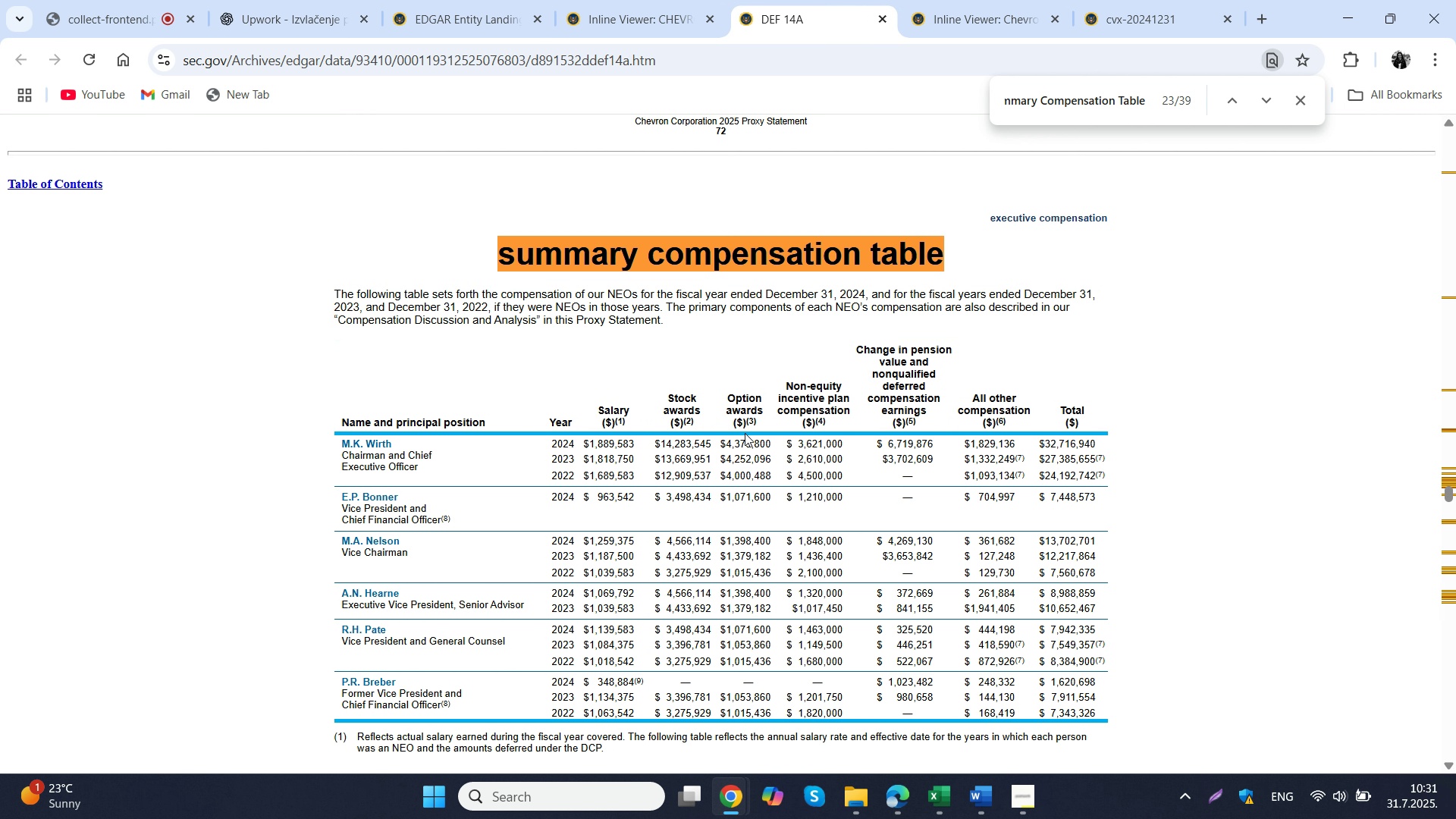 
left_click([745, 433])
 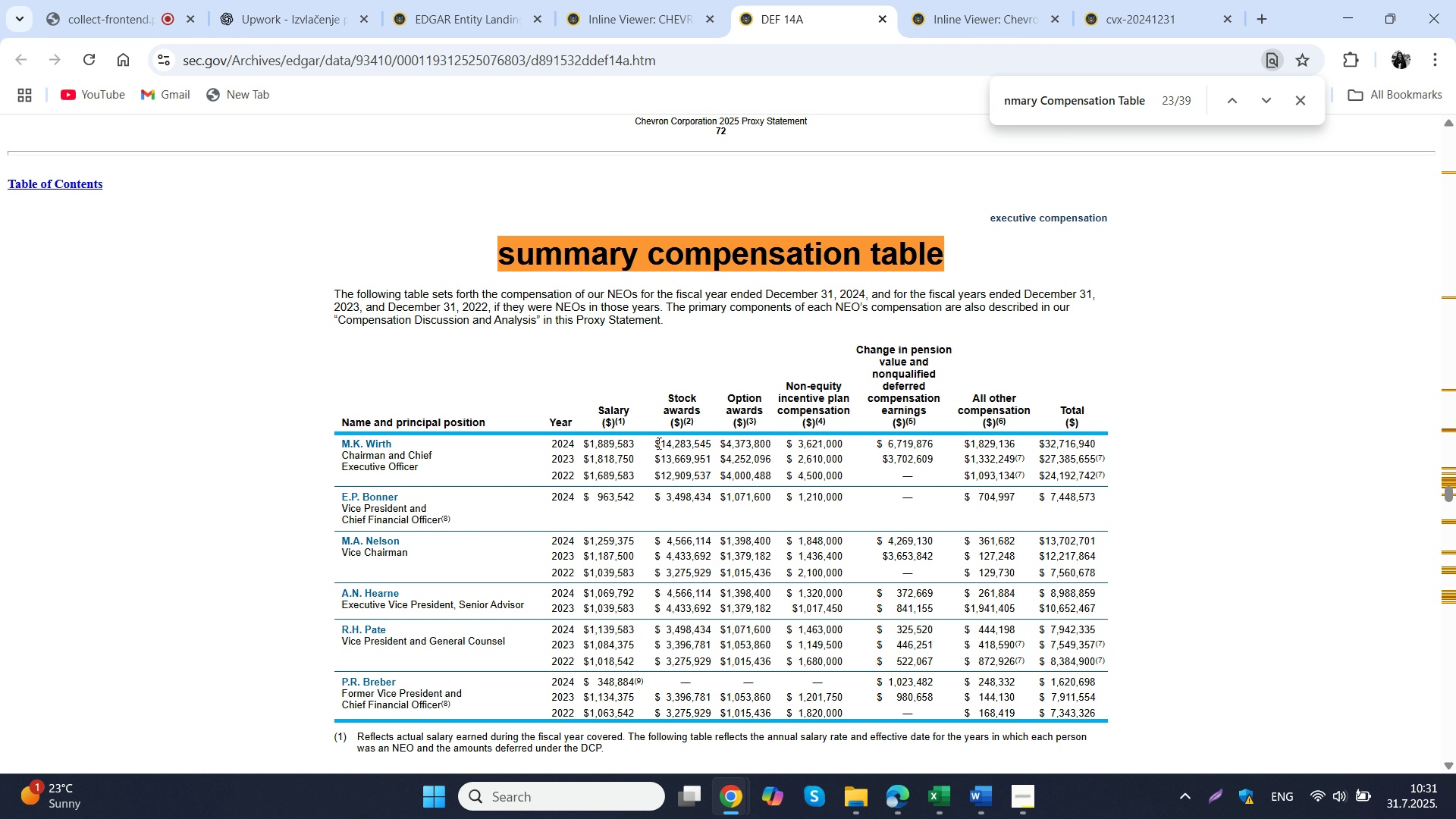 
left_click_drag(start_coordinate=[654, 444], to_coordinate=[710, 441])
 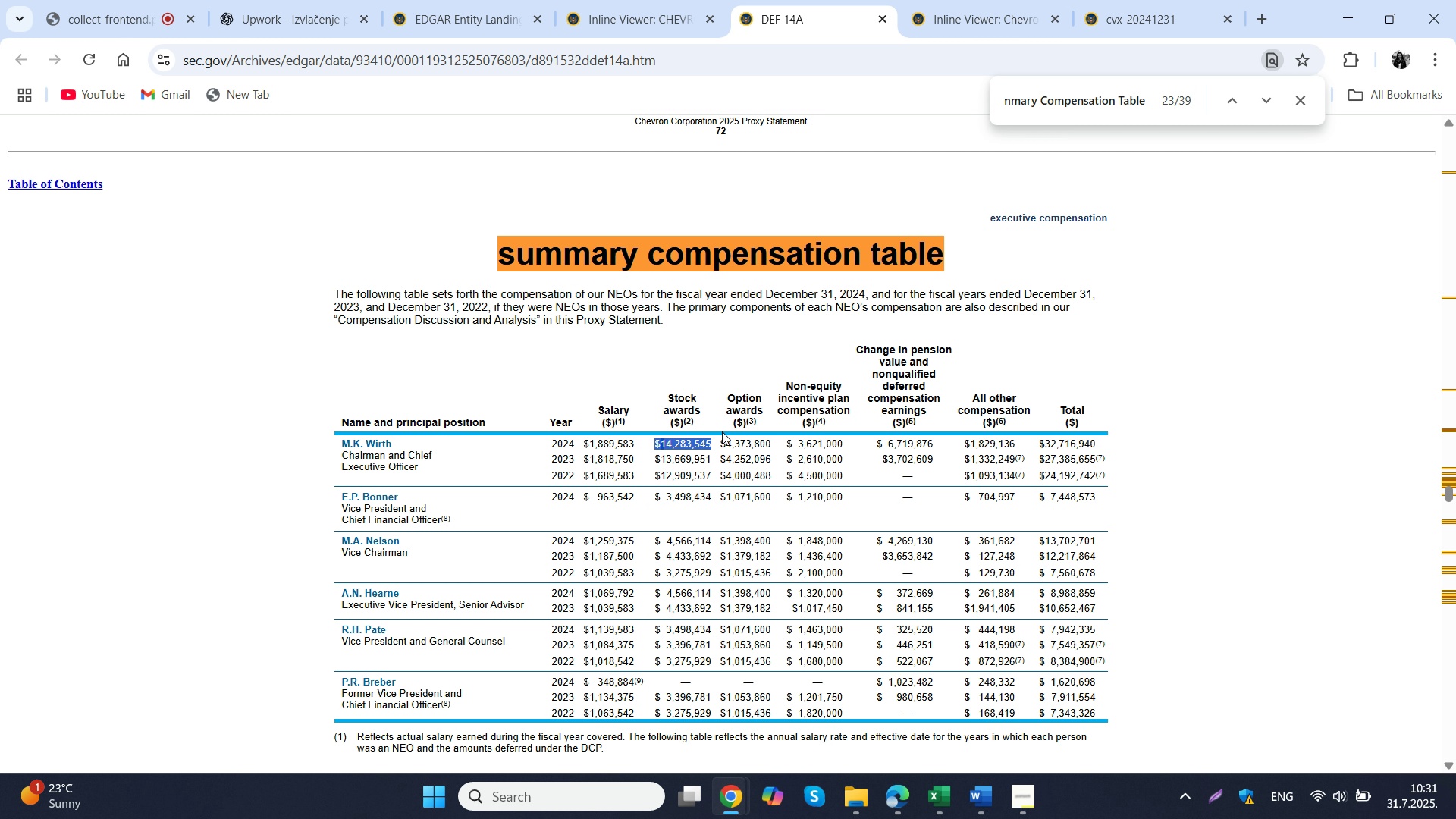 
key(Control+C)
 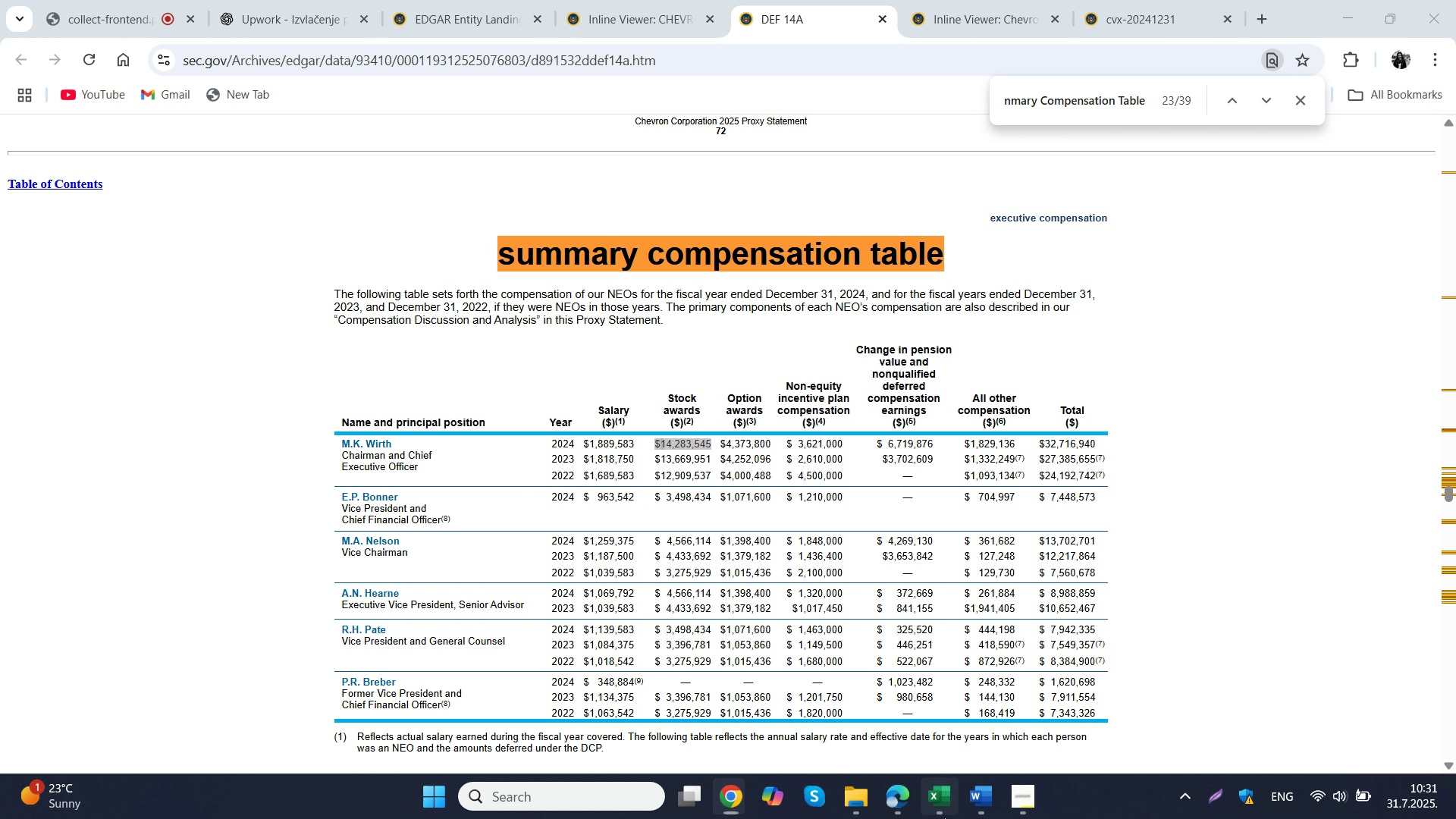 
left_click([944, 817])
 